 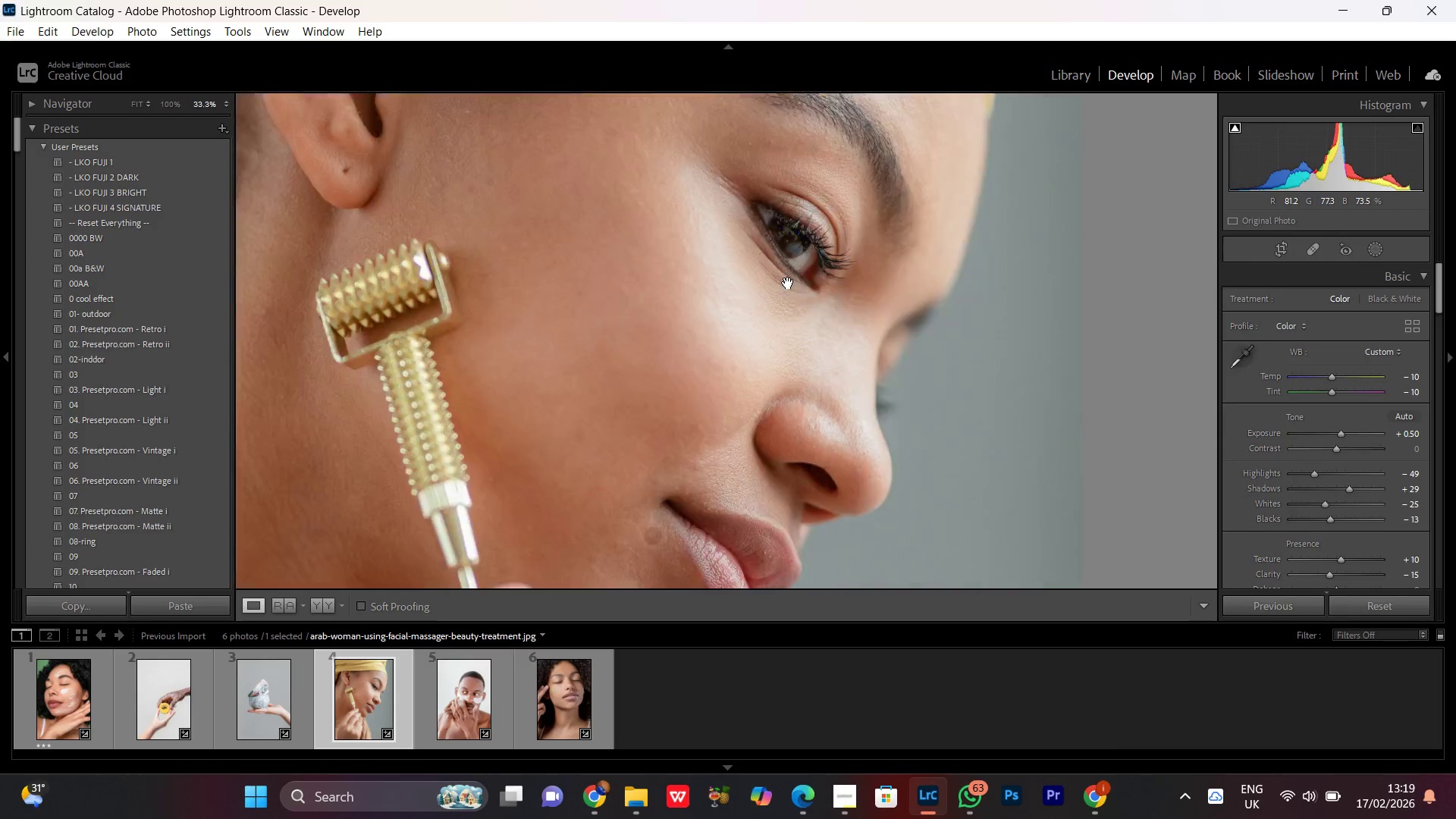 
left_click_drag(start_coordinate=[662, 290], to_coordinate=[697, 538])
 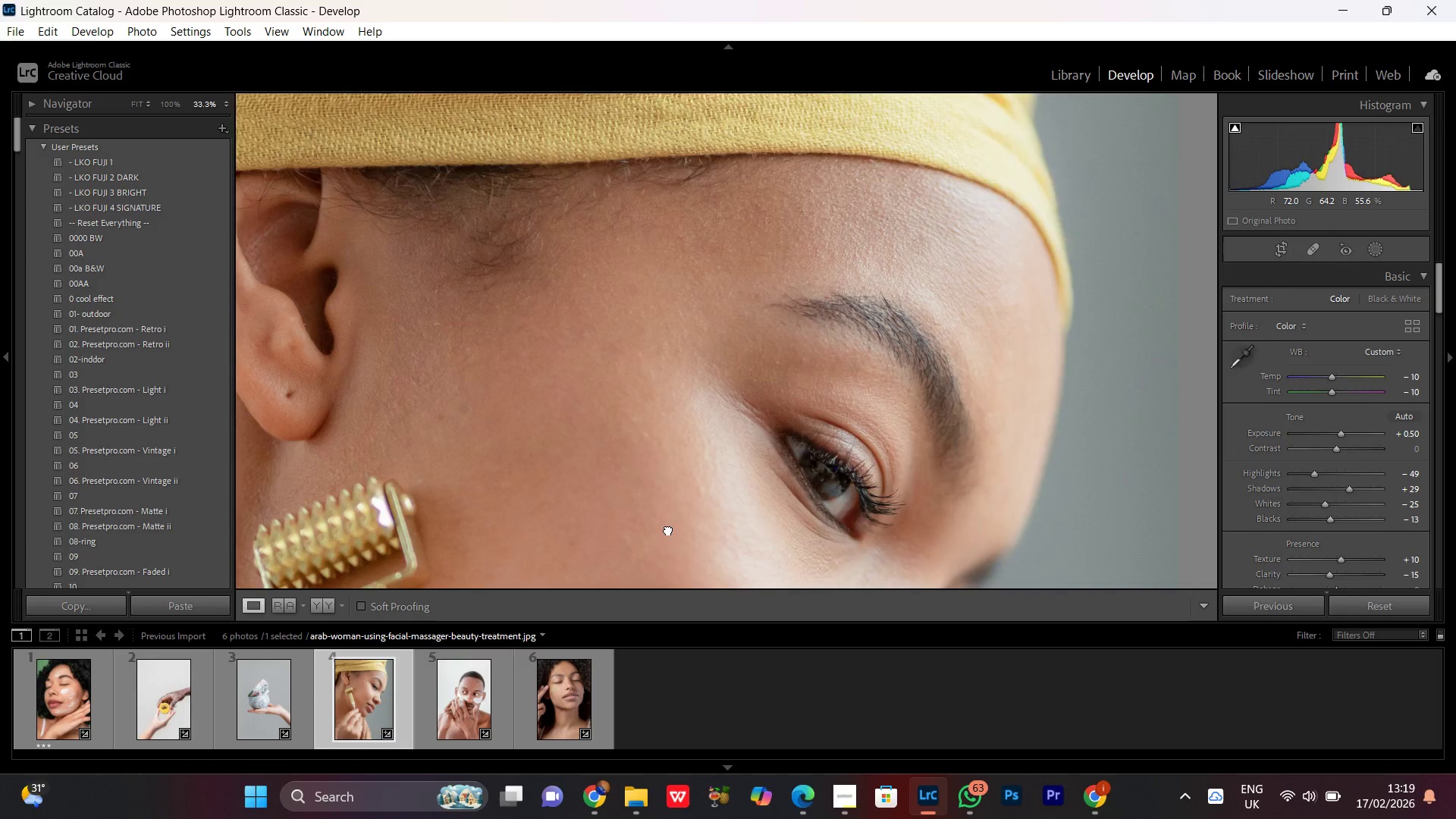 
left_click_drag(start_coordinate=[668, 529], to_coordinate=[707, 261])
 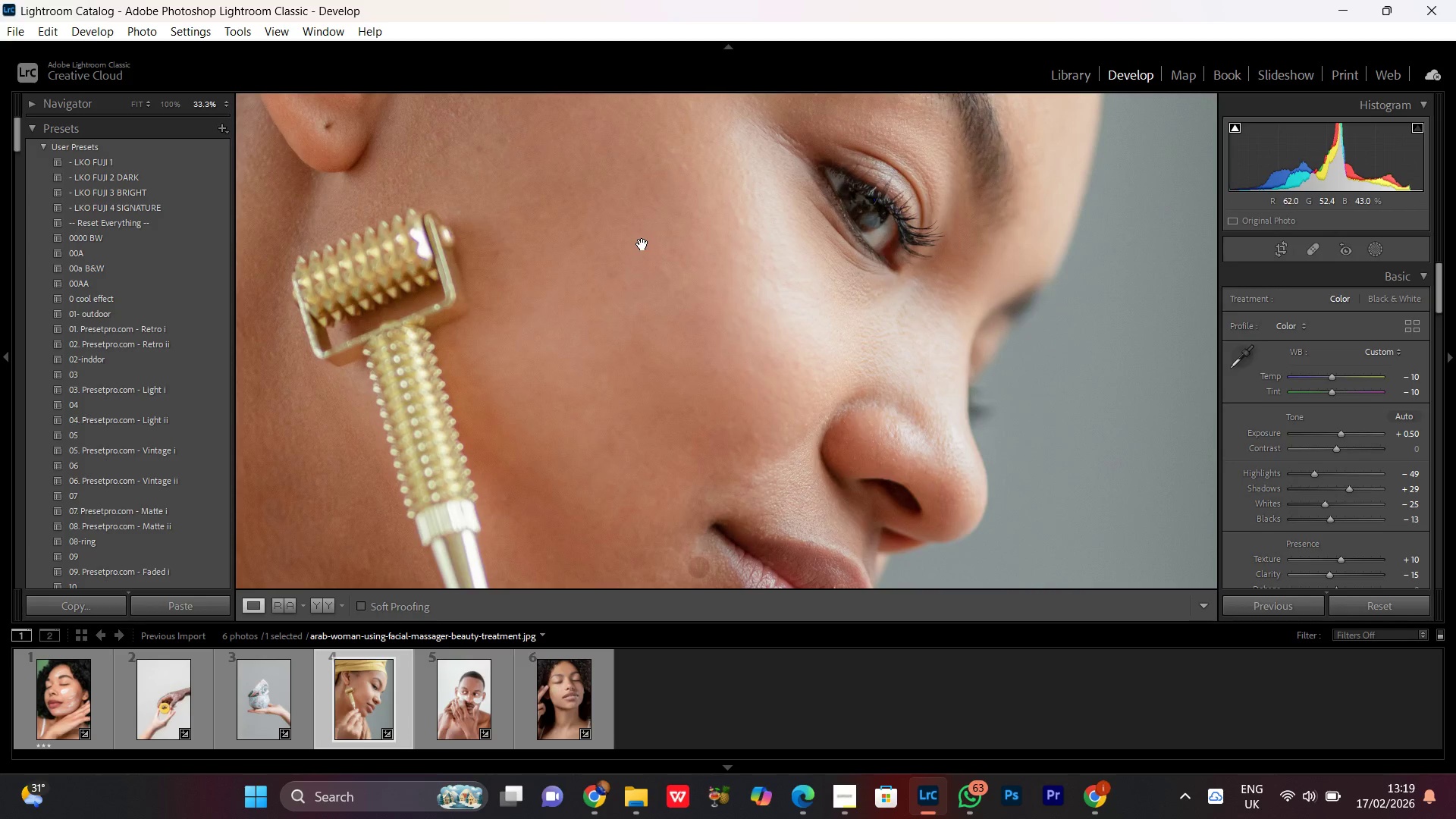 
left_click_drag(start_coordinate=[575, 190], to_coordinate=[686, 315])
 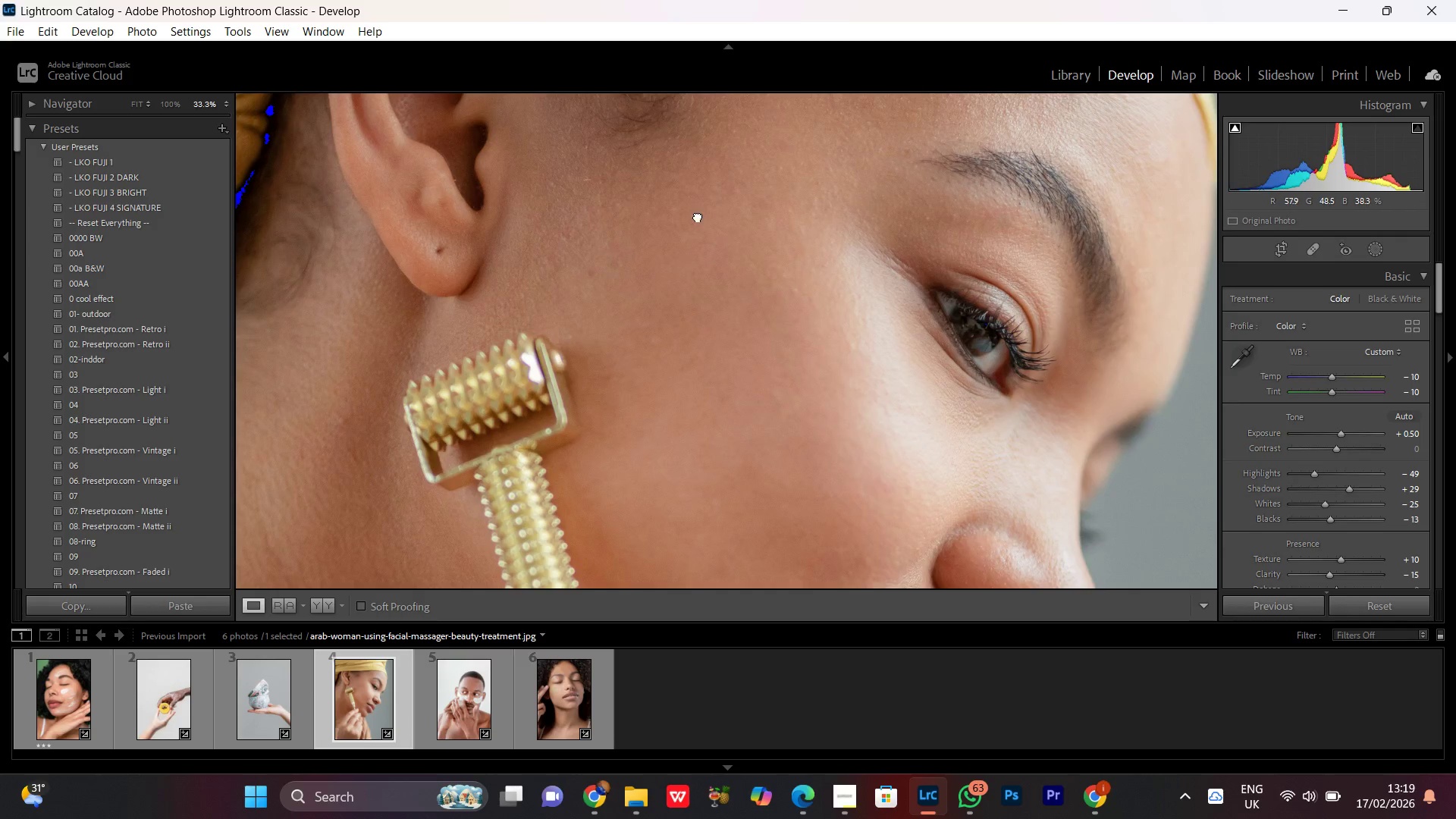 
left_click_drag(start_coordinate=[698, 216], to_coordinate=[607, 363])
 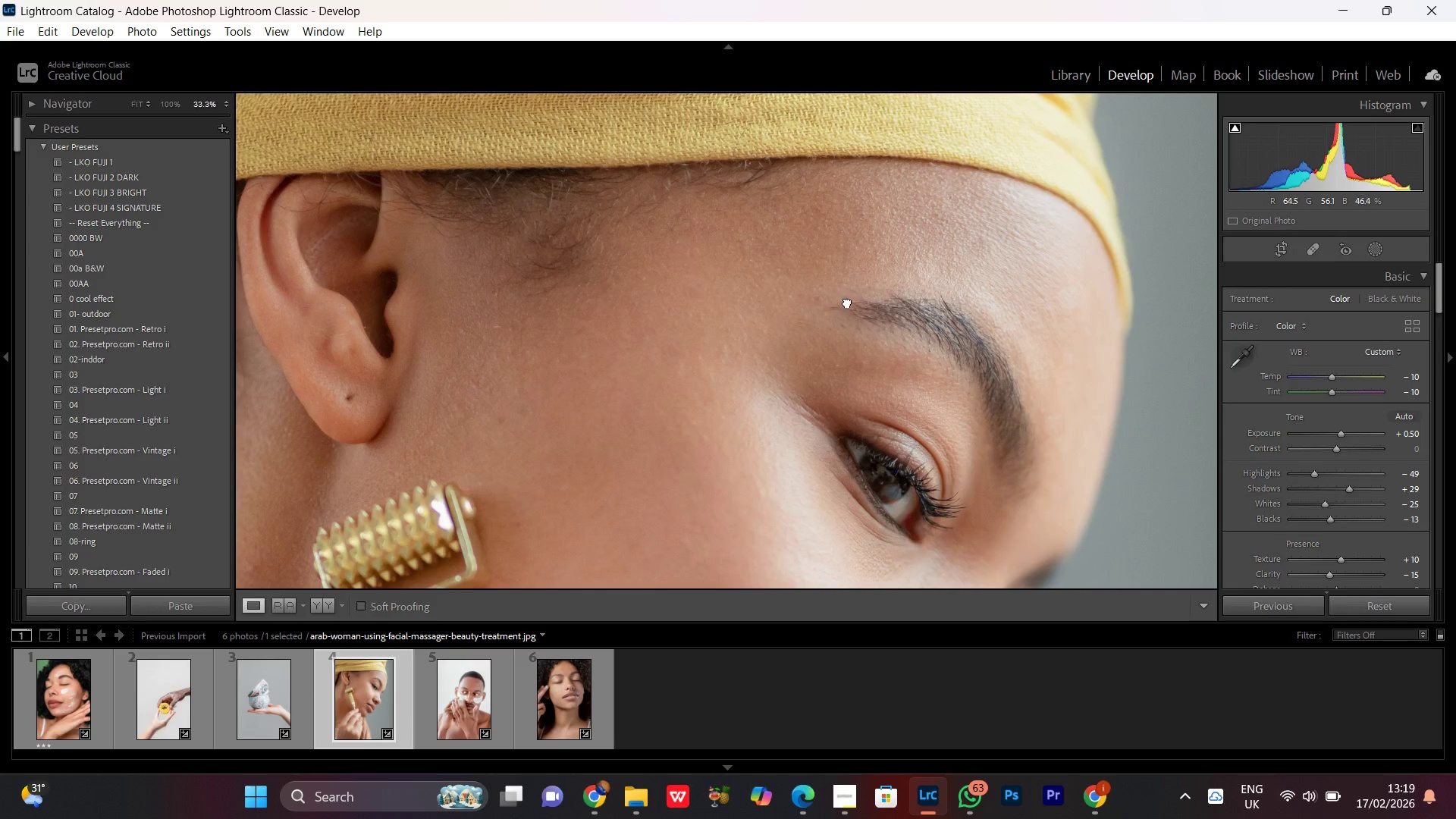 
left_click_drag(start_coordinate=[847, 302], to_coordinate=[788, 292])
 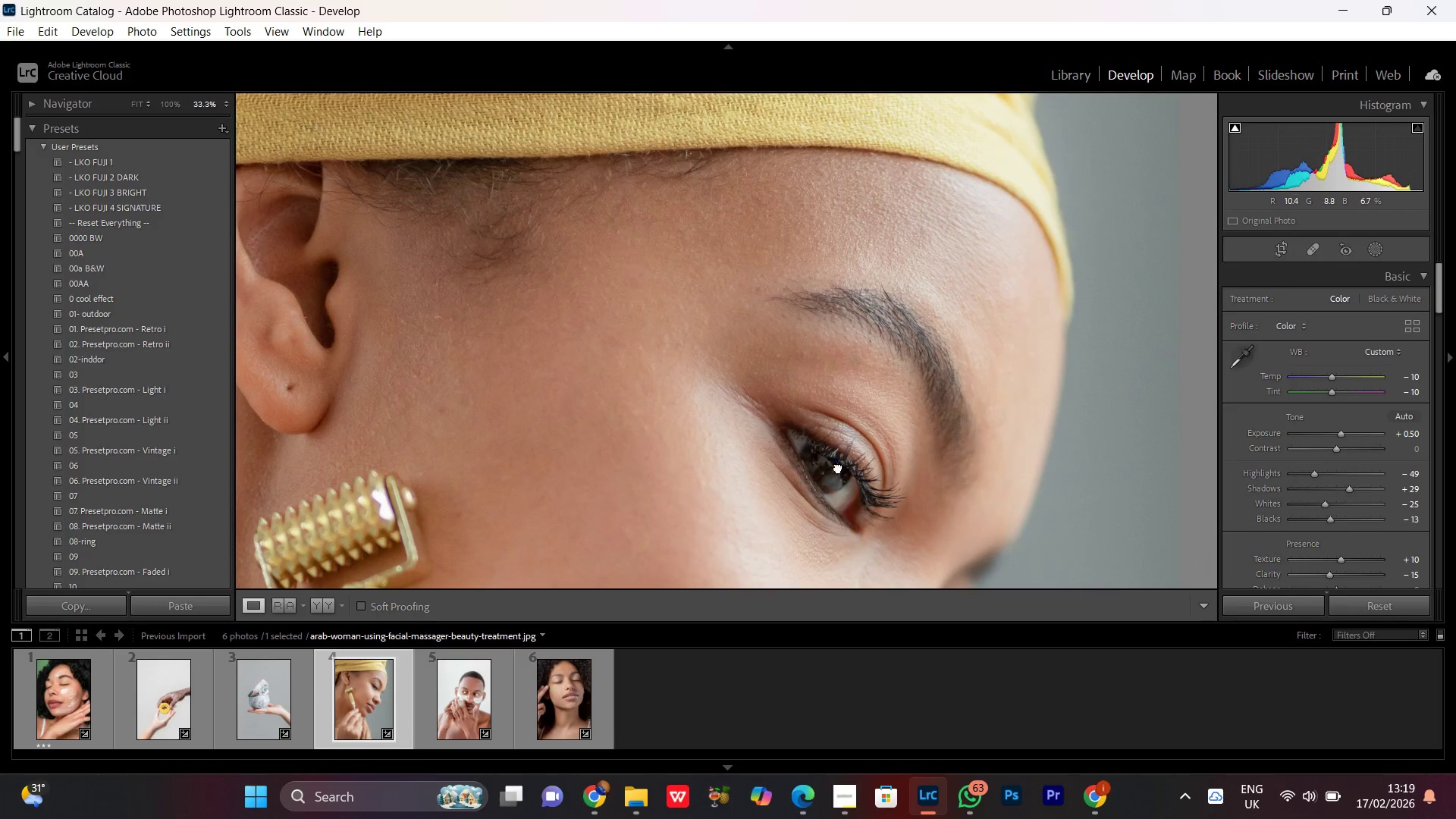 
left_click_drag(start_coordinate=[838, 475], to_coordinate=[837, 332])
 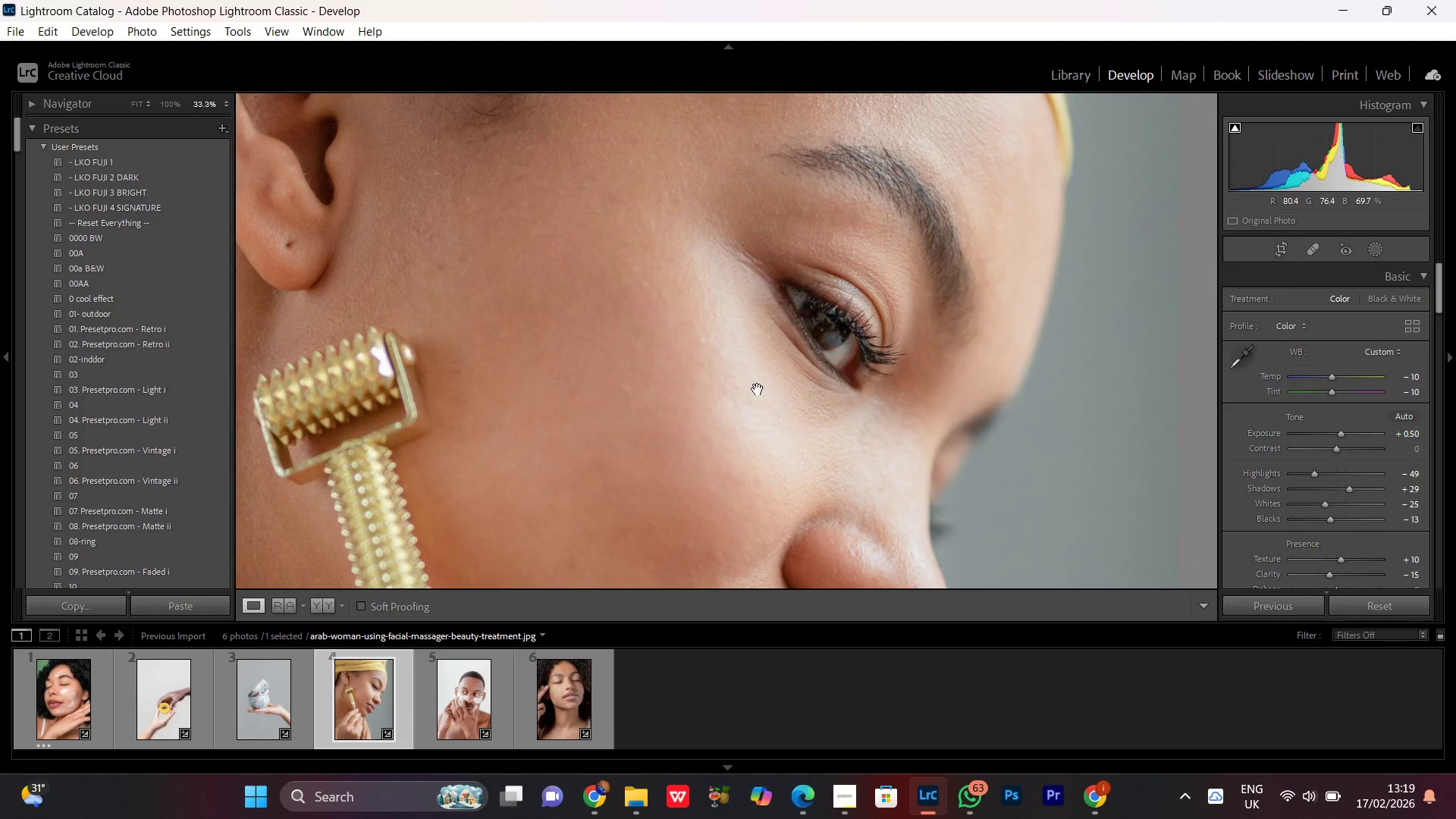 
left_click([756, 389])
 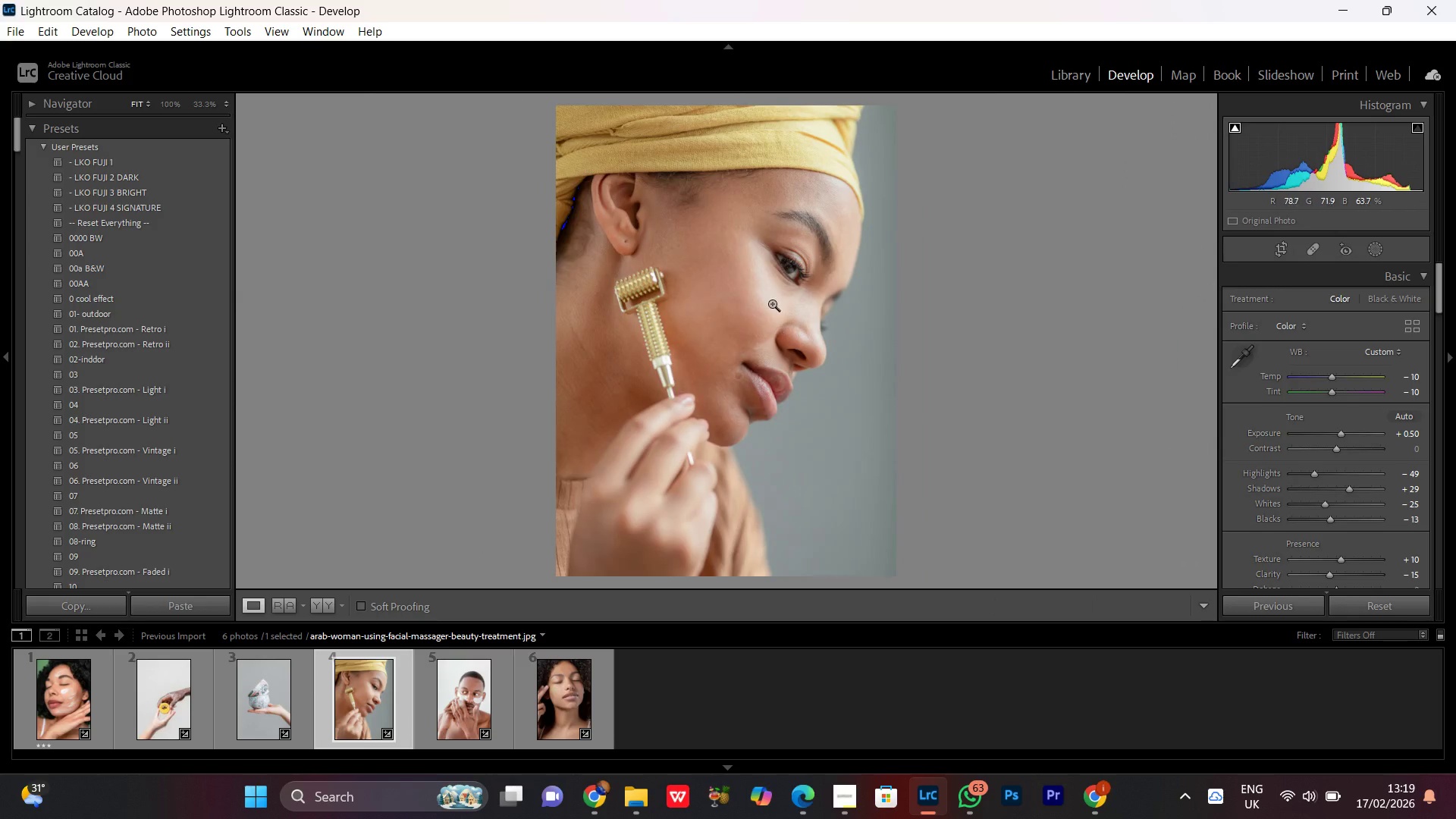 
left_click([768, 229])
 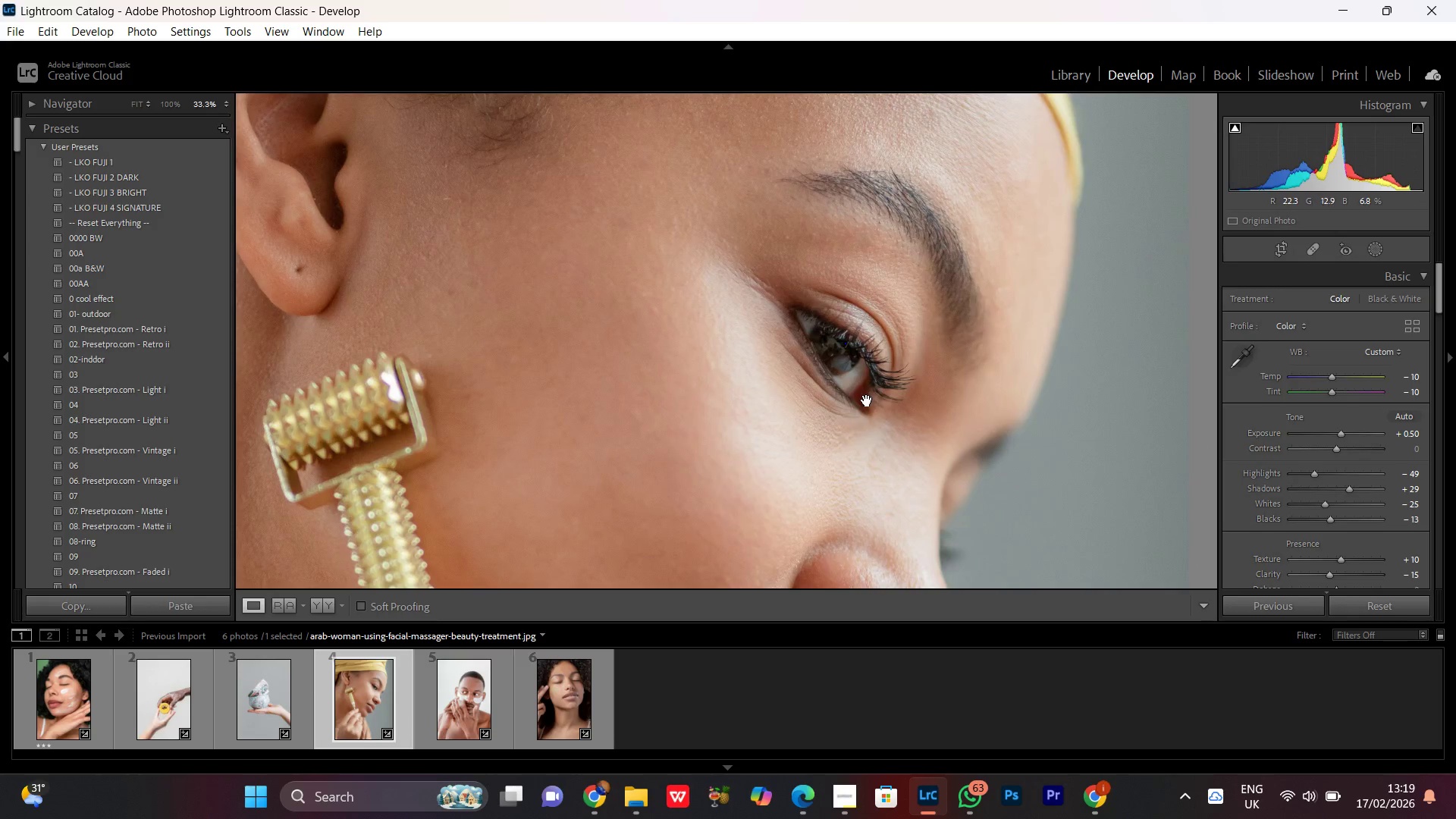 
left_click_drag(start_coordinate=[864, 402], to_coordinate=[785, 378])
 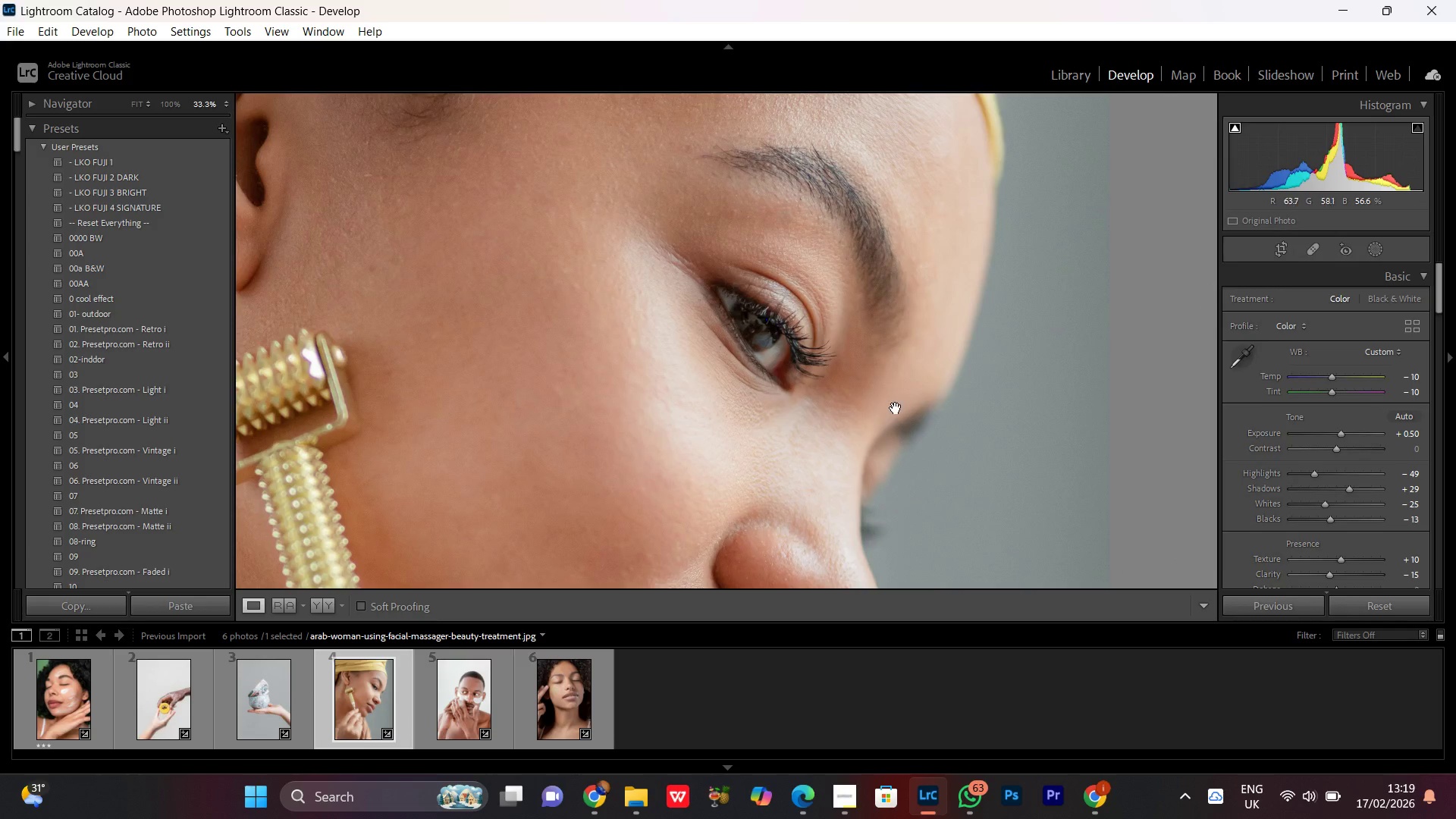 
key(Control+Equal)
 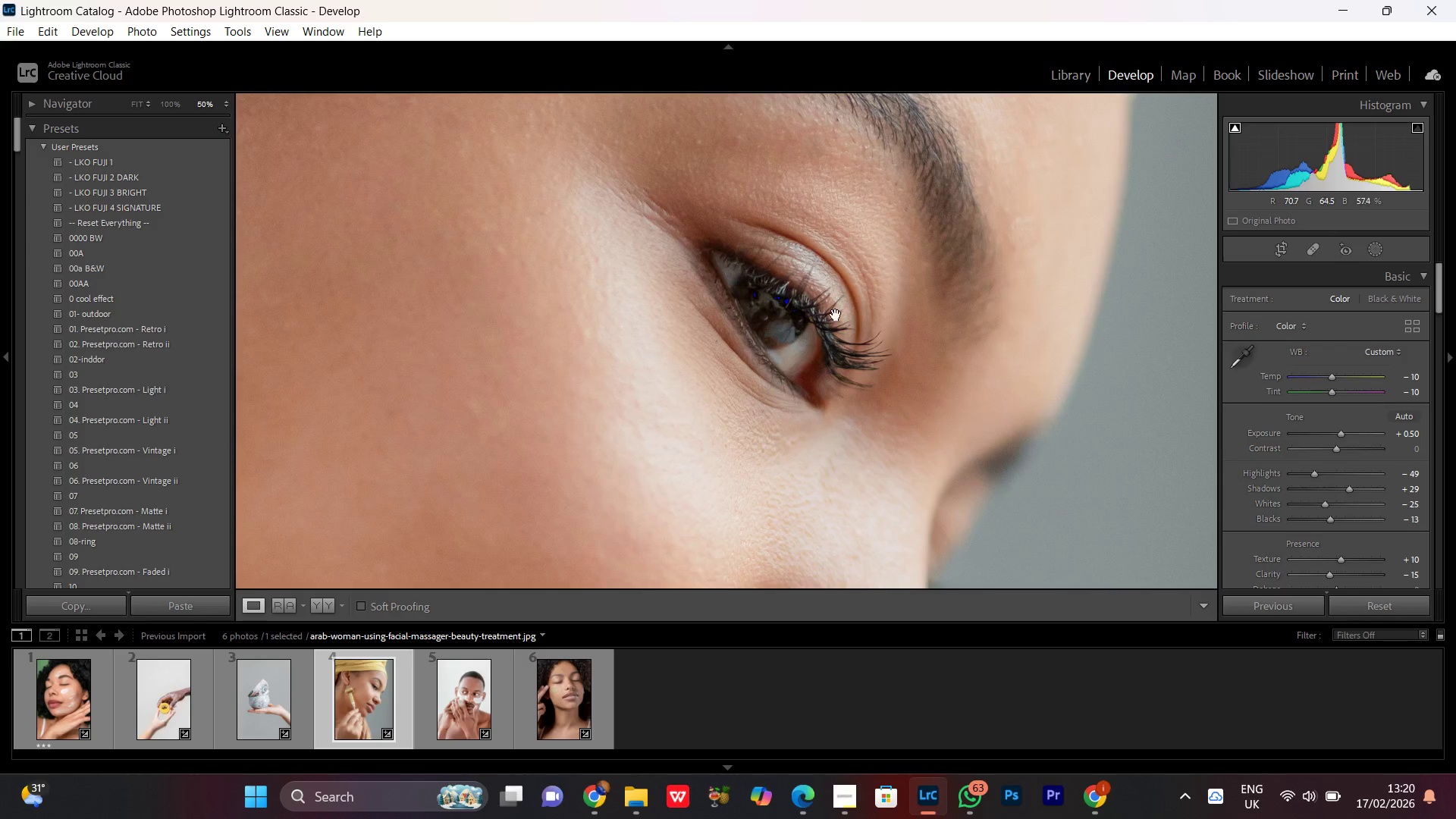 
left_click_drag(start_coordinate=[853, 273], to_coordinate=[792, 301])
 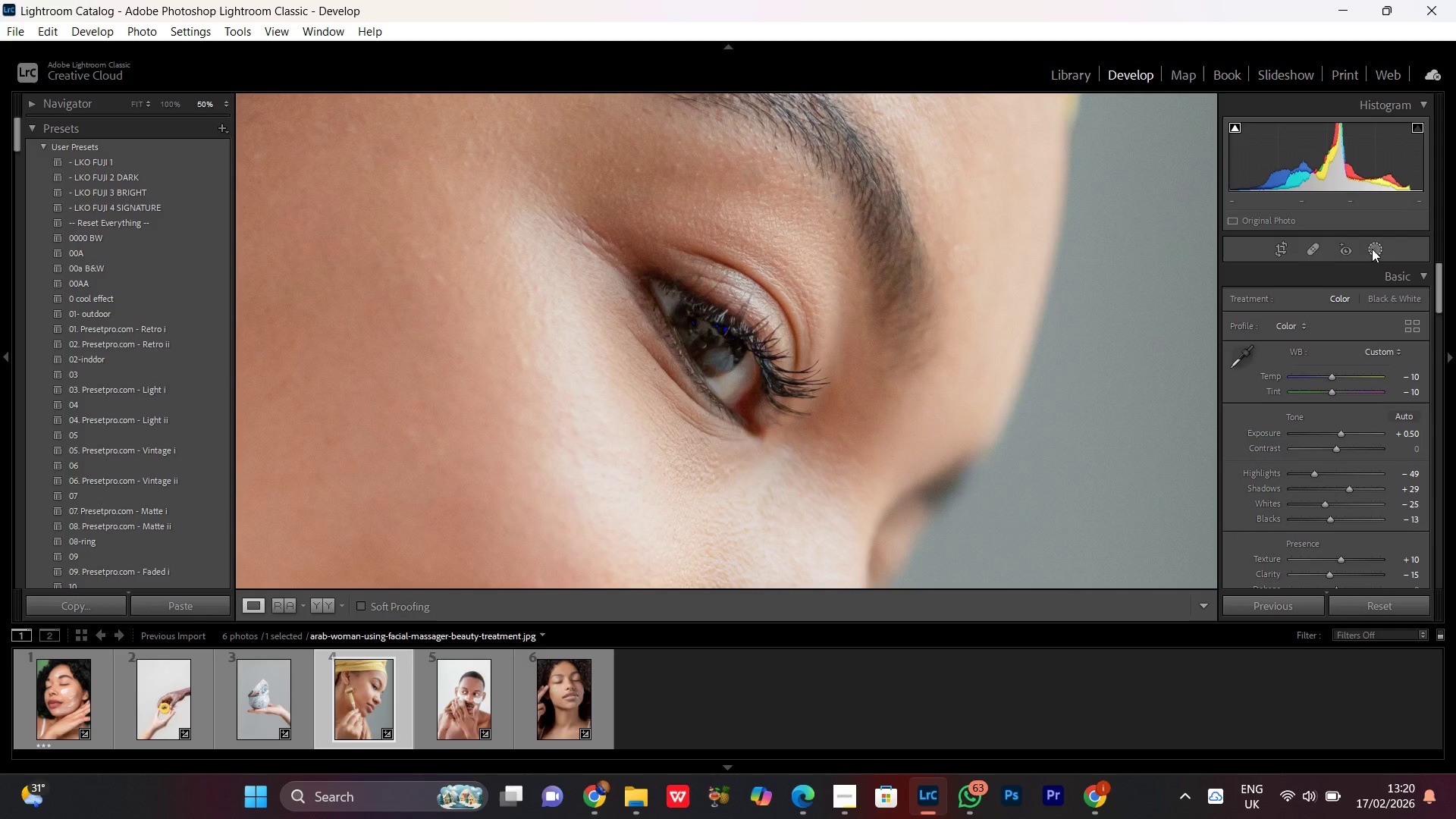 
left_click([1372, 249])
 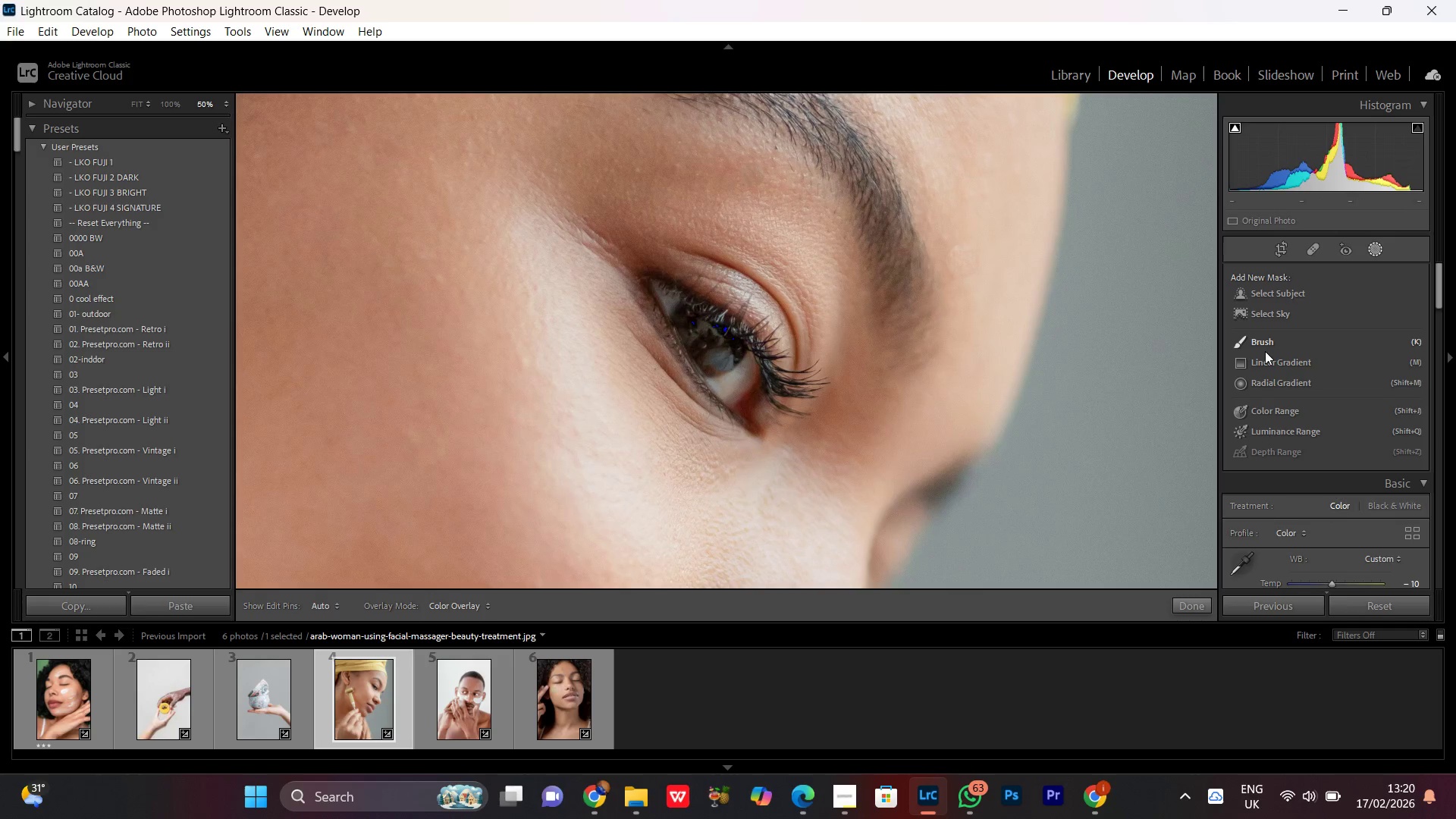 
left_click([1264, 347])
 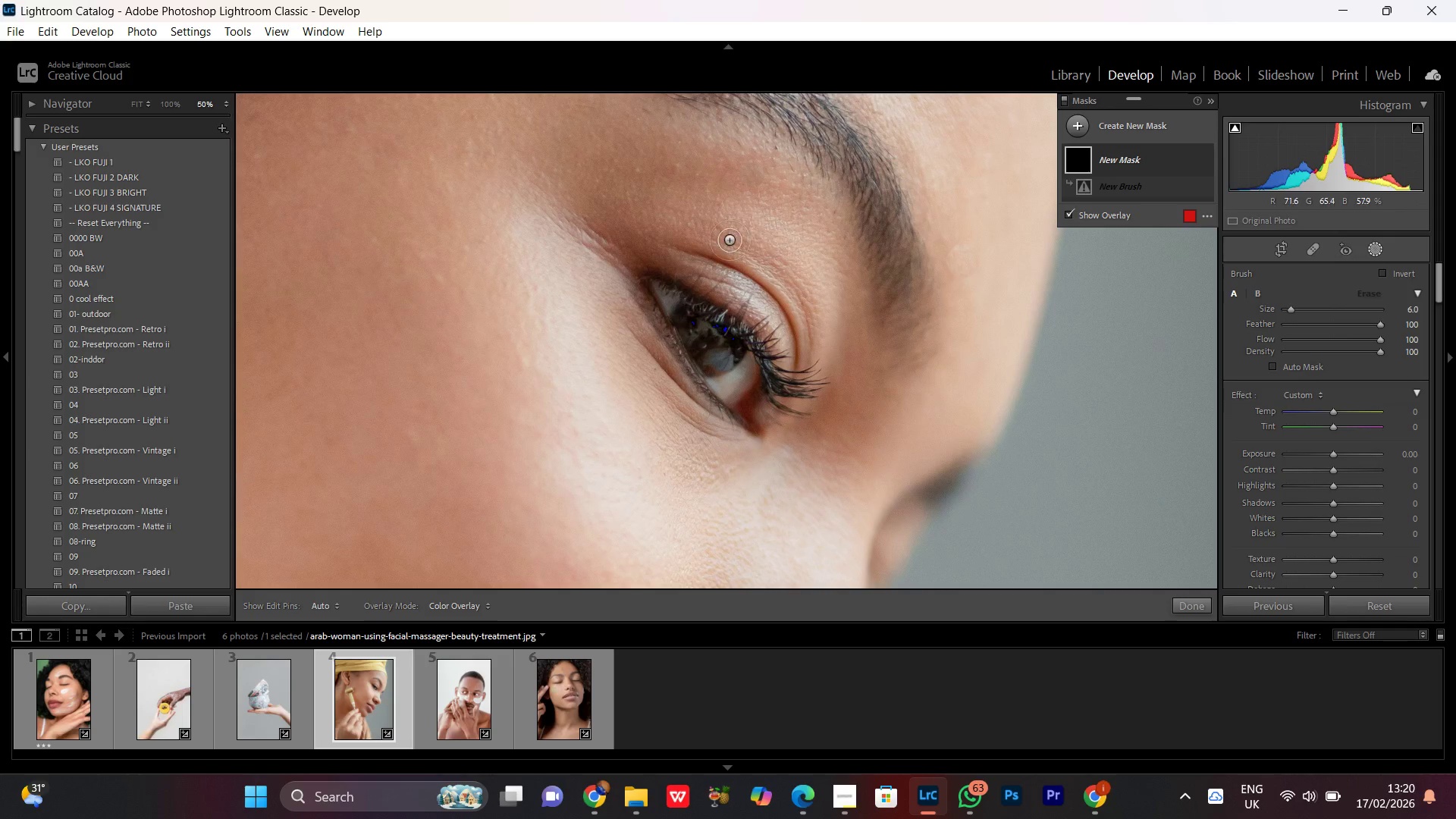 
scroll: coordinate [652, 243], scroll_direction: up, amount: 4.0
 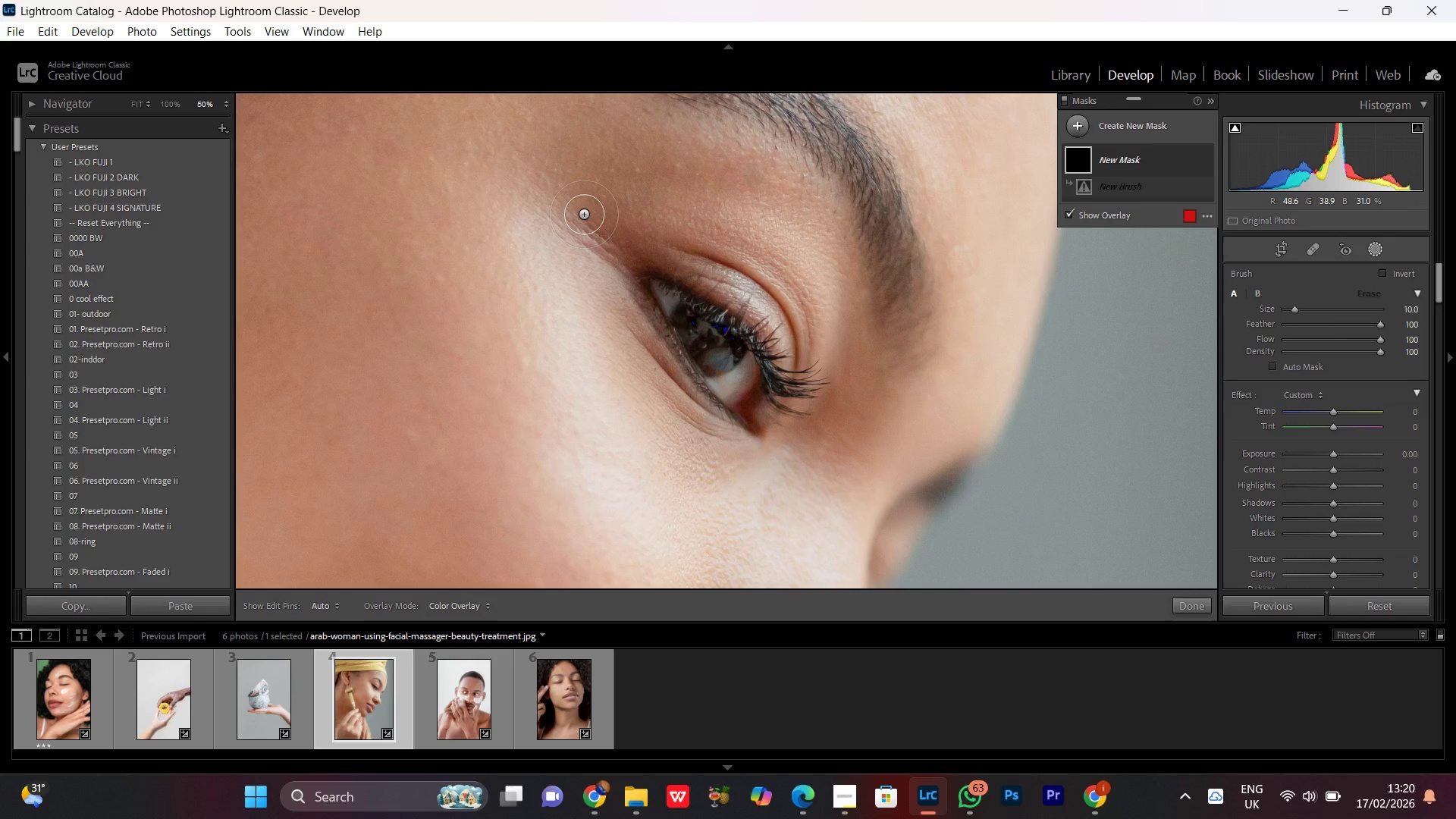 
left_click_drag(start_coordinate=[584, 215], to_coordinate=[550, 214])
 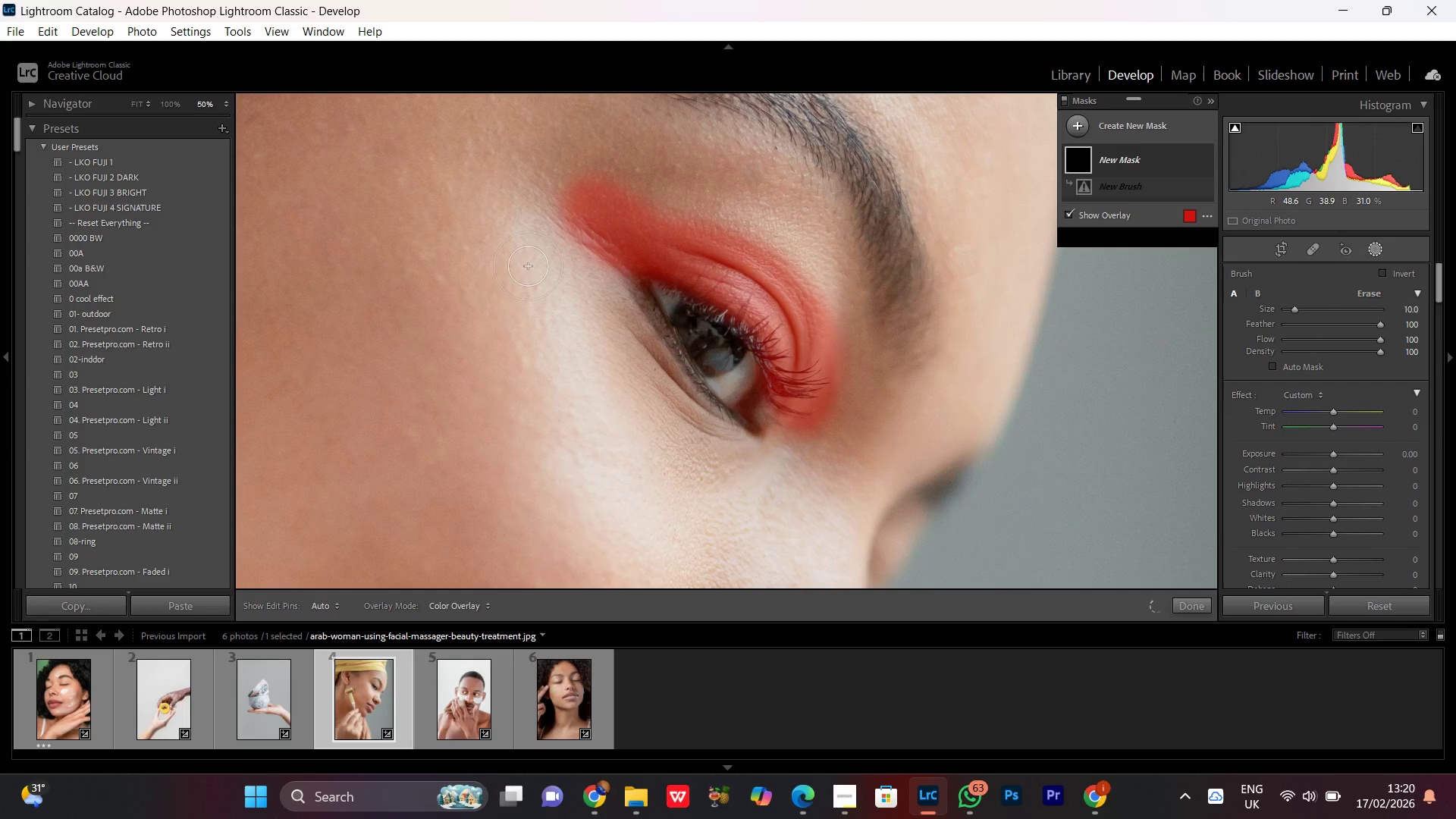 
hold_key(key=Space, duration=0.58)
 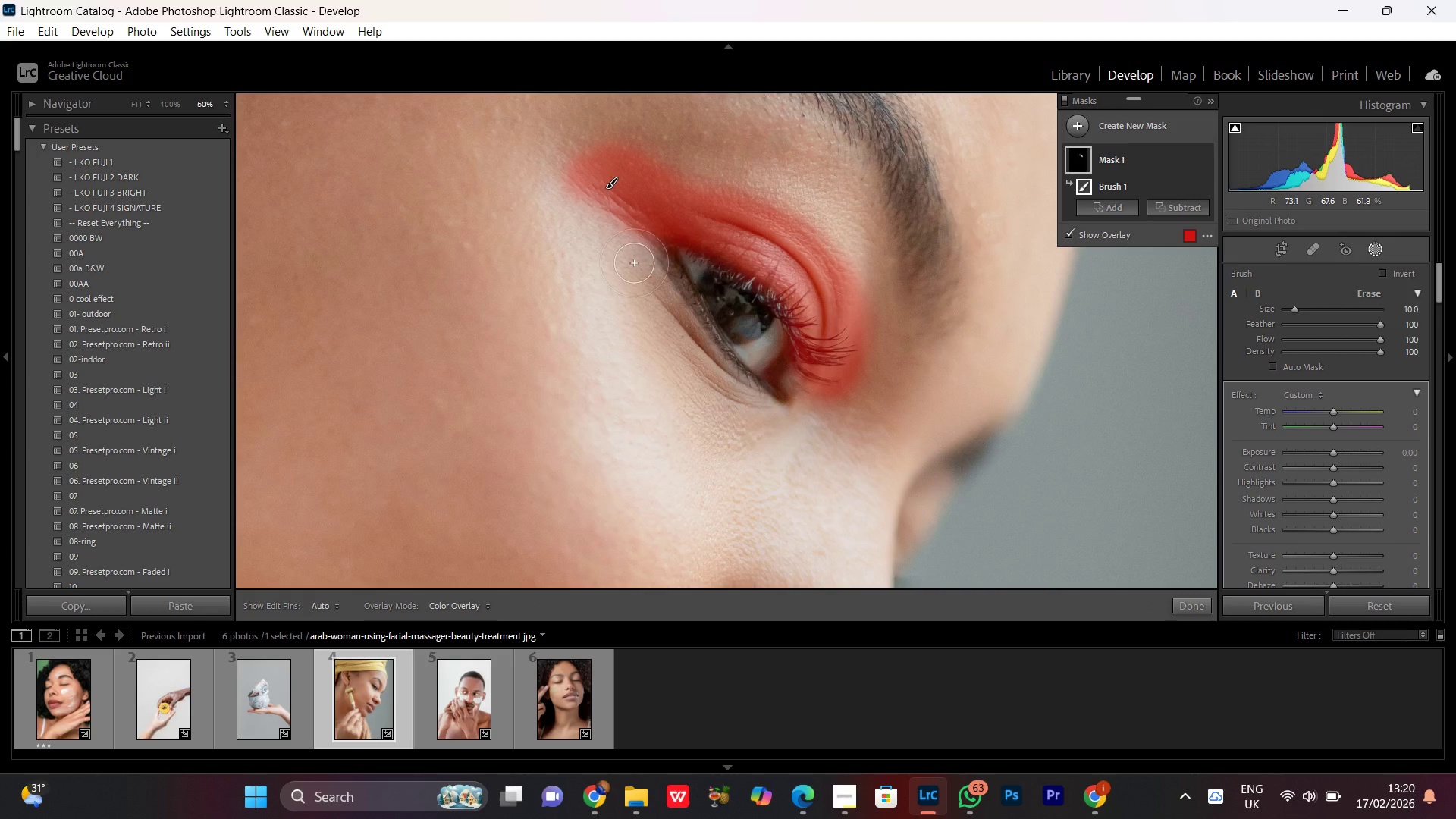 
left_click_drag(start_coordinate=[516, 301], to_coordinate=[544, 268])
 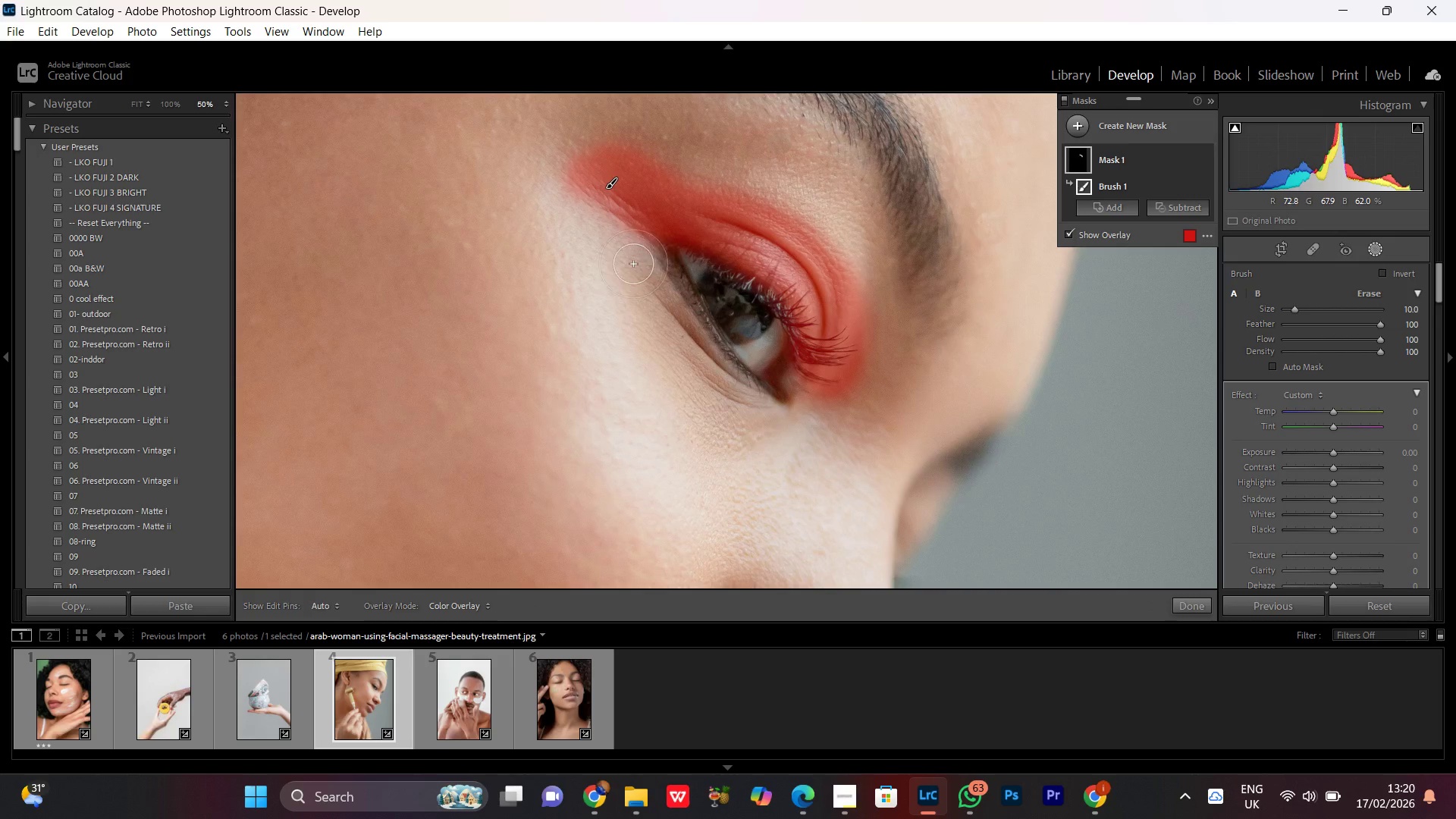 
left_click_drag(start_coordinate=[635, 263], to_coordinate=[654, 274])
 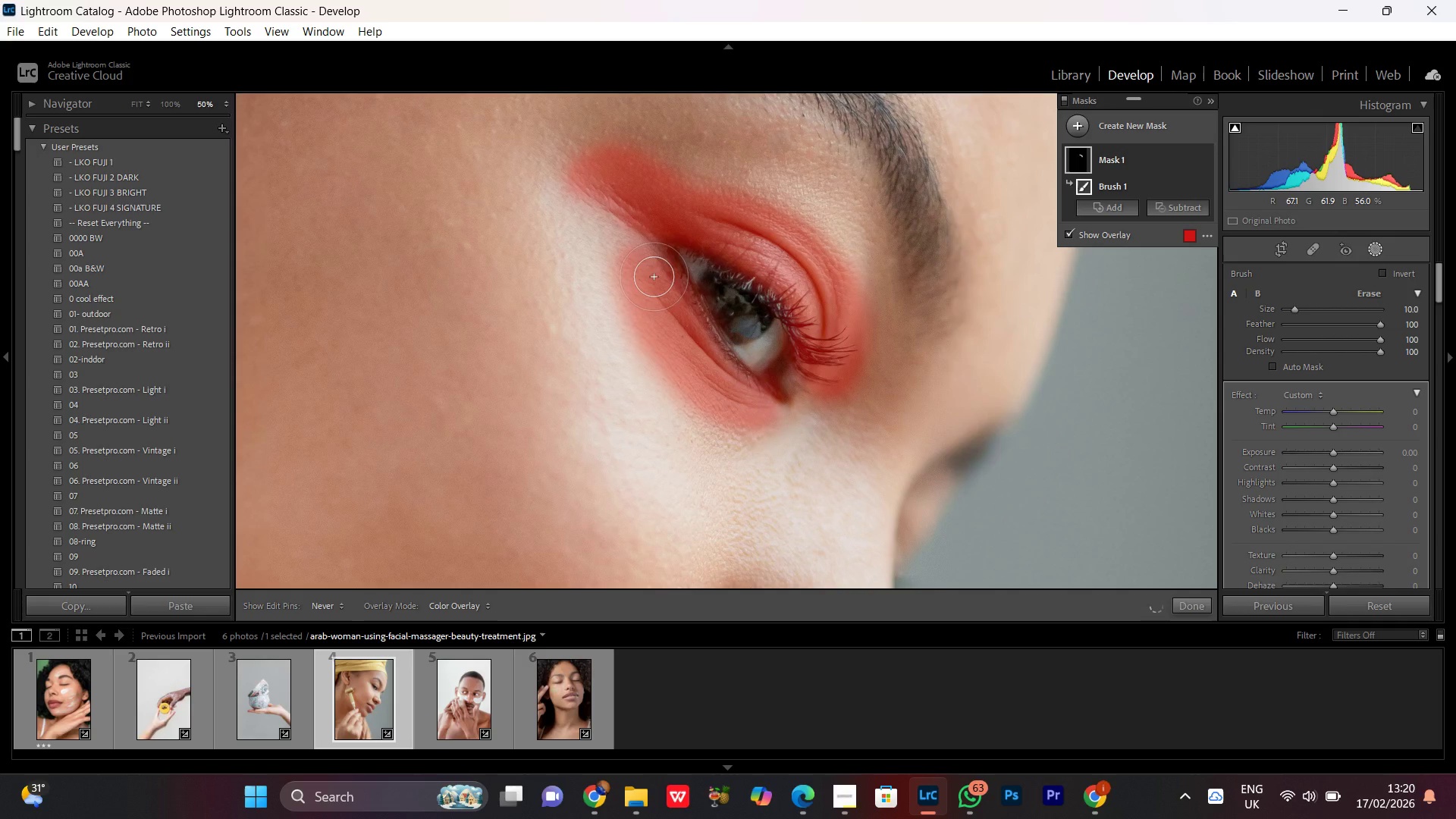 
hold_key(key=Space, duration=1.53)
 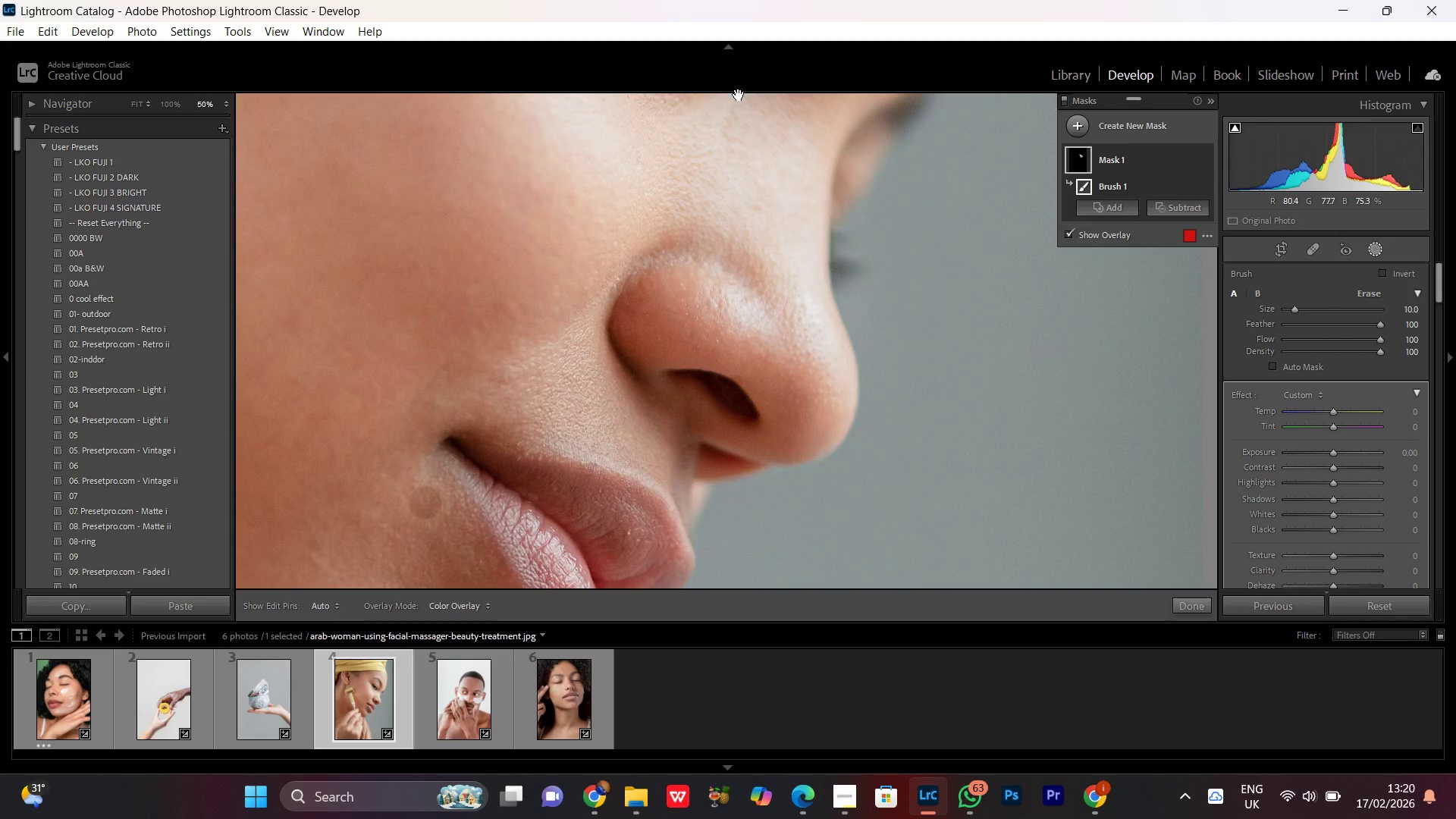 
left_click_drag(start_coordinate=[805, 379], to_coordinate=[575, 263])
 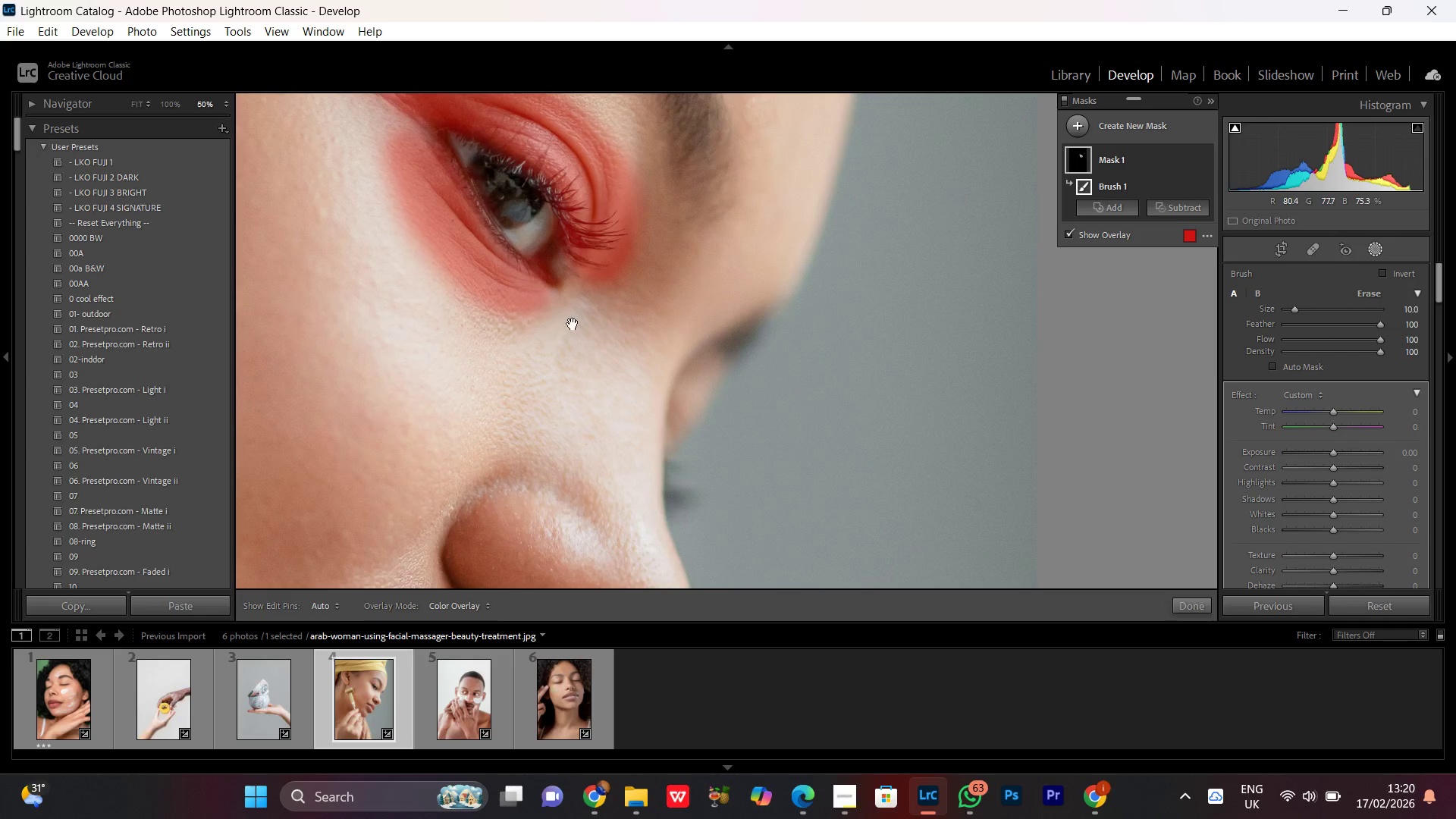 
left_click_drag(start_coordinate=[573, 324], to_coordinate=[811, 532])
 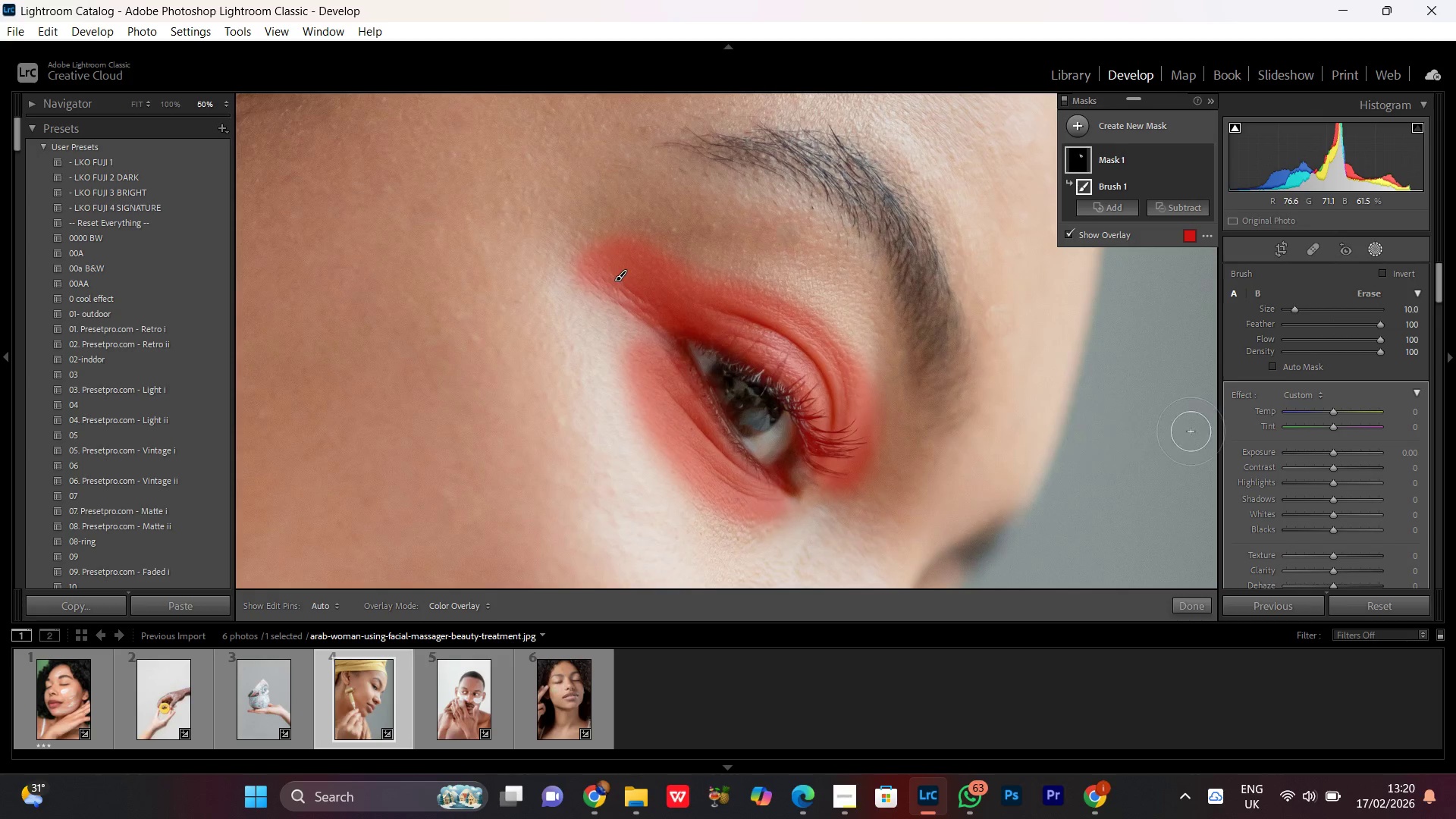 
hold_key(key=Space, duration=1.52)
 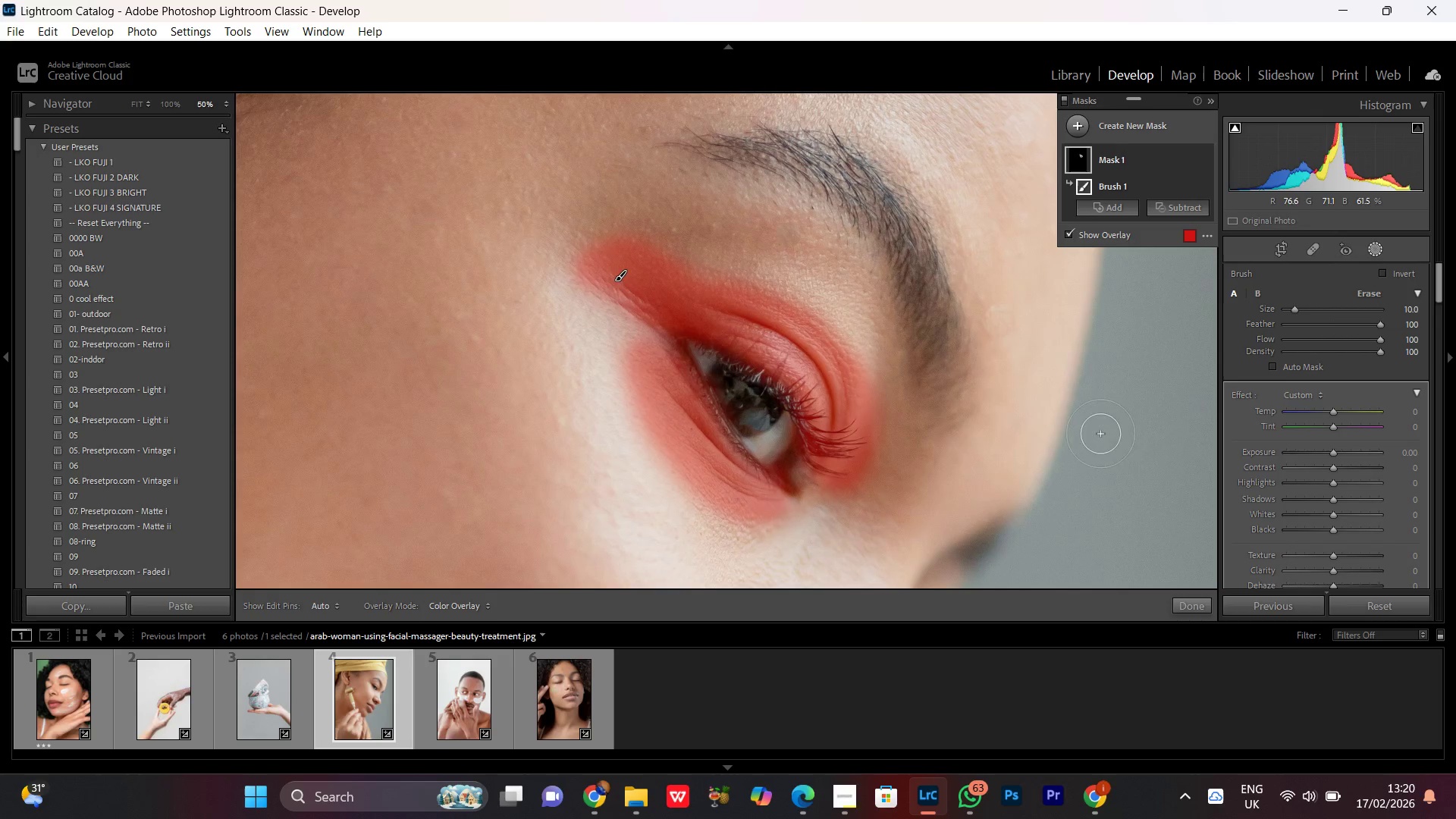 
hold_key(key=Space, duration=0.38)
 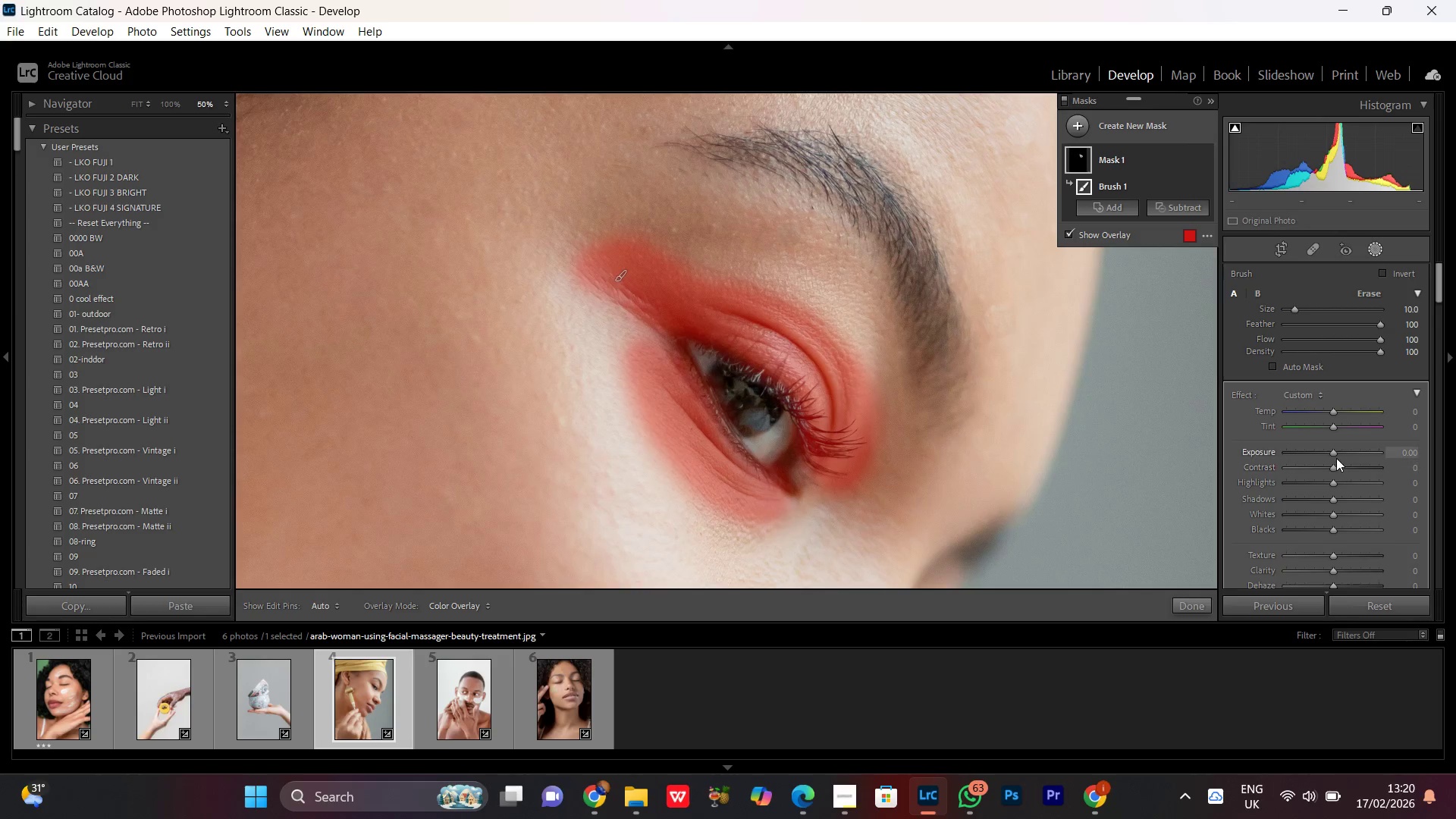 
left_click([1334, 455])
 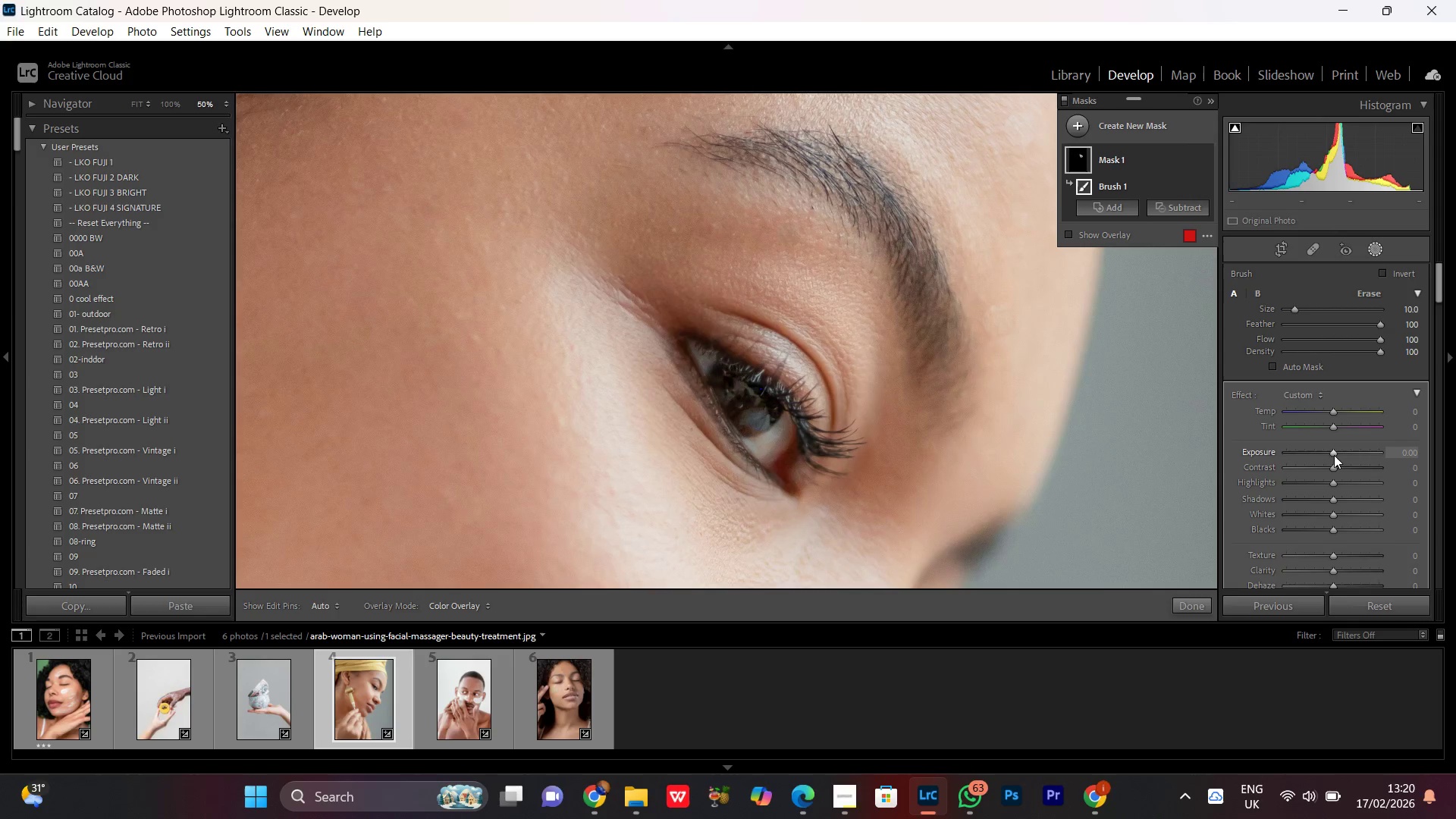 
scroll: coordinate [1334, 453], scroll_direction: up, amount: 4.0
 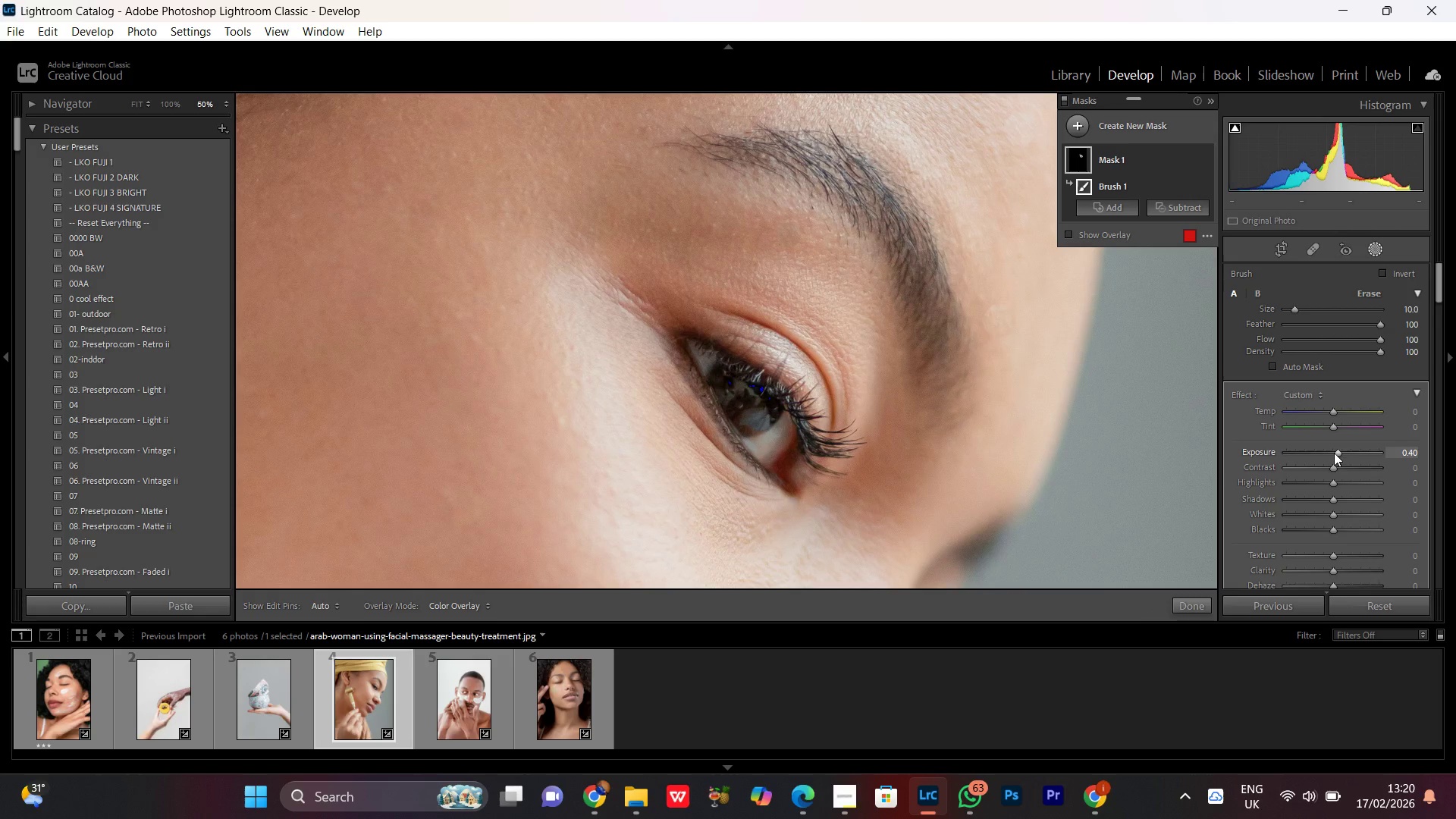 
scroll: coordinate [1334, 453], scroll_direction: down, amount: 1.0
 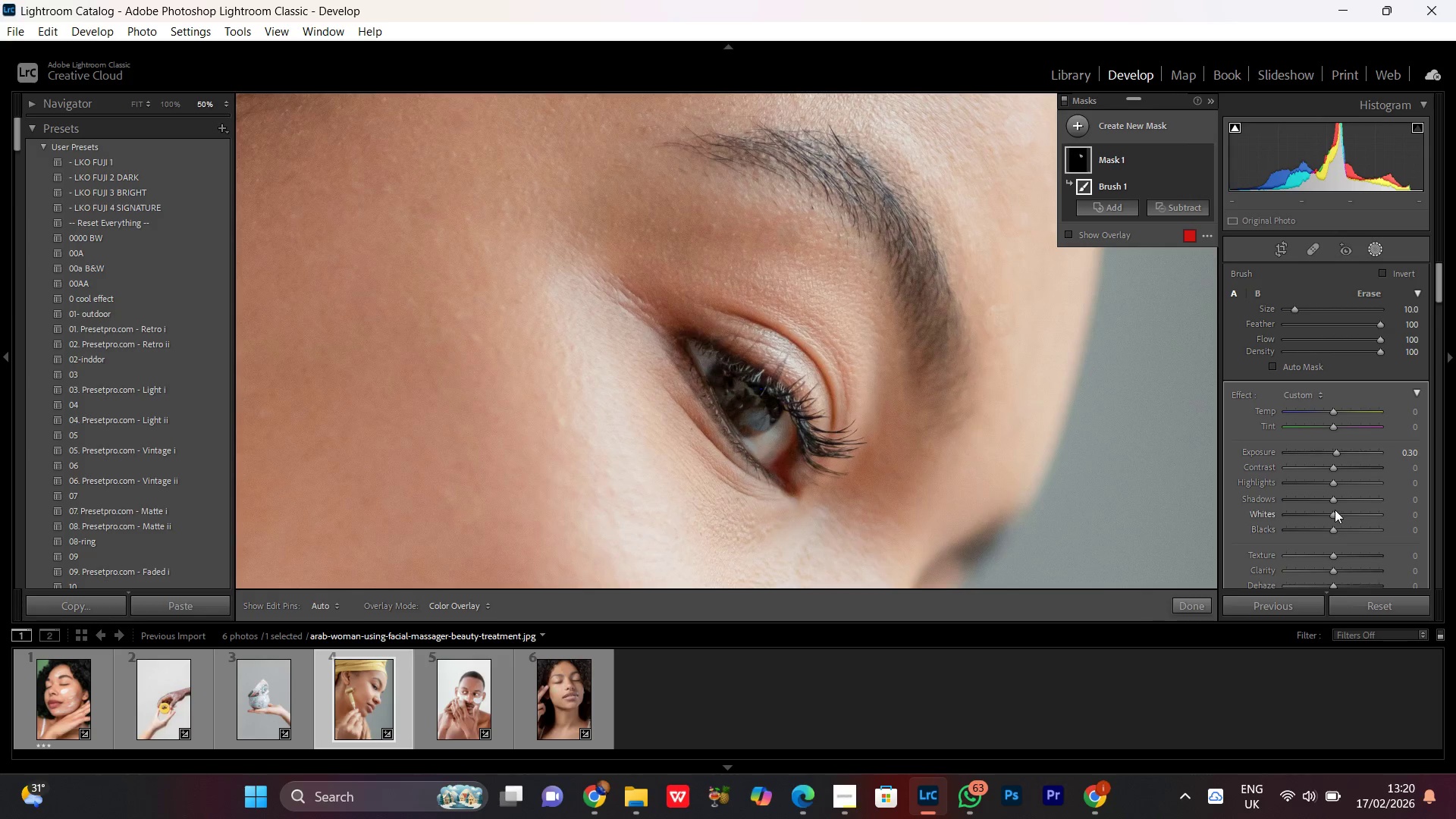 
left_click([1335, 510])
 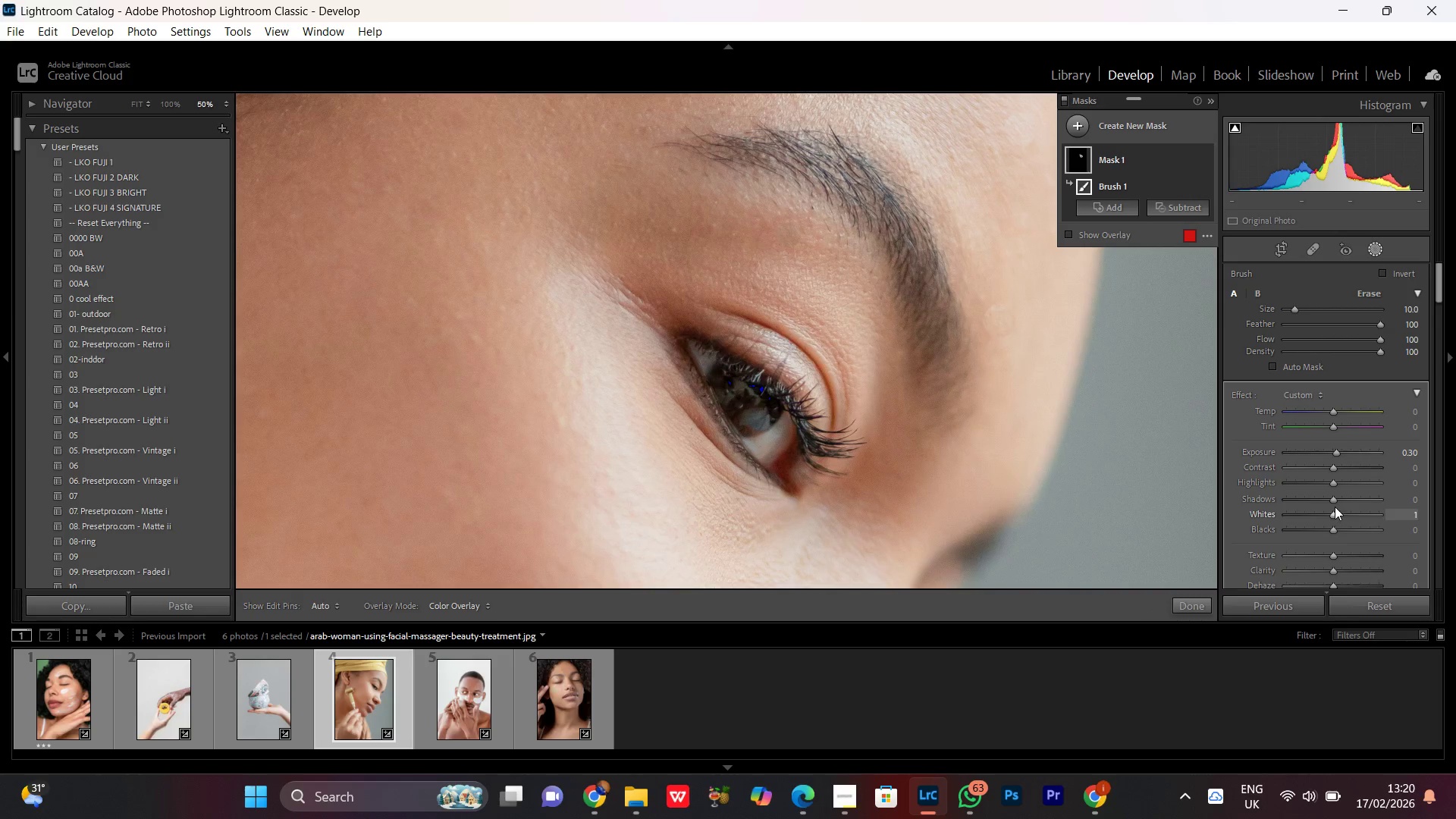 
left_click([1333, 500])
 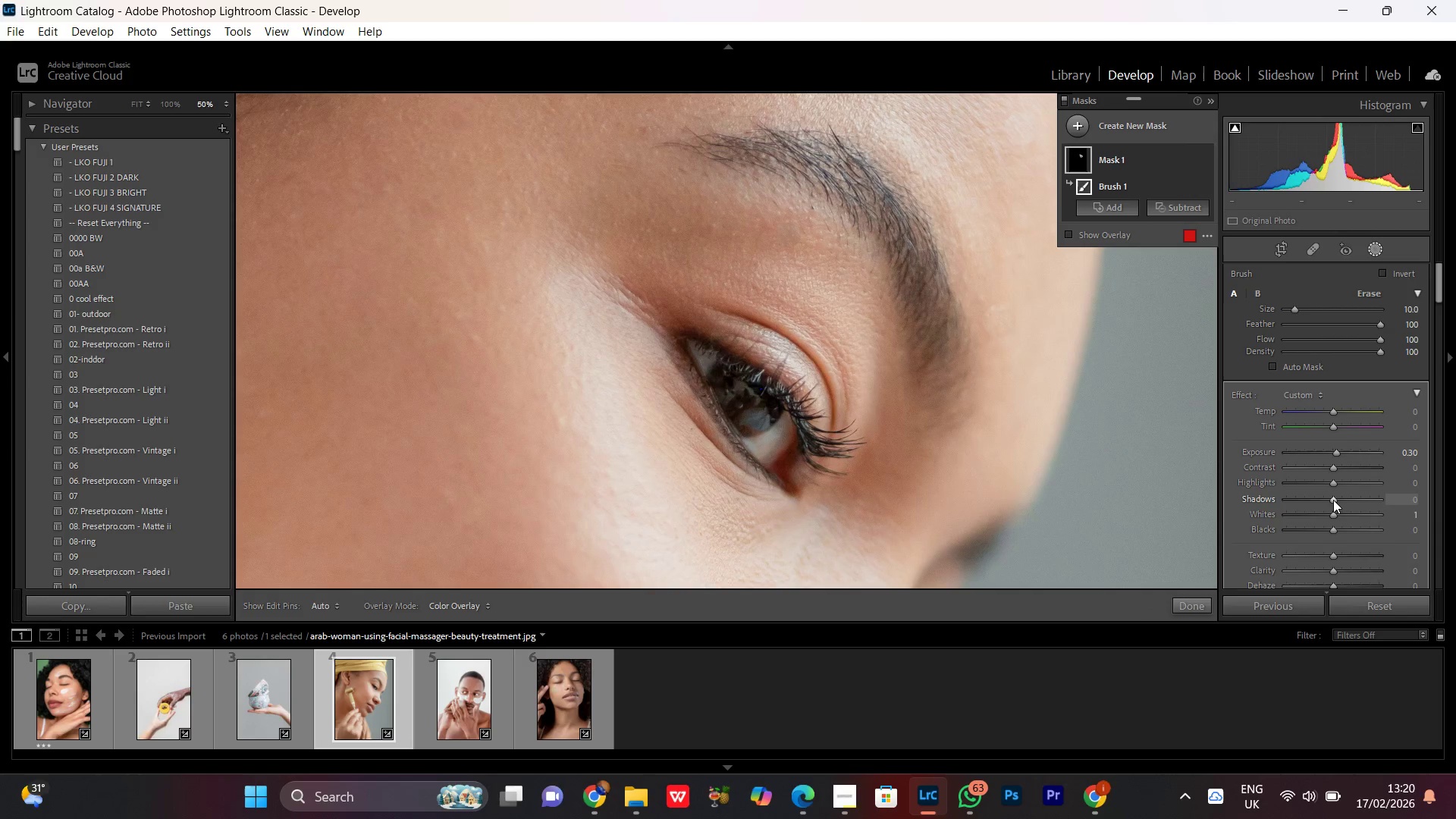 
scroll: coordinate [1333, 498], scroll_direction: up, amount: 14.0
 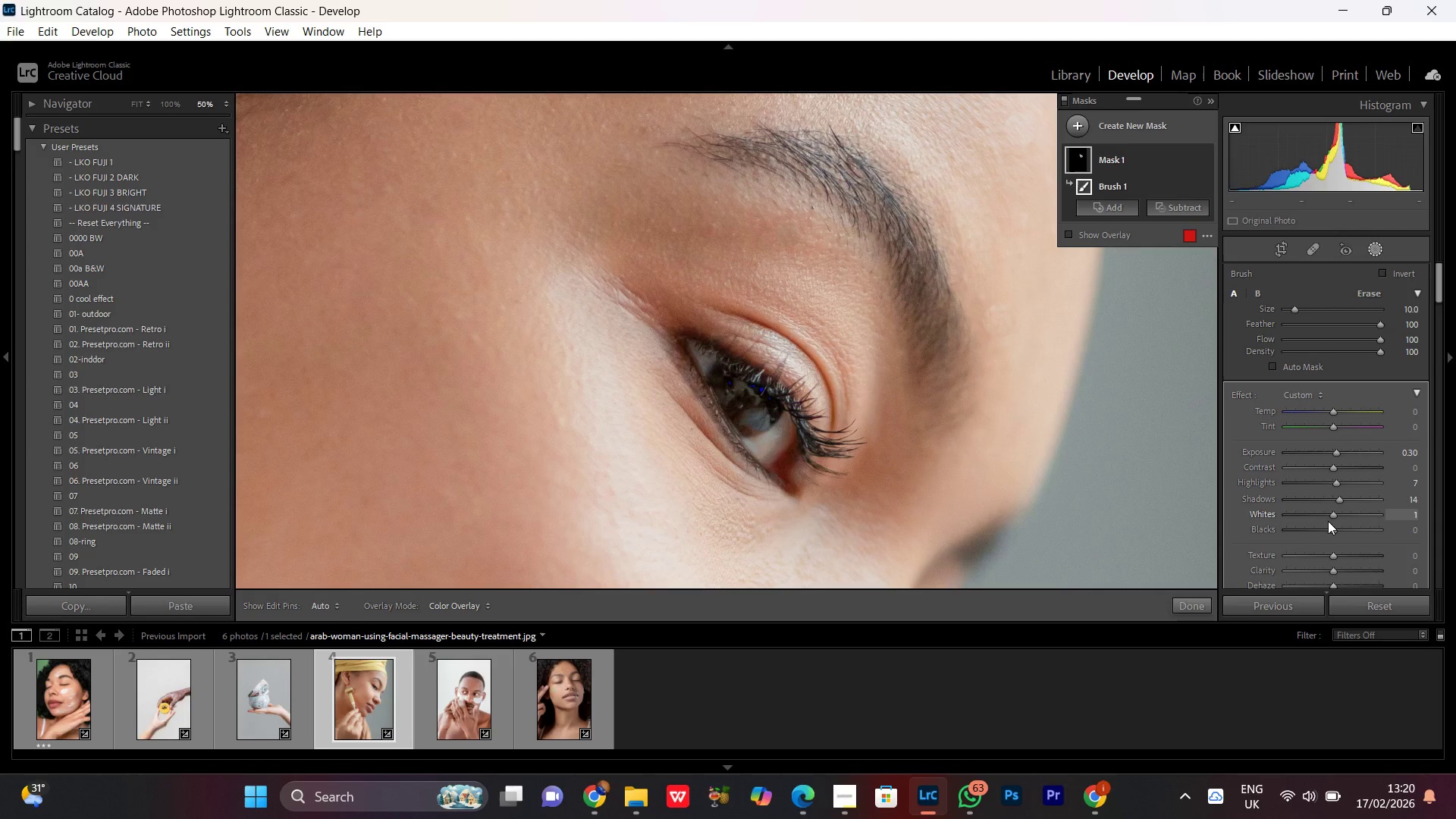 
left_click_drag(start_coordinate=[1330, 513], to_coordinate=[1322, 513])
 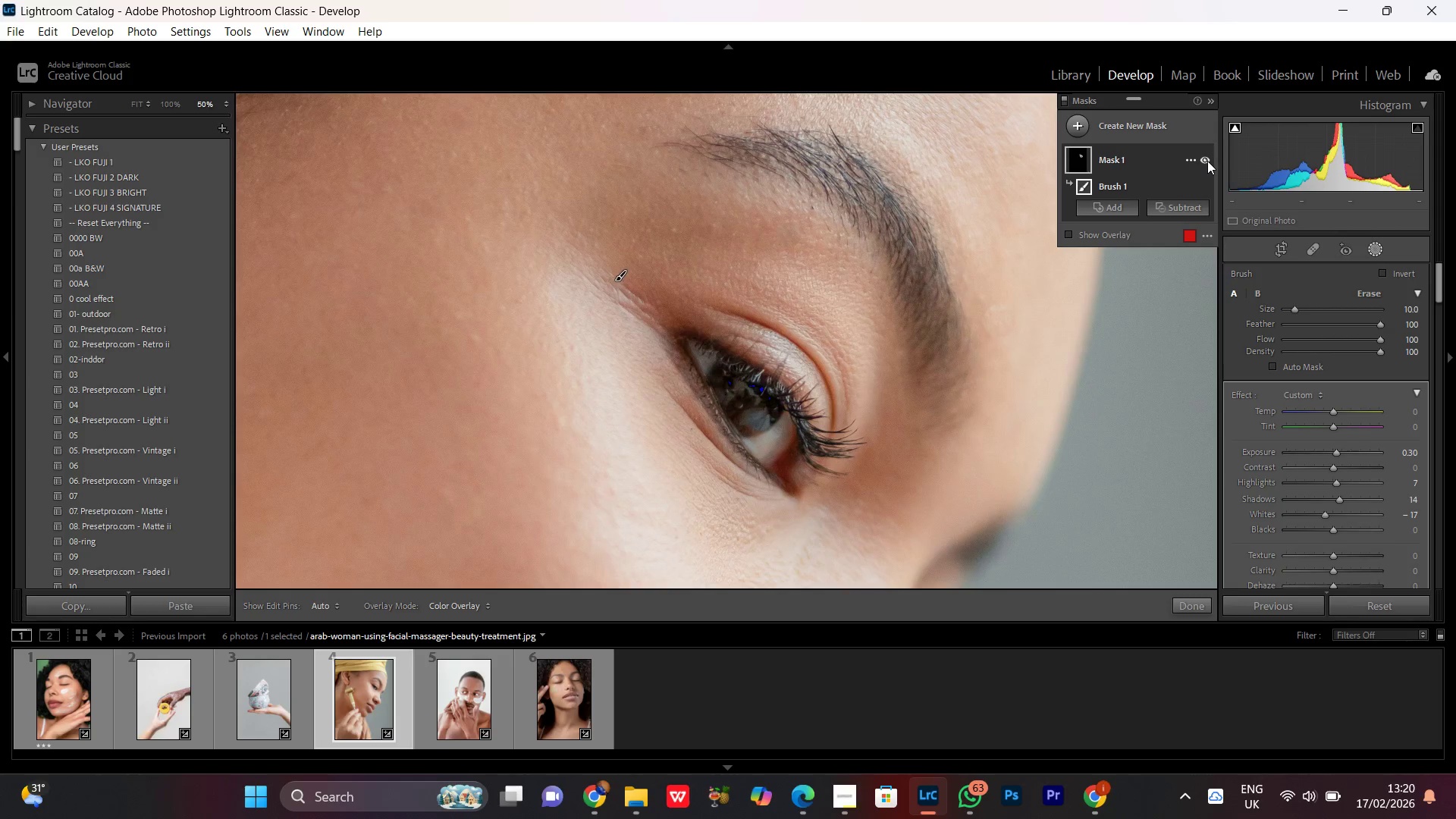 
left_click([1207, 159])
 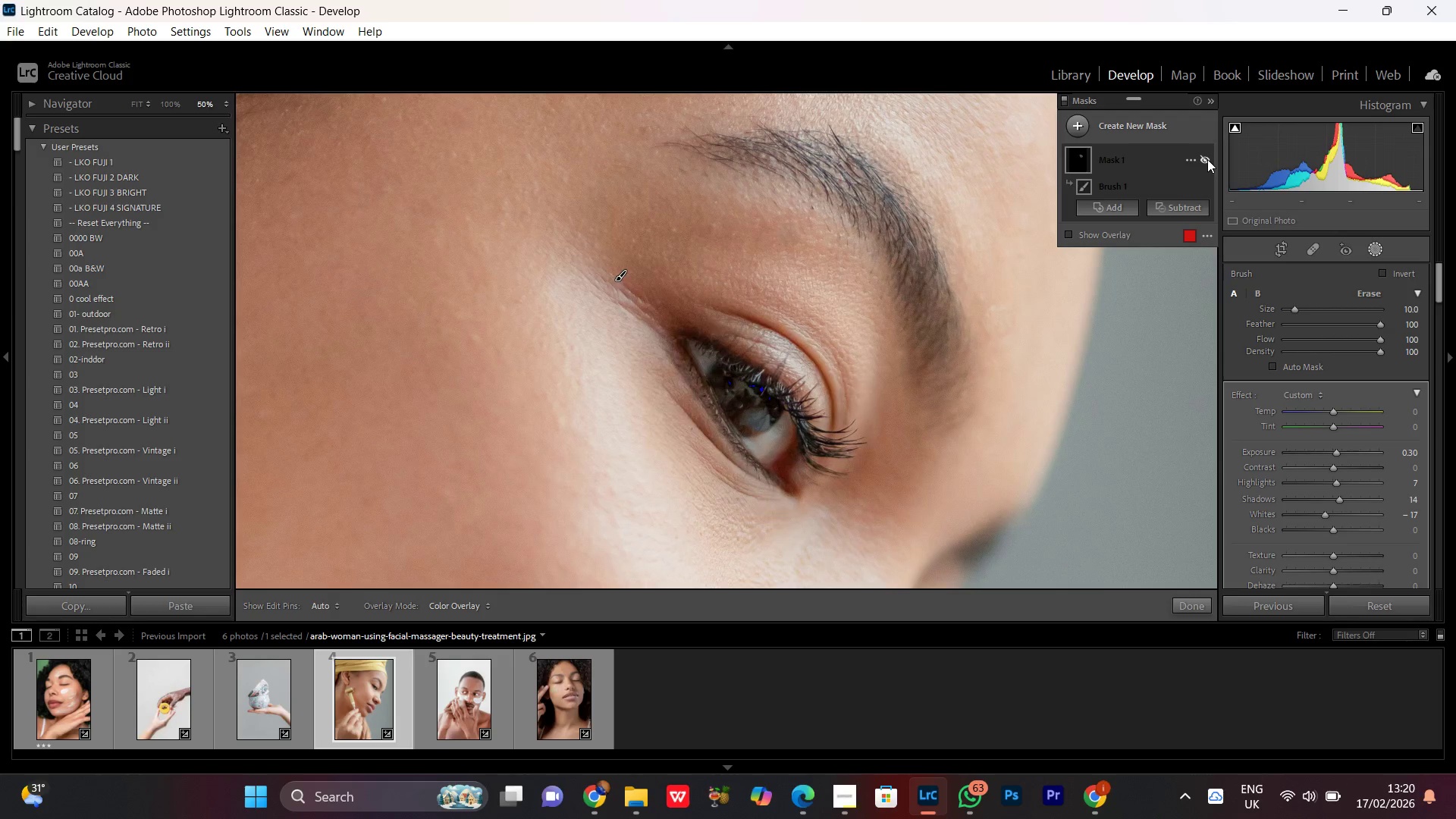 
left_click([1207, 159])
 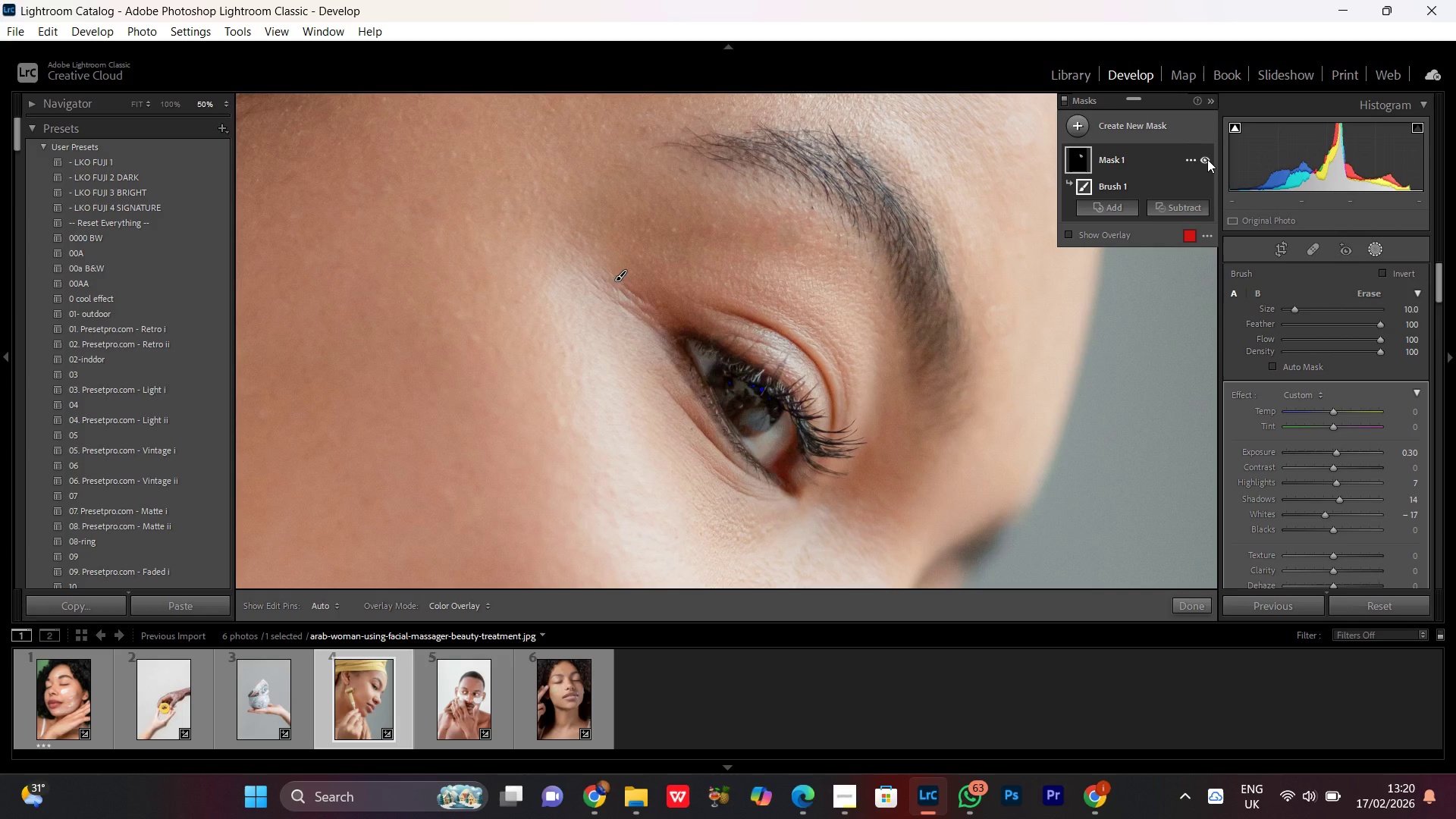 
left_click([1207, 159])
 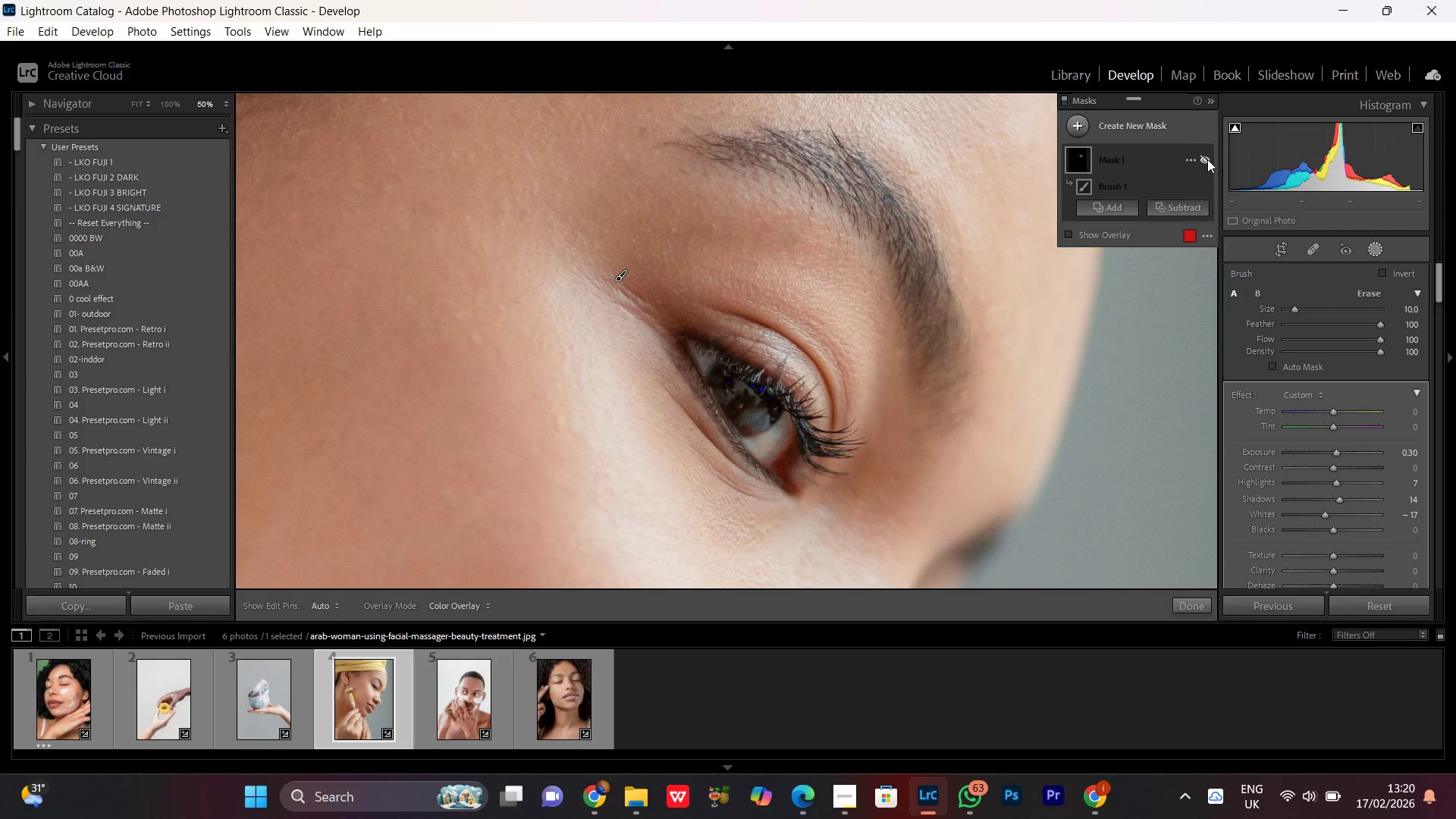 
left_click([1207, 159])
 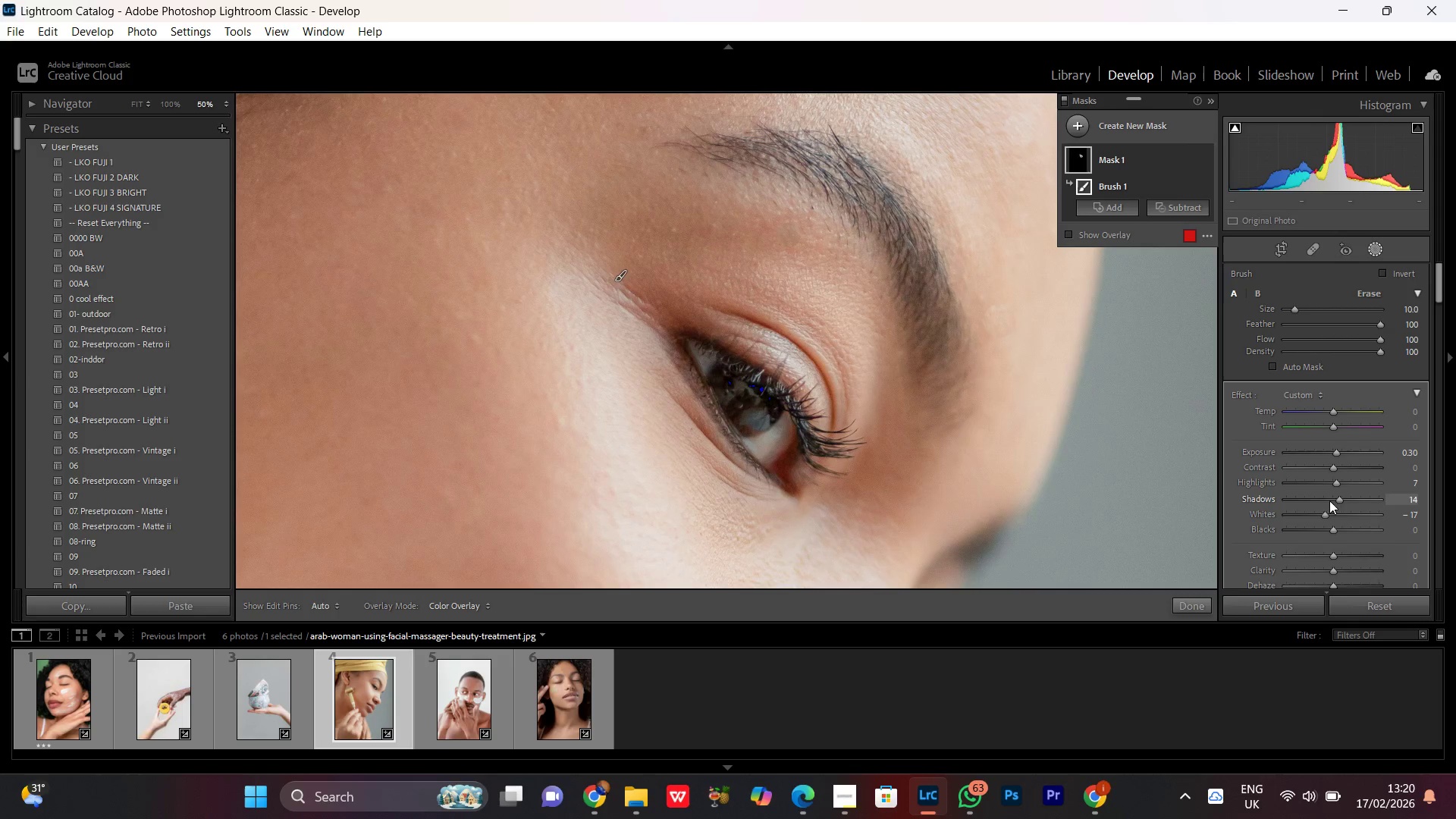 
left_click([1339, 499])
 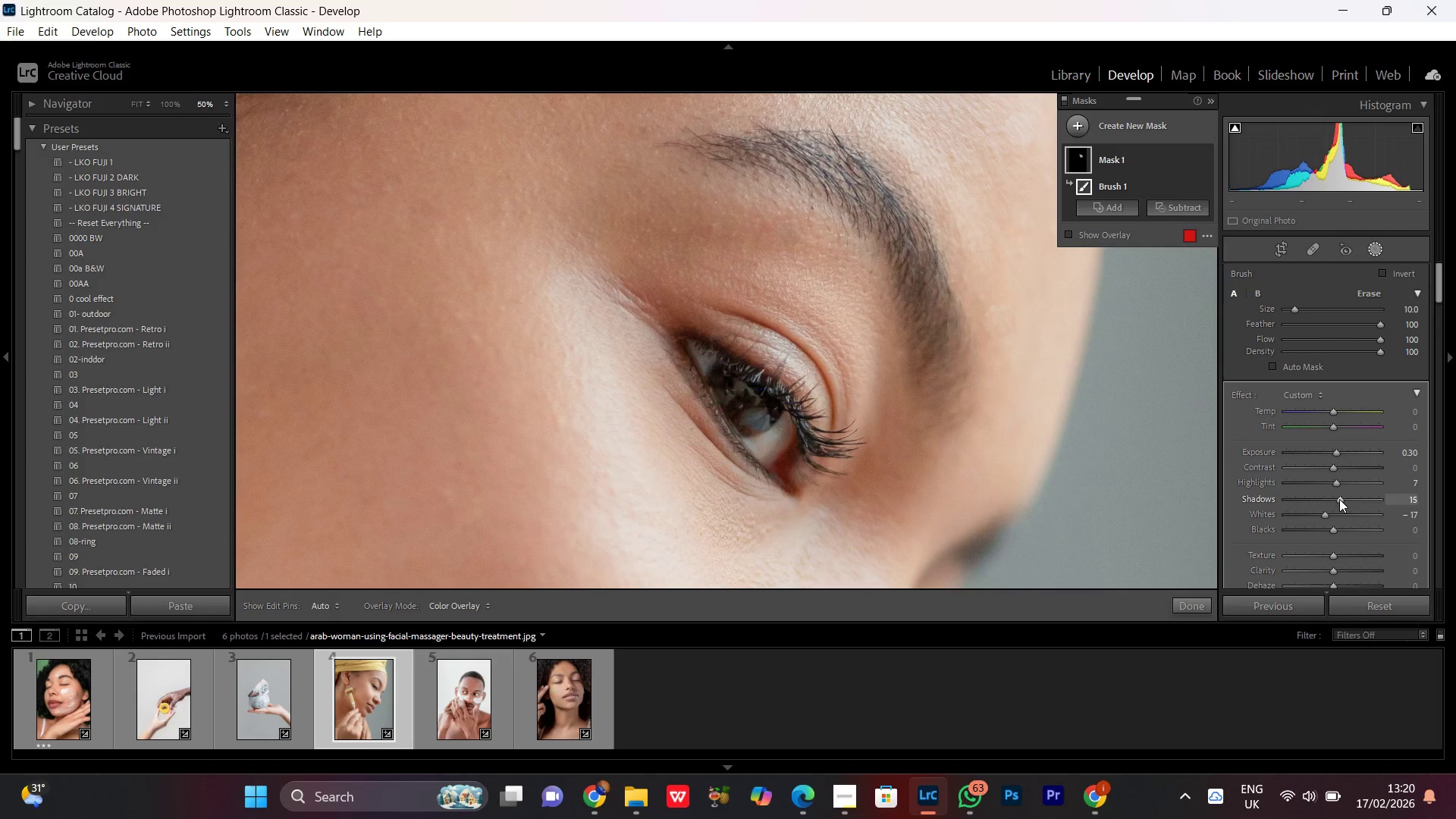 
scroll: coordinate [1339, 499], scroll_direction: up, amount: 3.0
 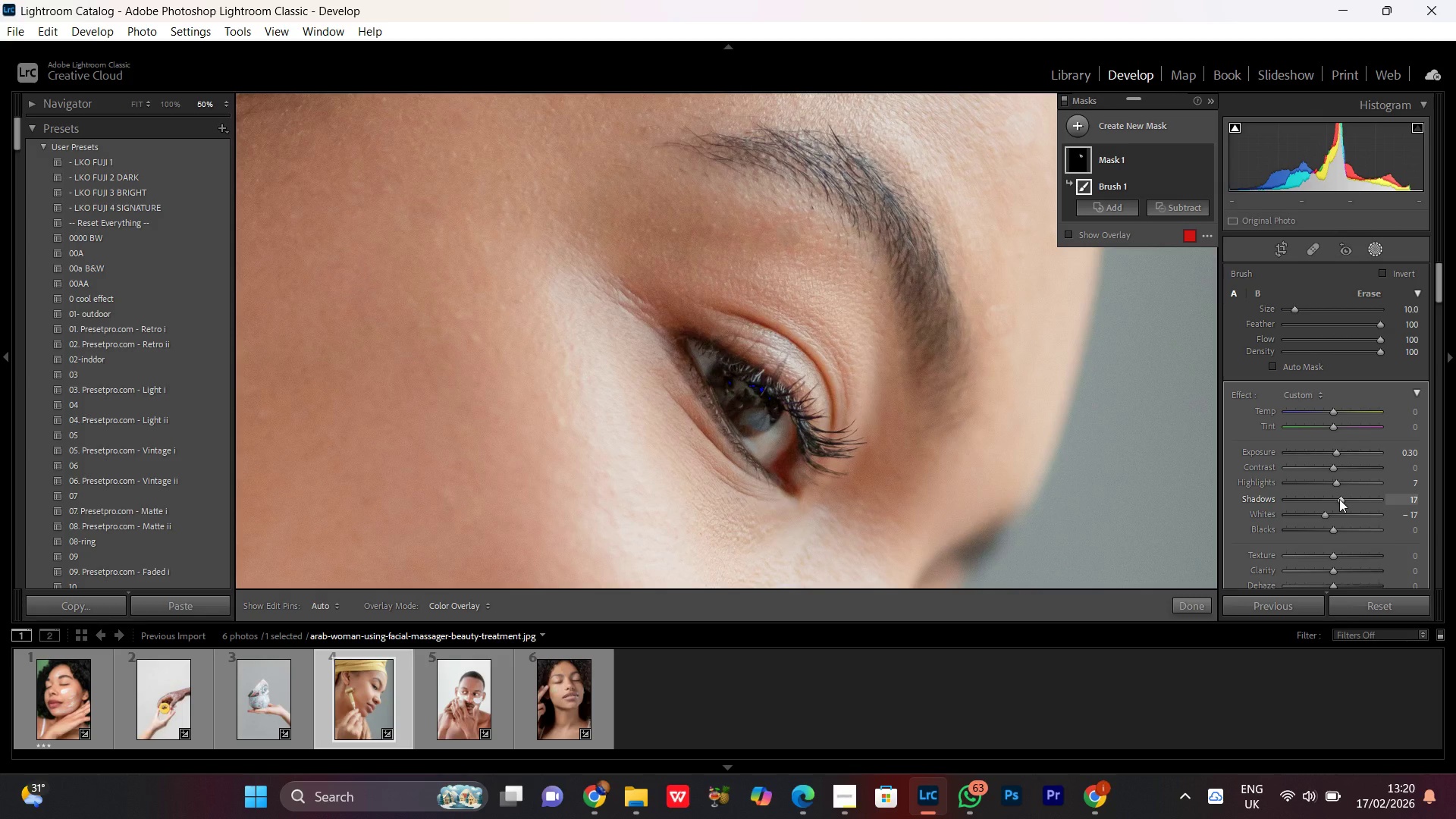 
scroll: coordinate [1339, 499], scroll_direction: down, amount: 1.0
 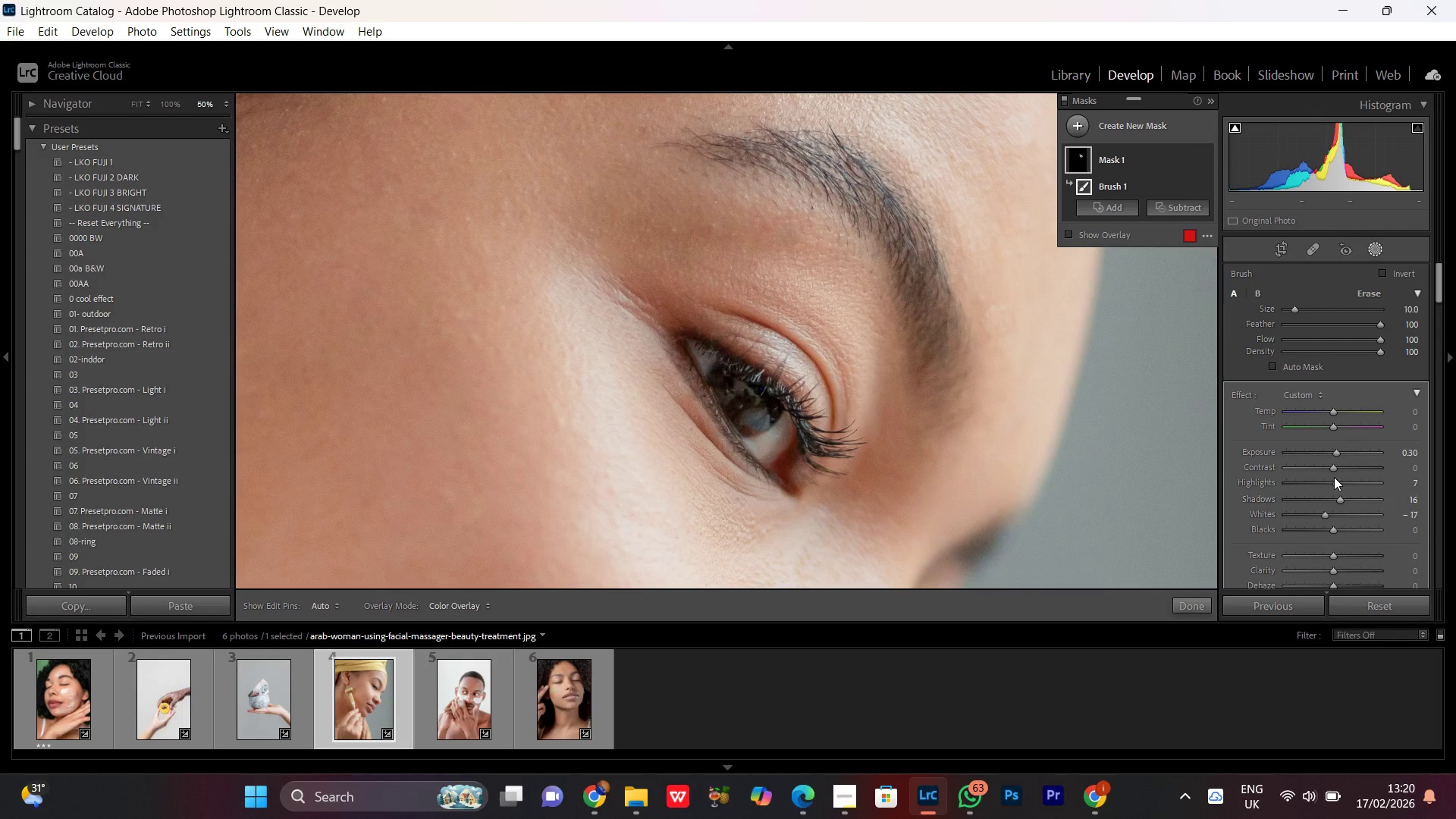 
left_click([1332, 475])
 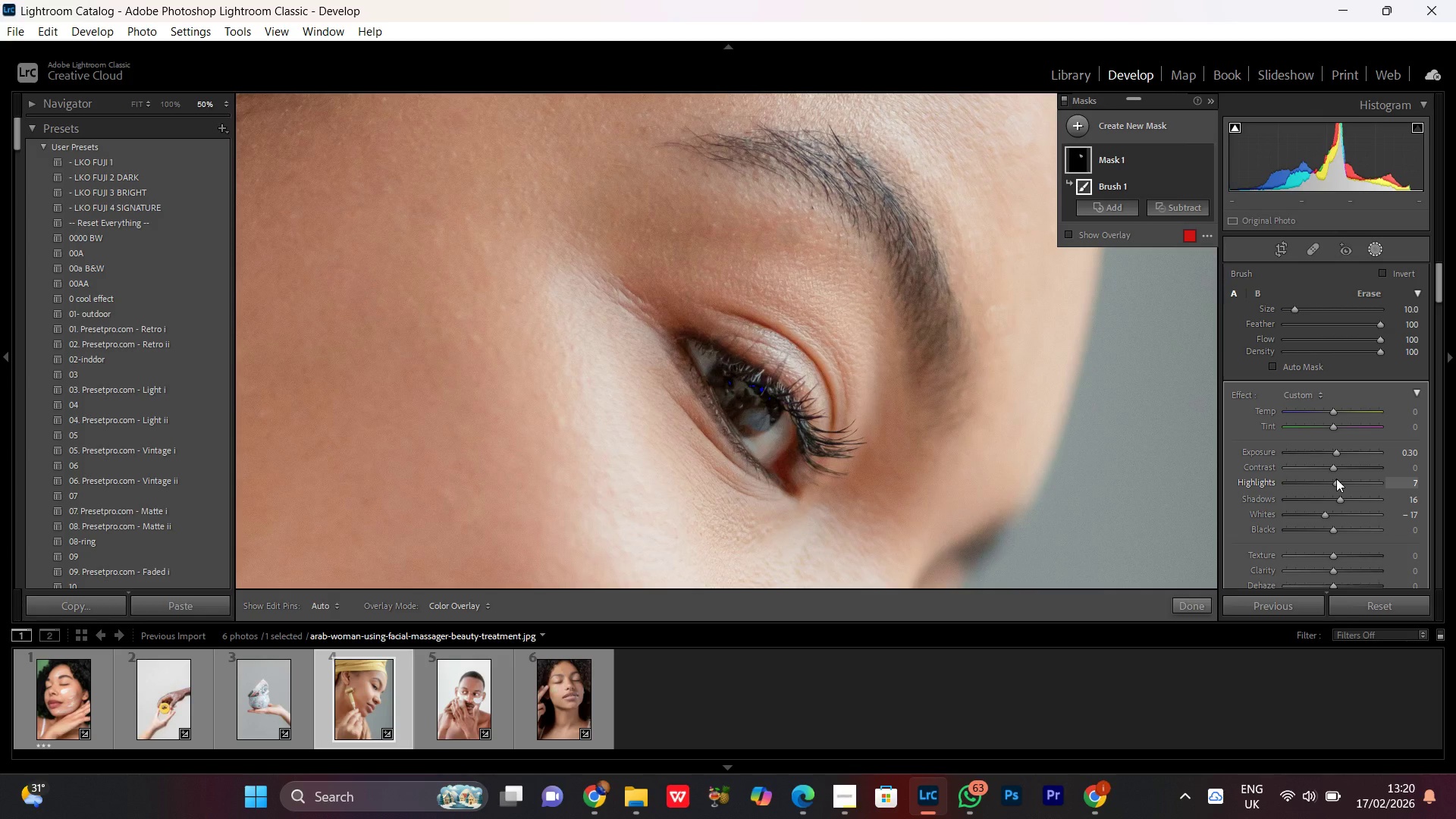 
scroll: coordinate [1336, 479], scroll_direction: up, amount: 3.0
 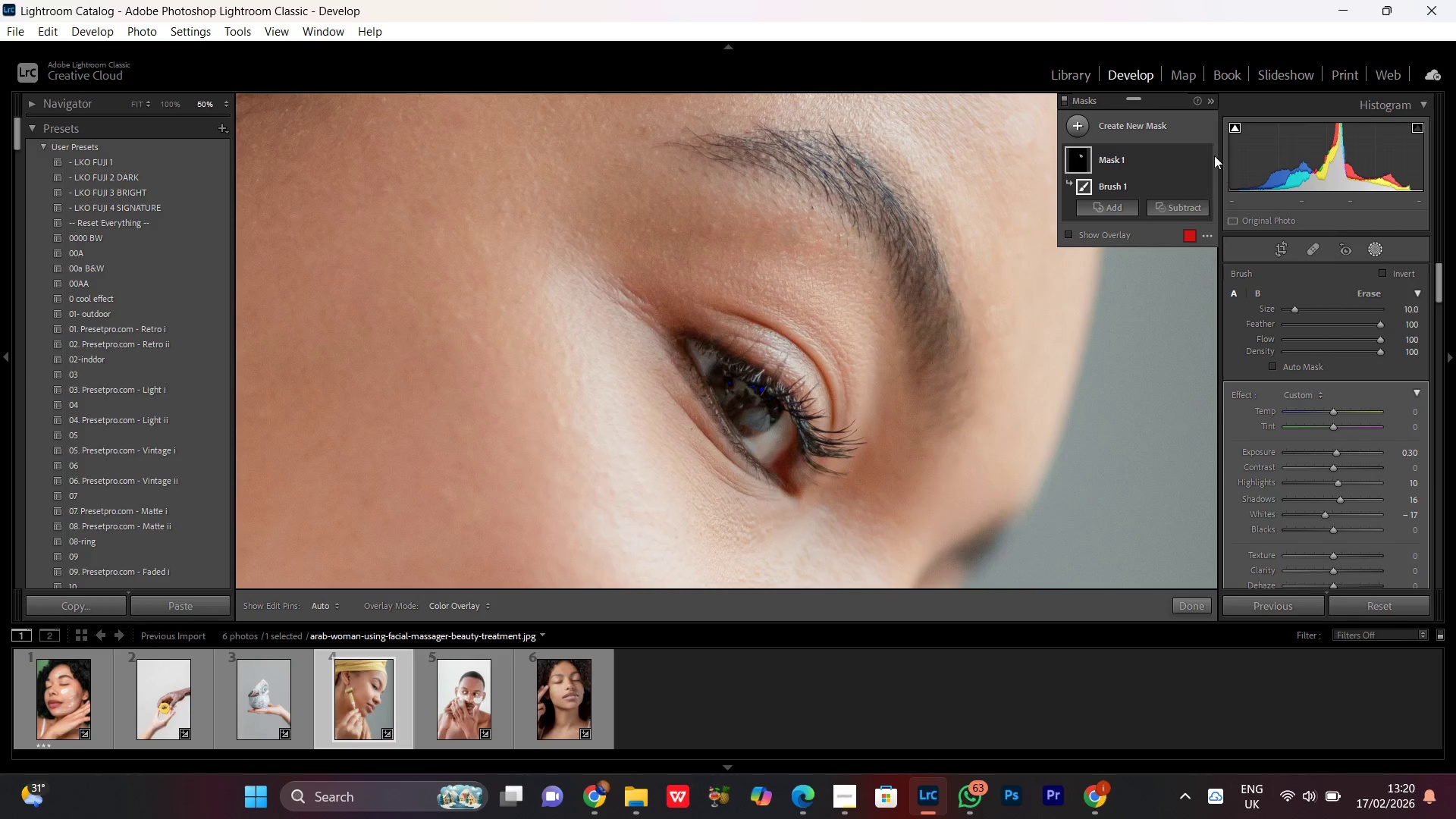 
left_click([1205, 162])
 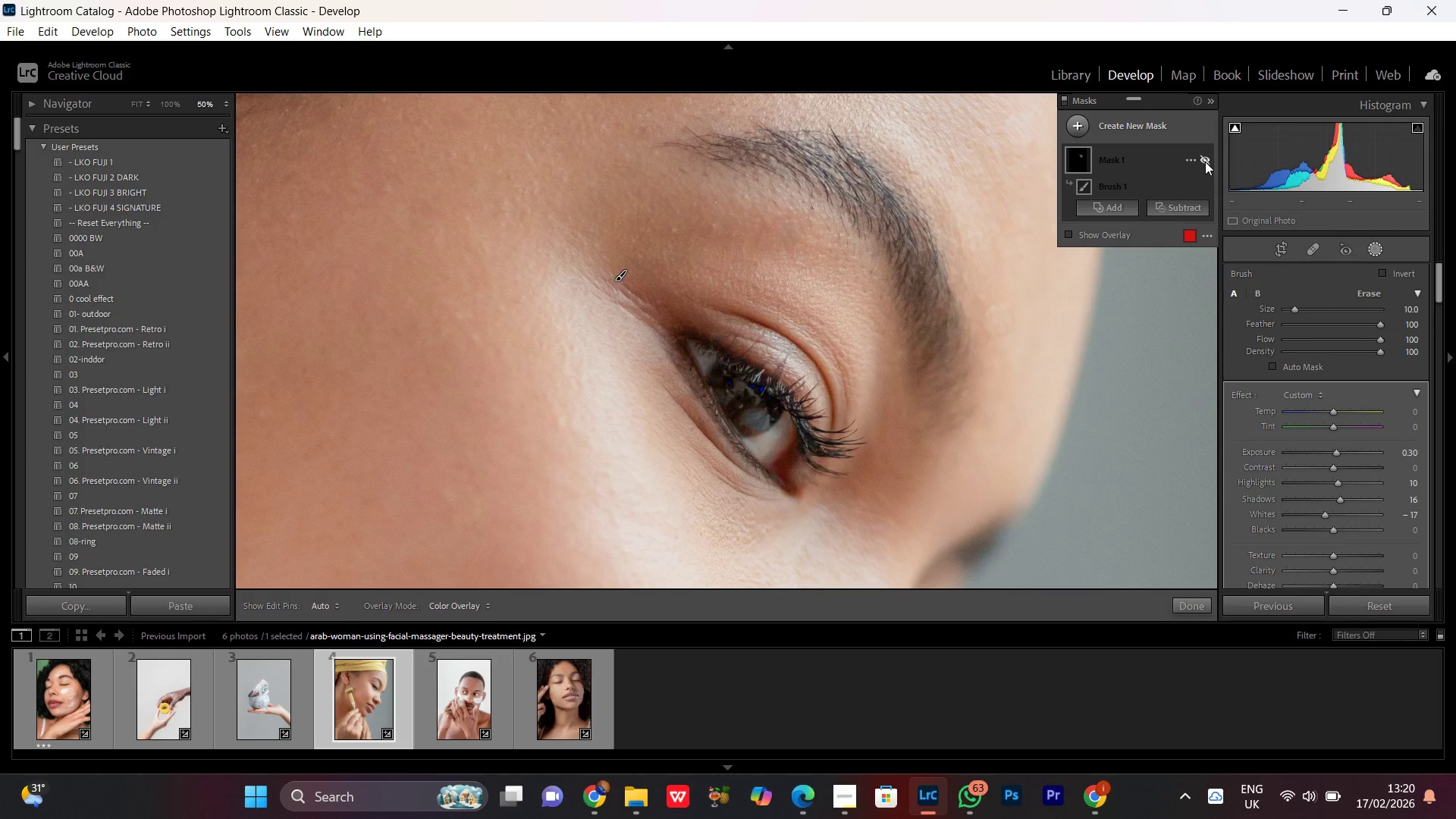 
left_click([1205, 162])
 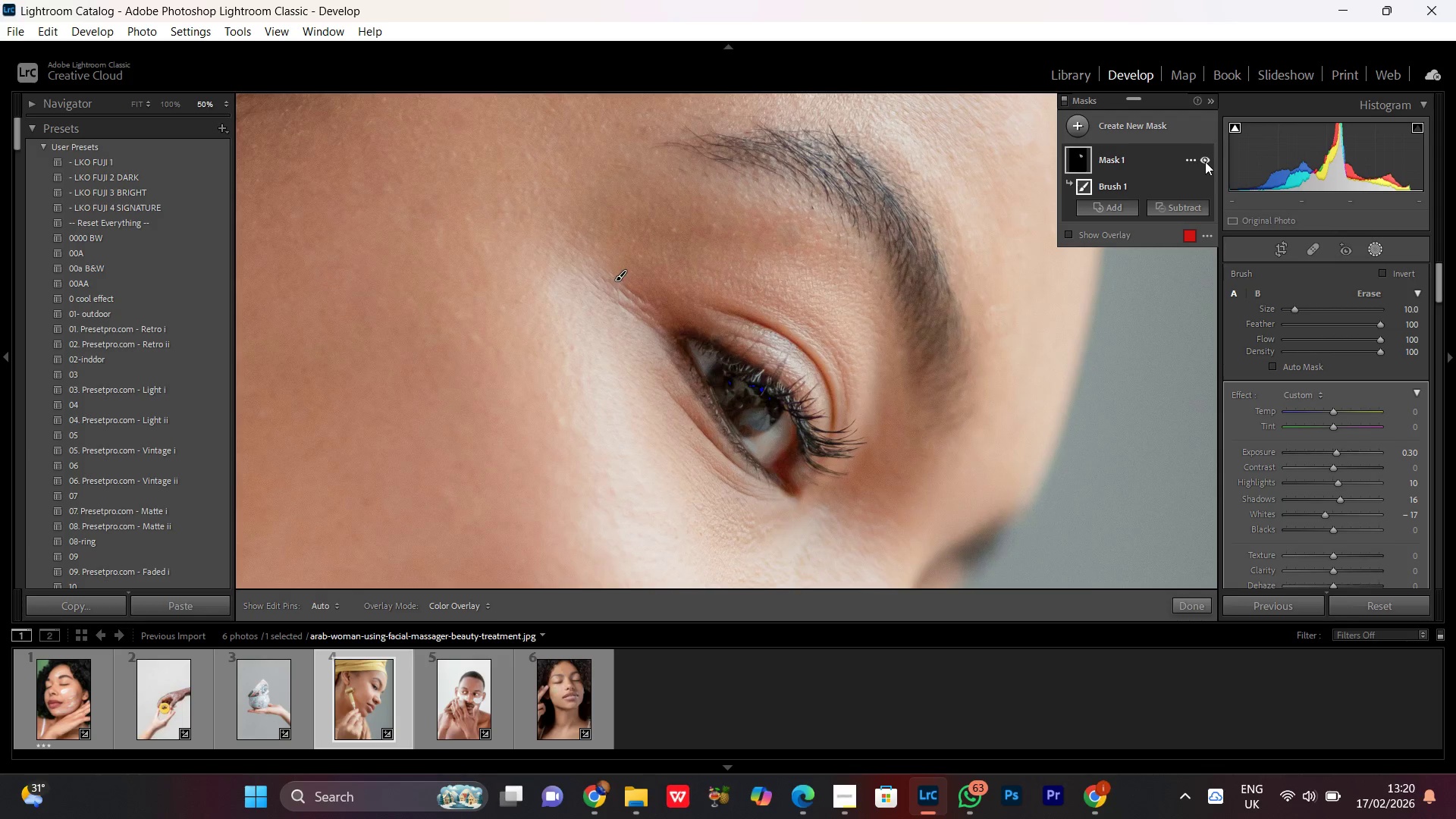 
left_click([1205, 162])
 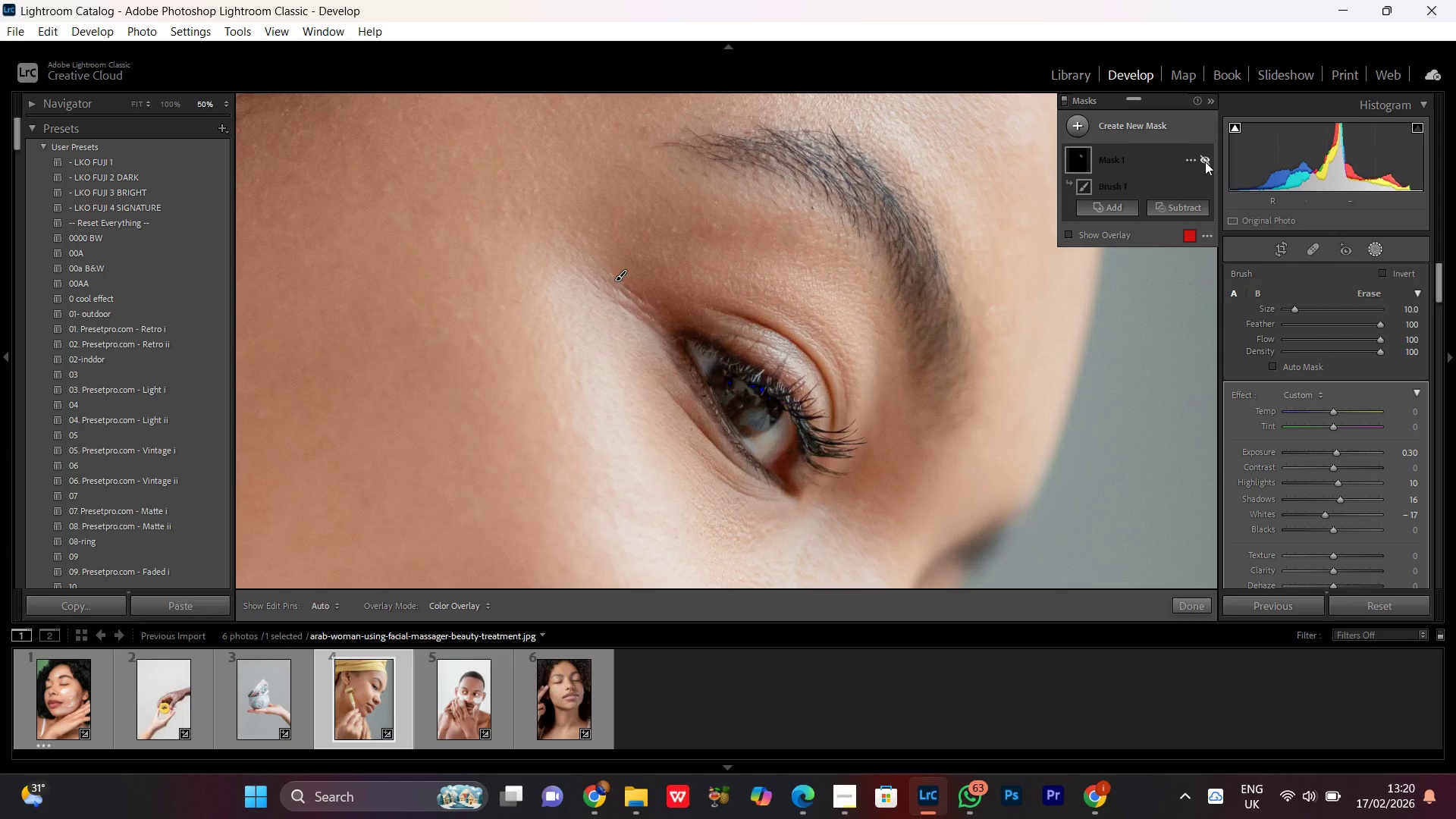 
left_click([1205, 162])
 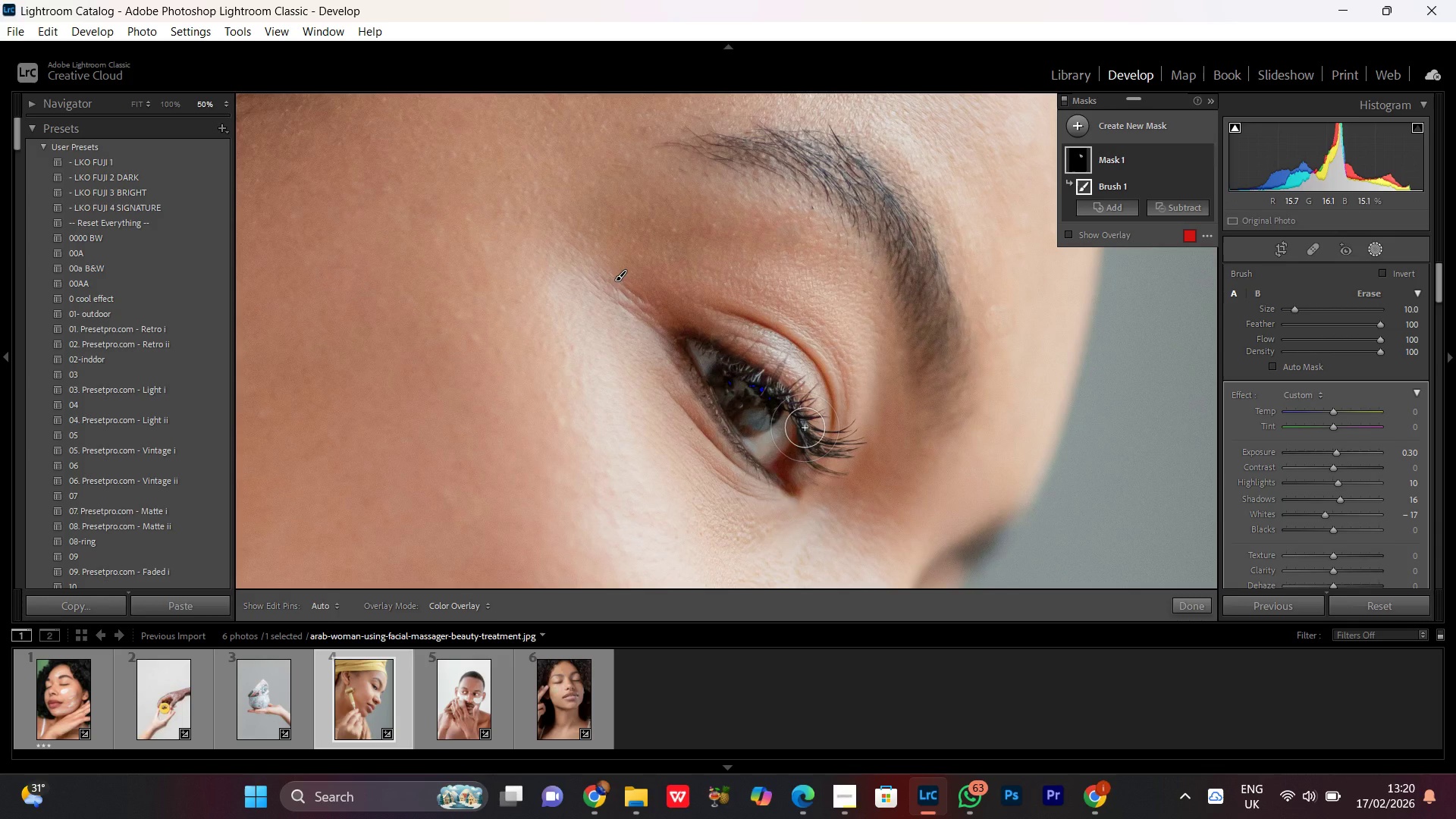 
wait(7.69)
 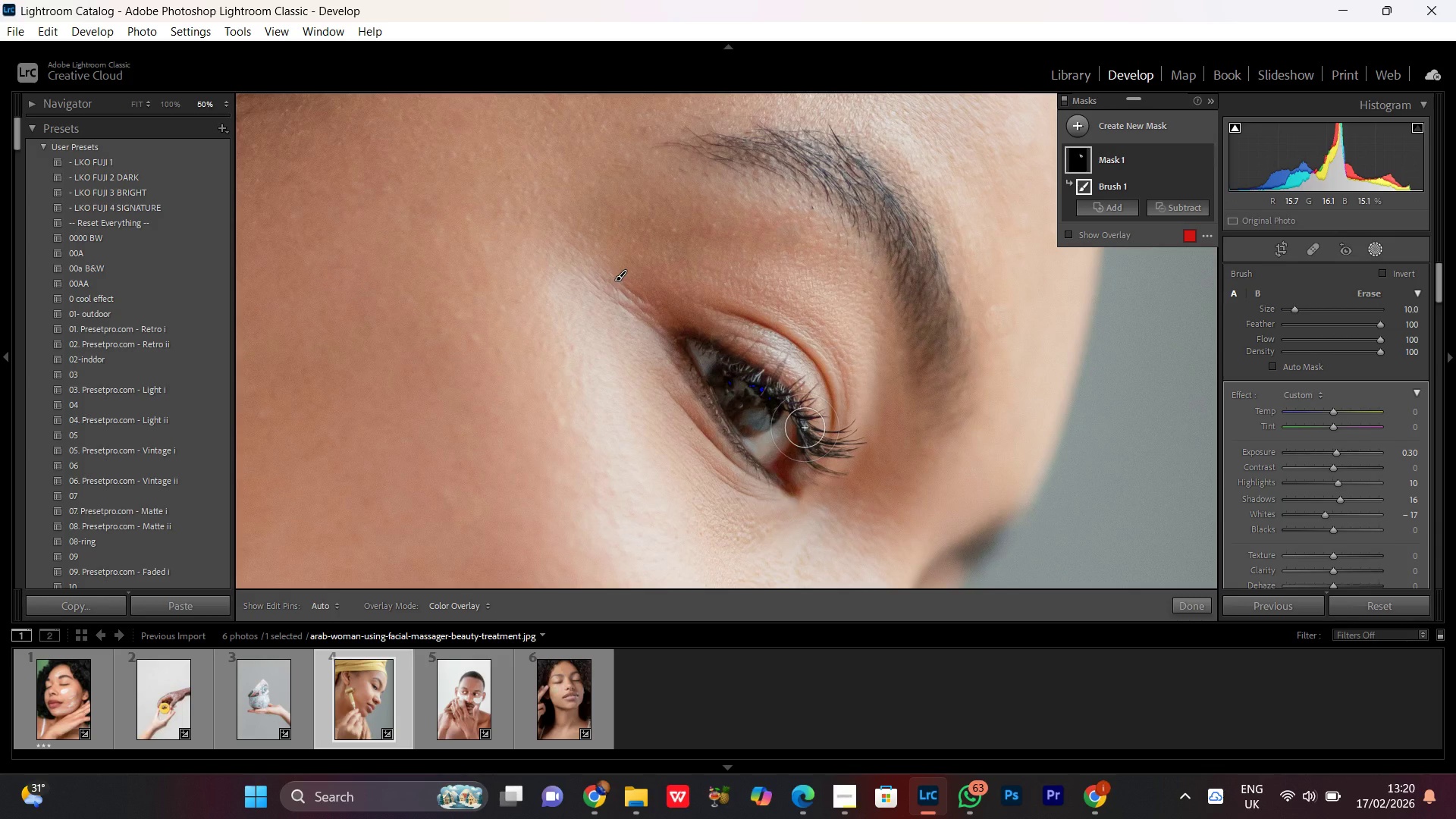 
left_click([592, 786])
 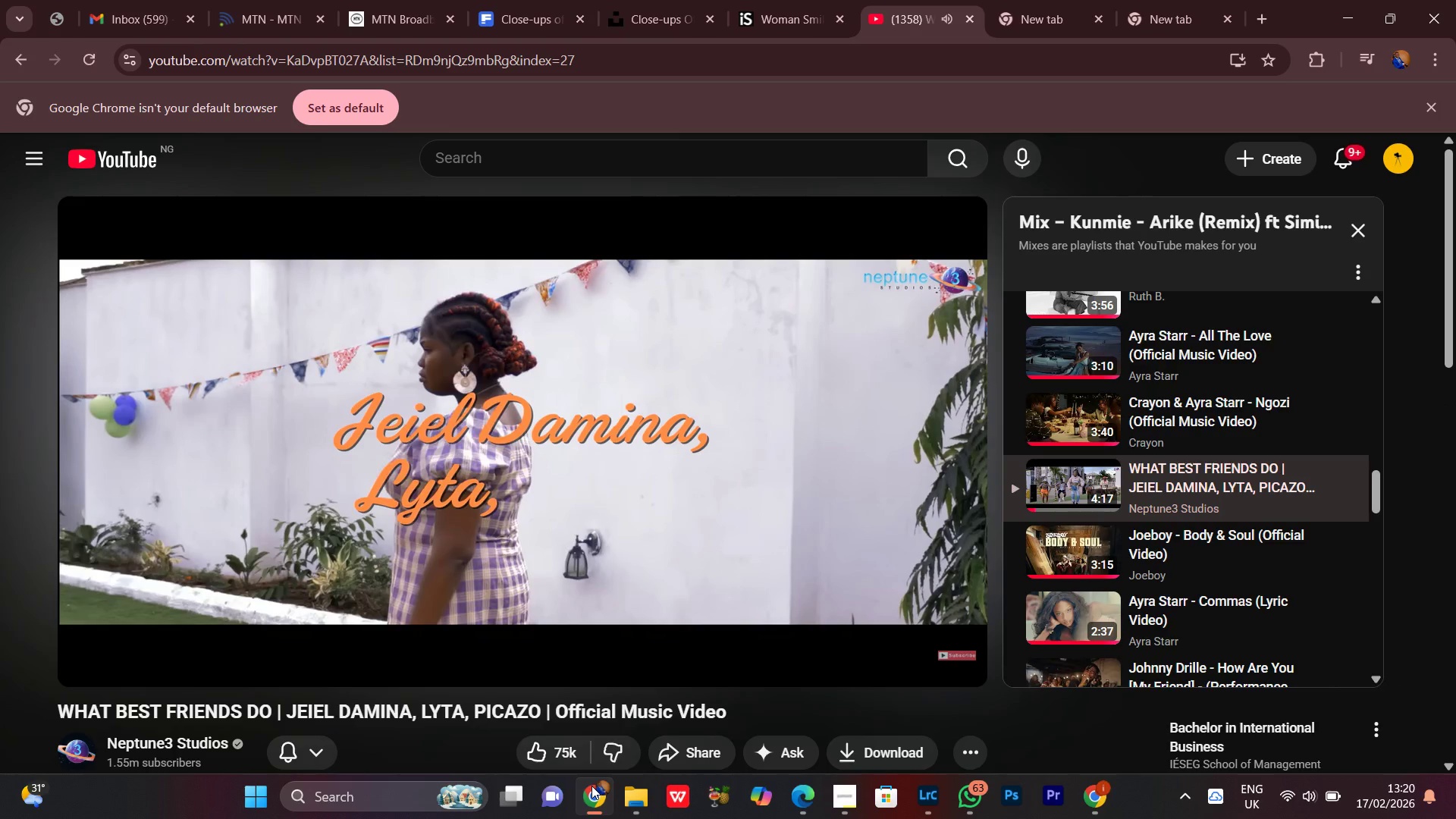 
left_click([116, 0])
 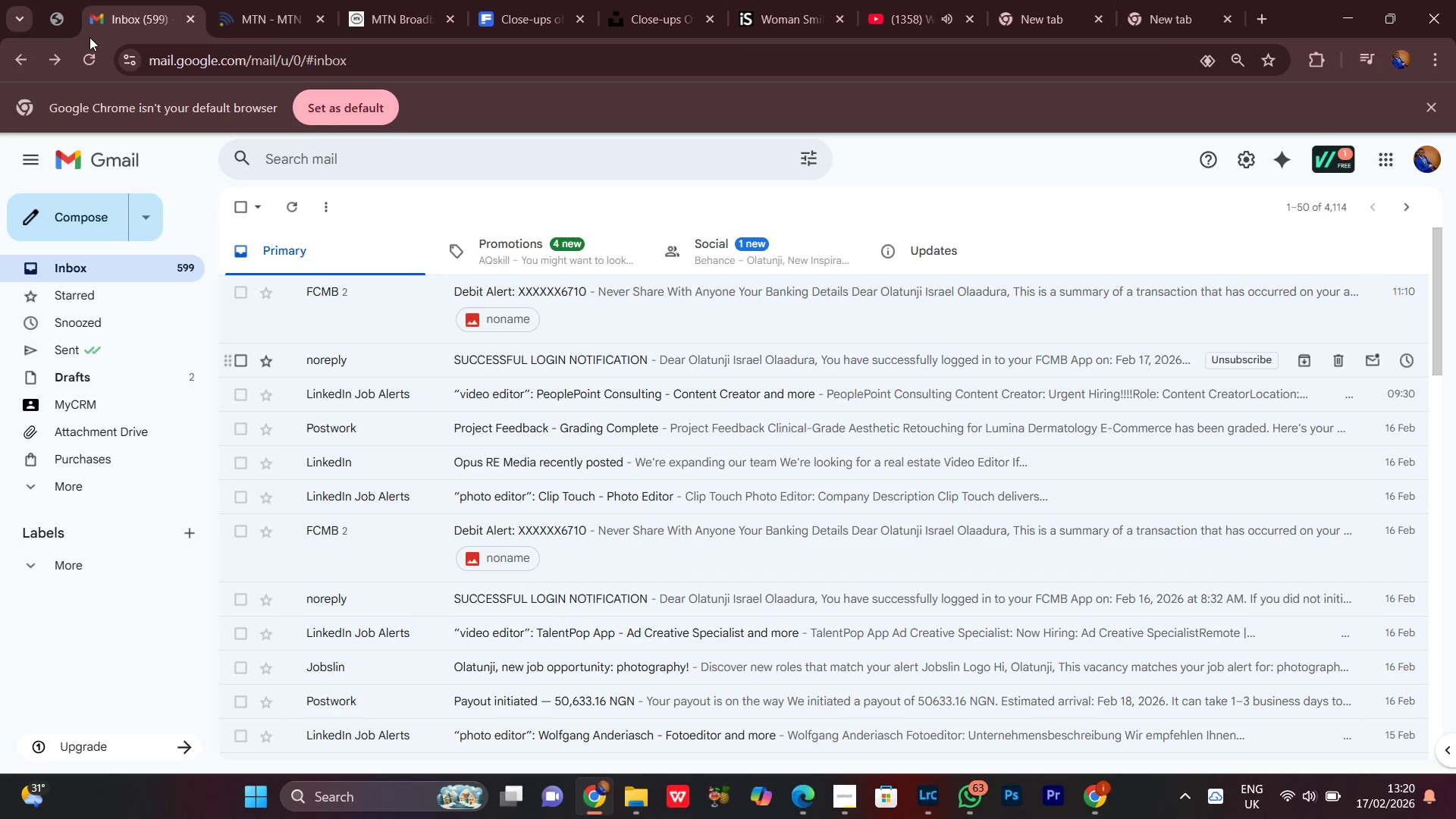 
left_click([89, 69])
 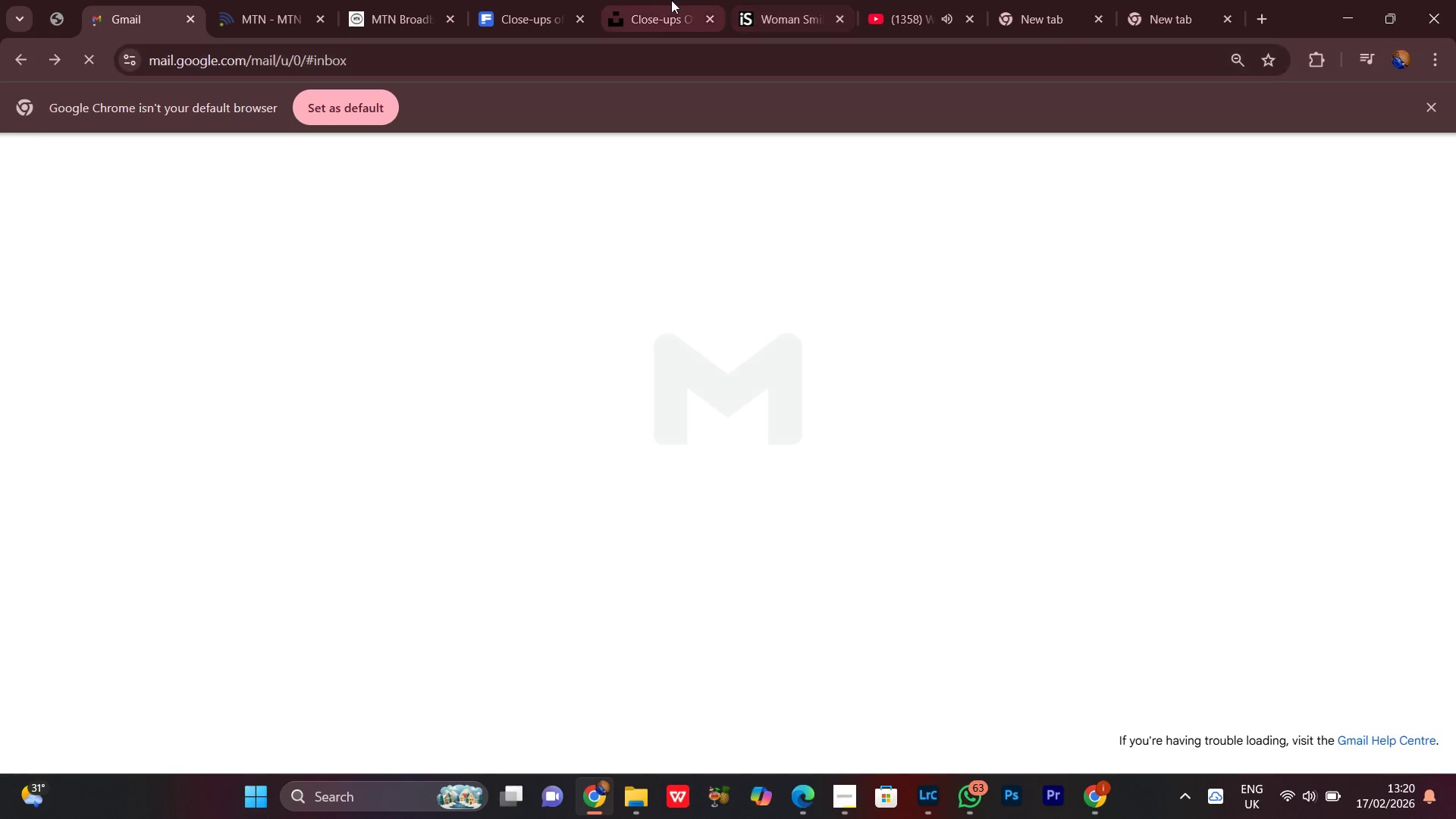 
left_click([663, 0])
 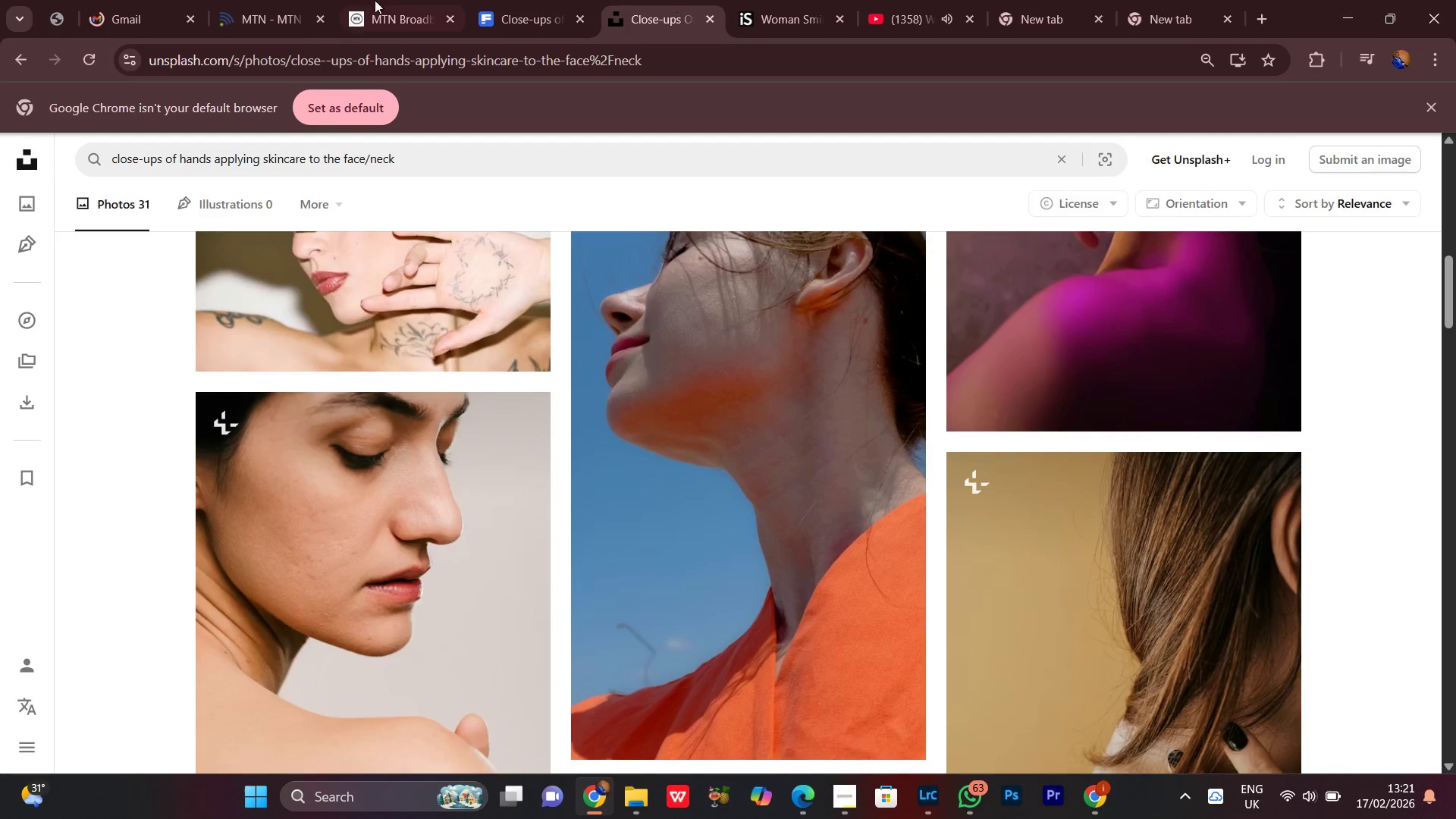 
left_click([142, 2])
 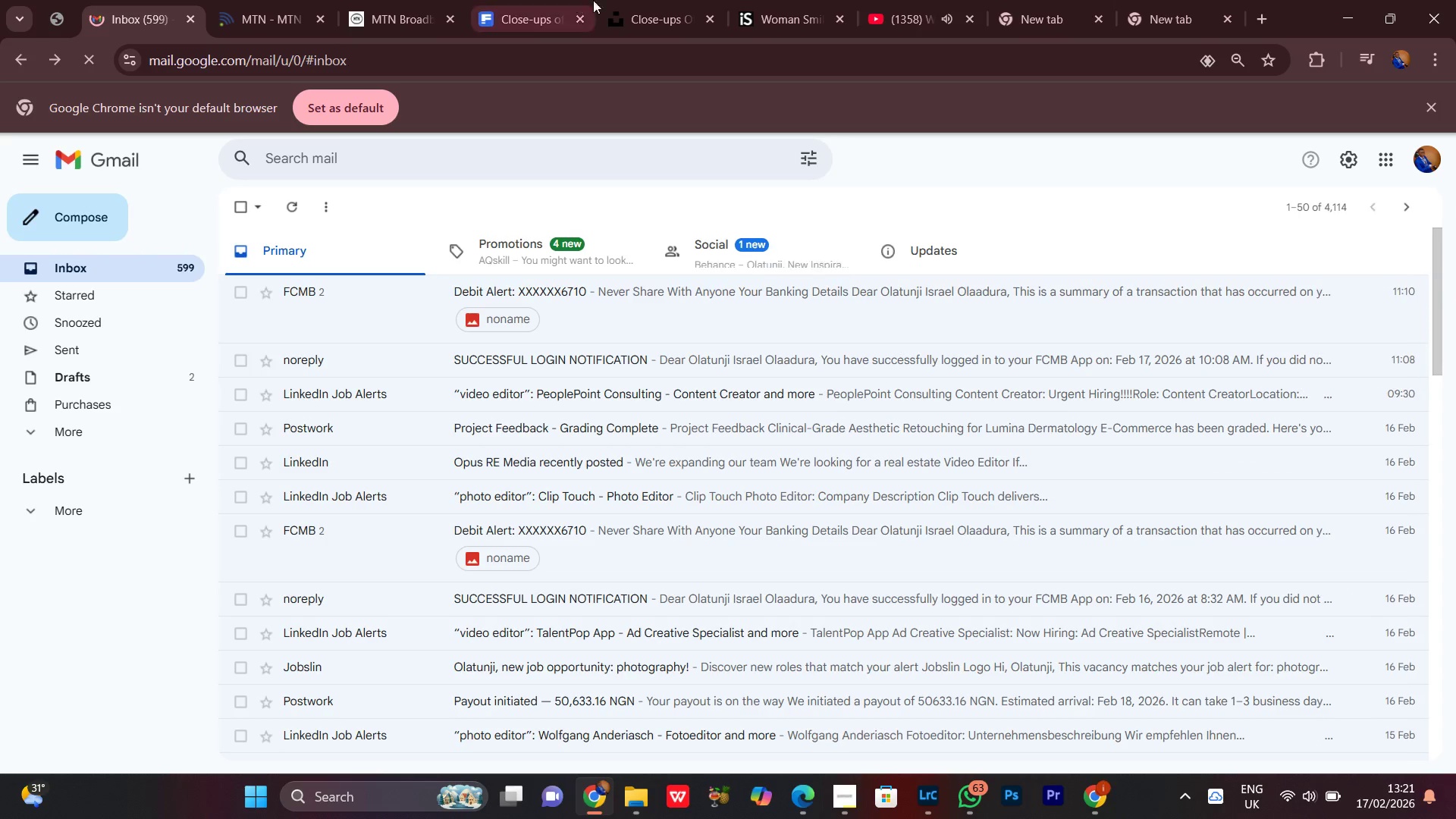 
left_click([671, 0])
 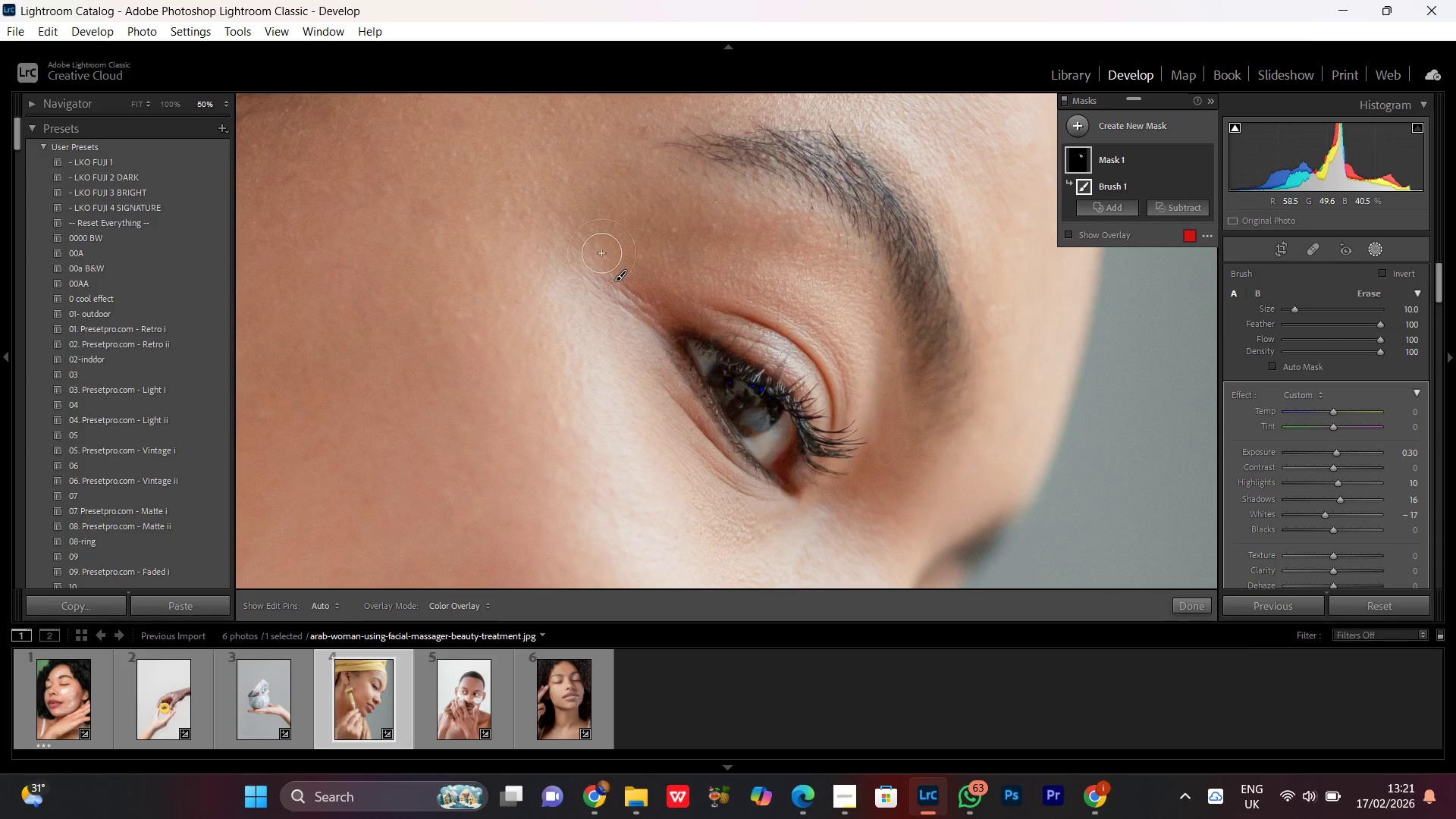 
hold_key(key=Space, duration=1.52)
 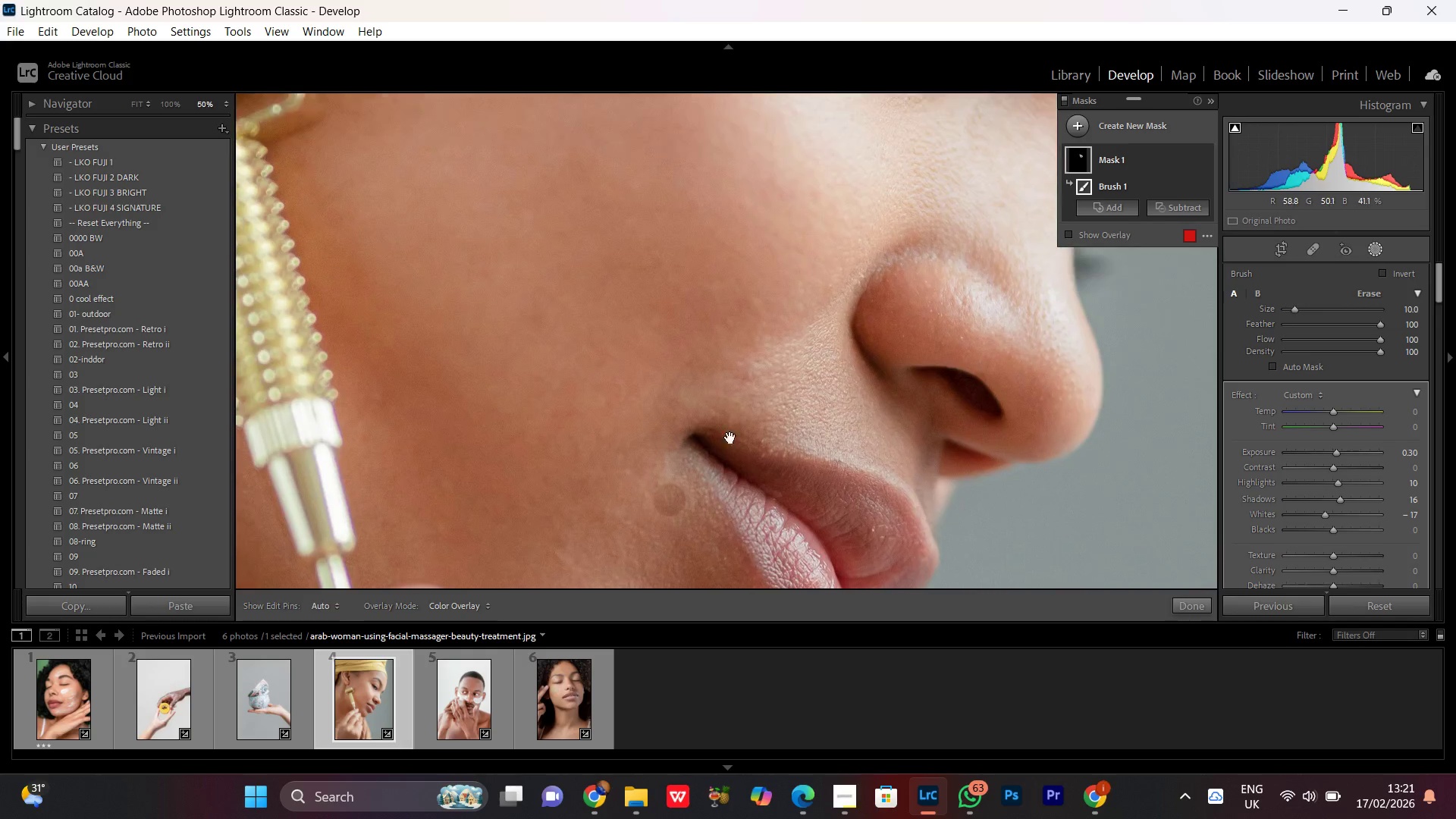 
left_click_drag(start_coordinate=[521, 428], to_coordinate=[485, 152])
 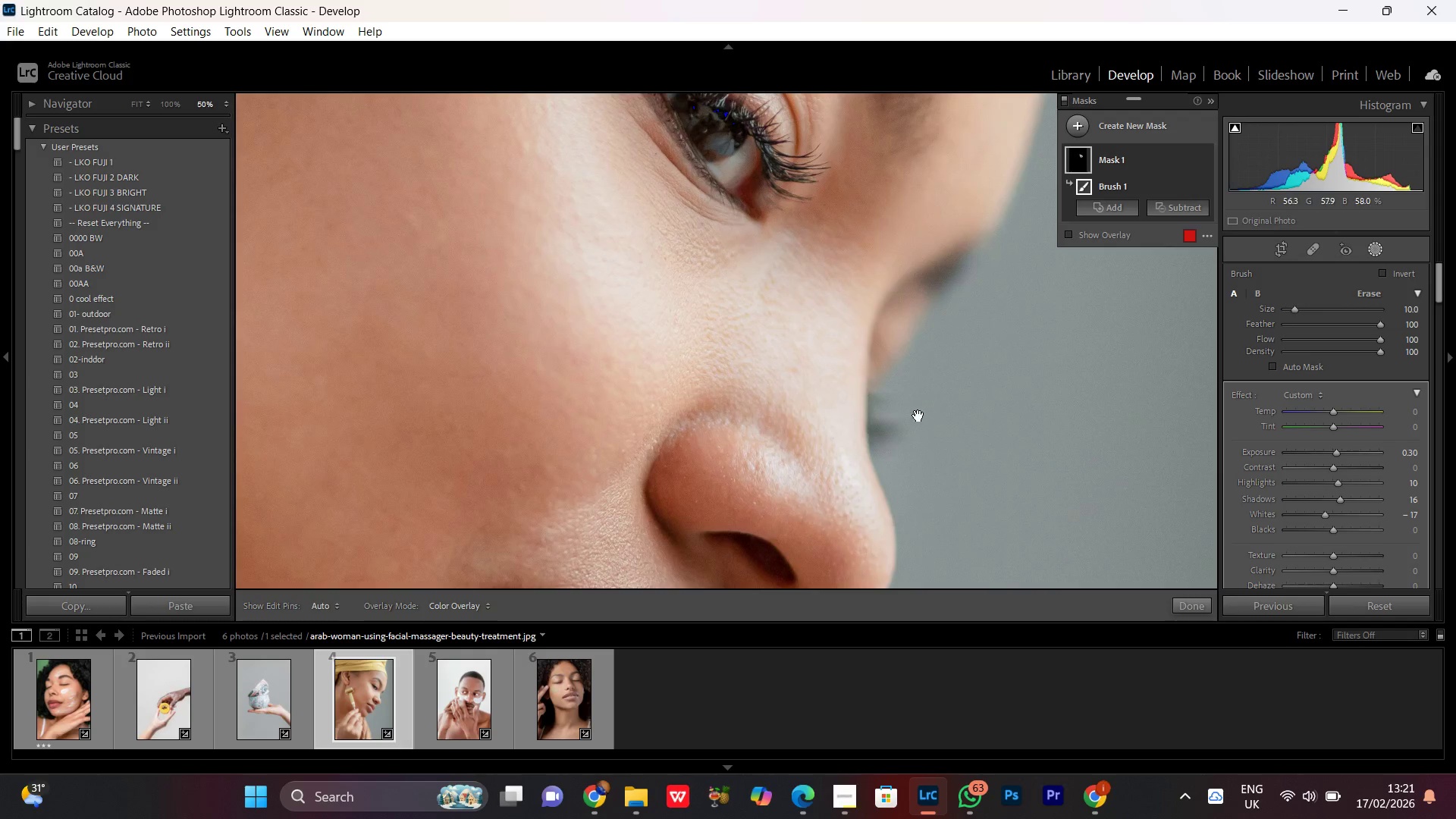 
left_click_drag(start_coordinate=[916, 416], to_coordinate=[726, 209])
 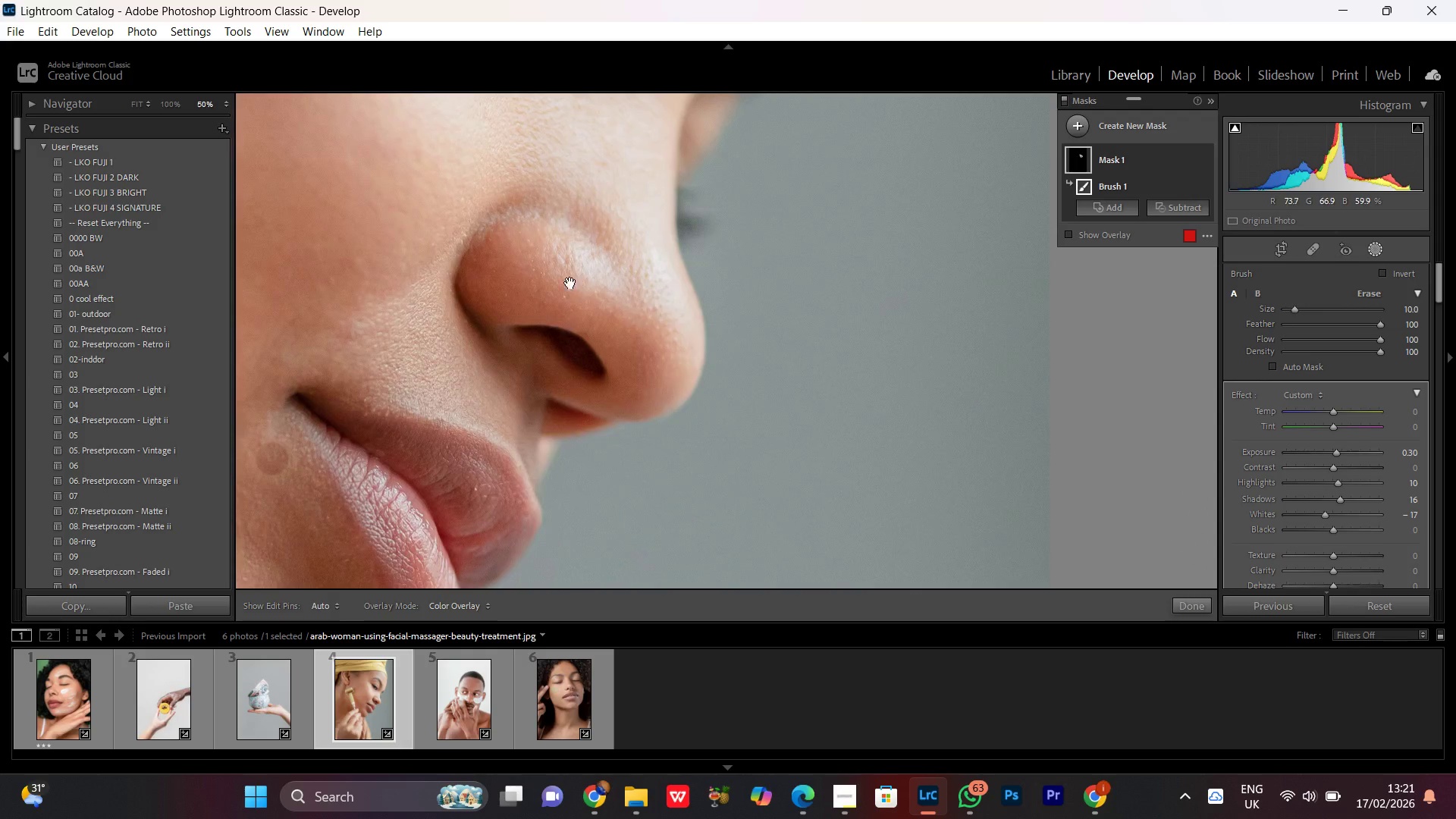 
left_click_drag(start_coordinate=[570, 284], to_coordinate=[949, 281])
 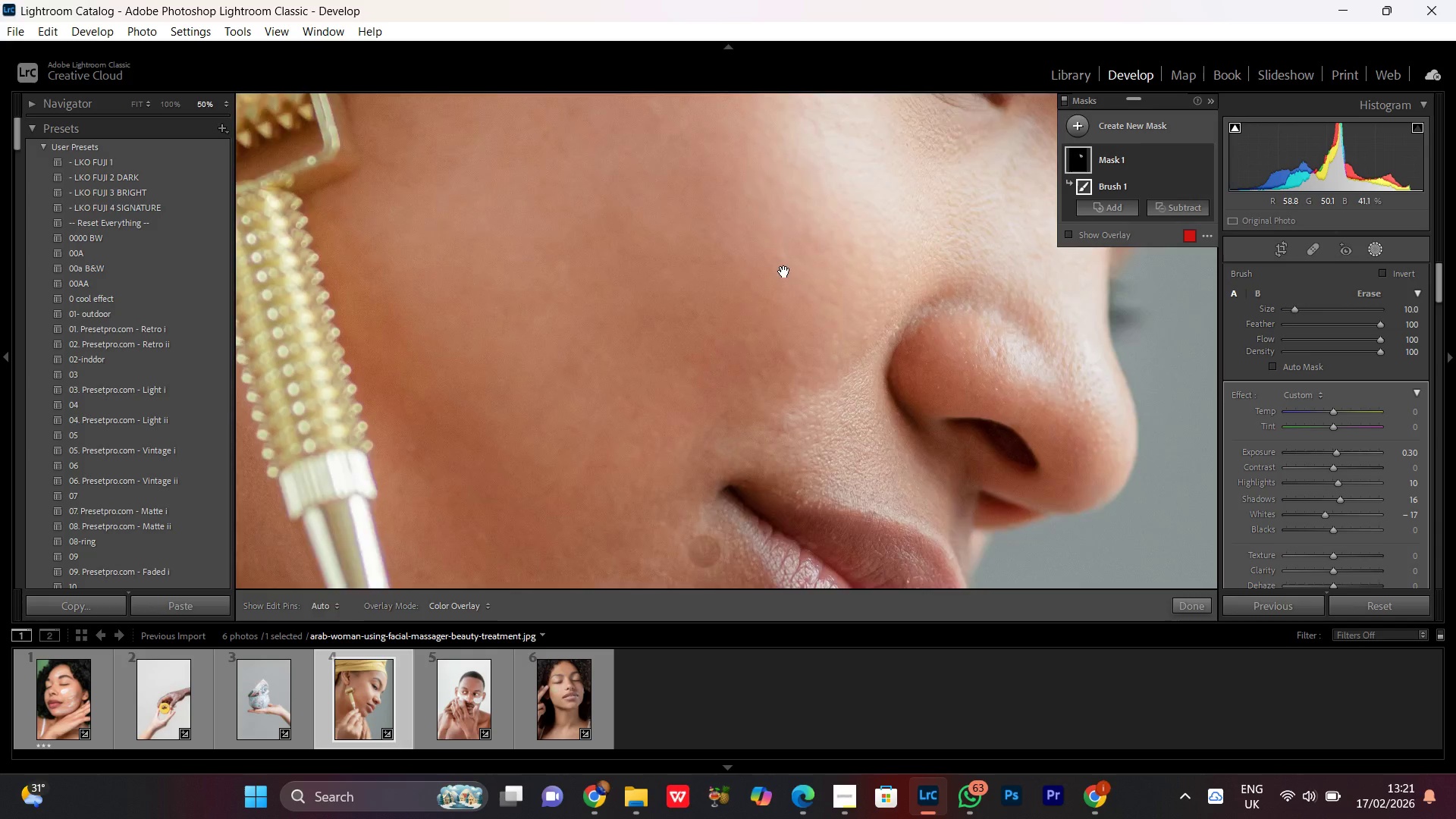 
hold_key(key=Space, duration=1.41)
 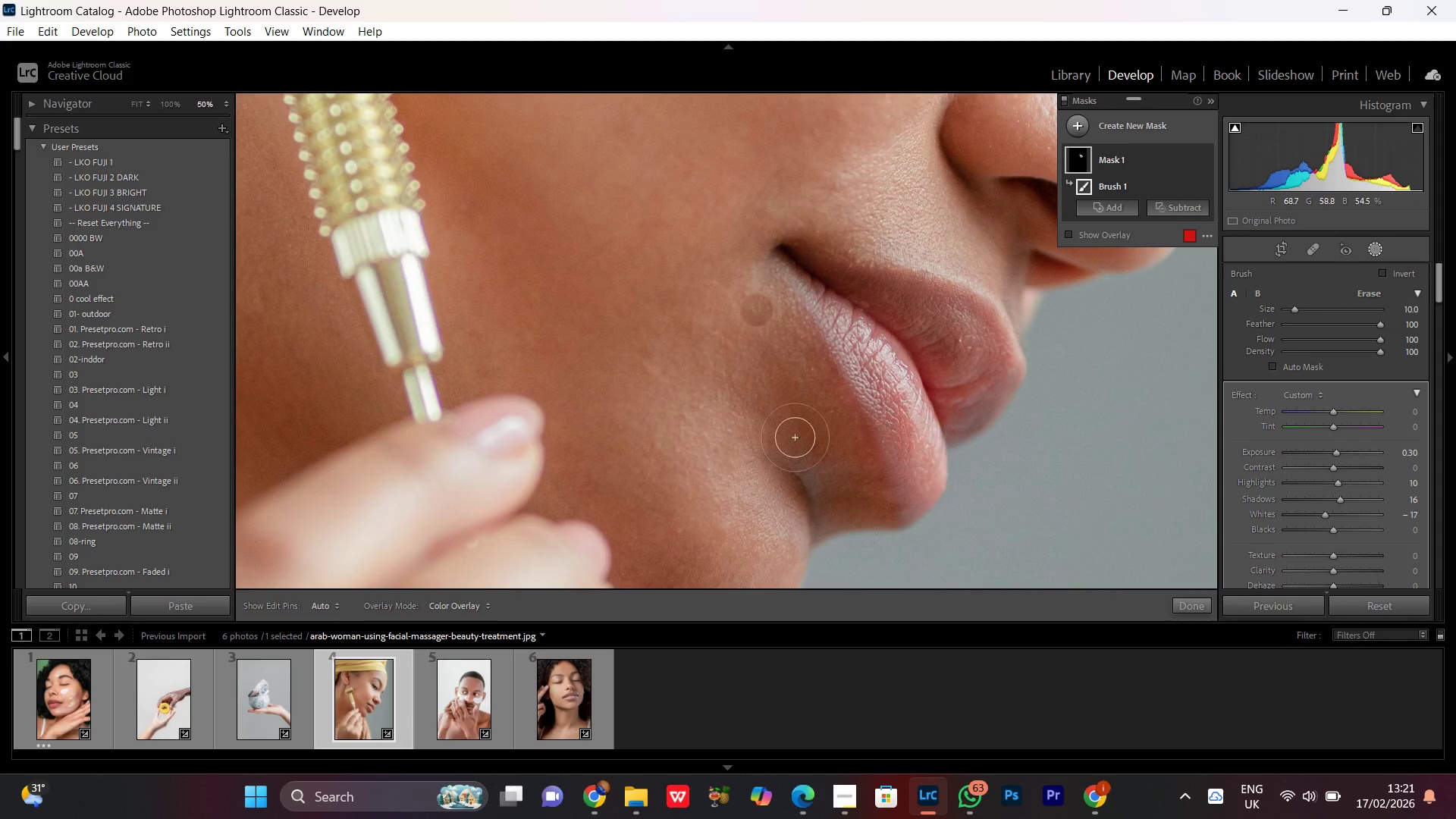 
left_click_drag(start_coordinate=[692, 350], to_coordinate=[798, 204])
 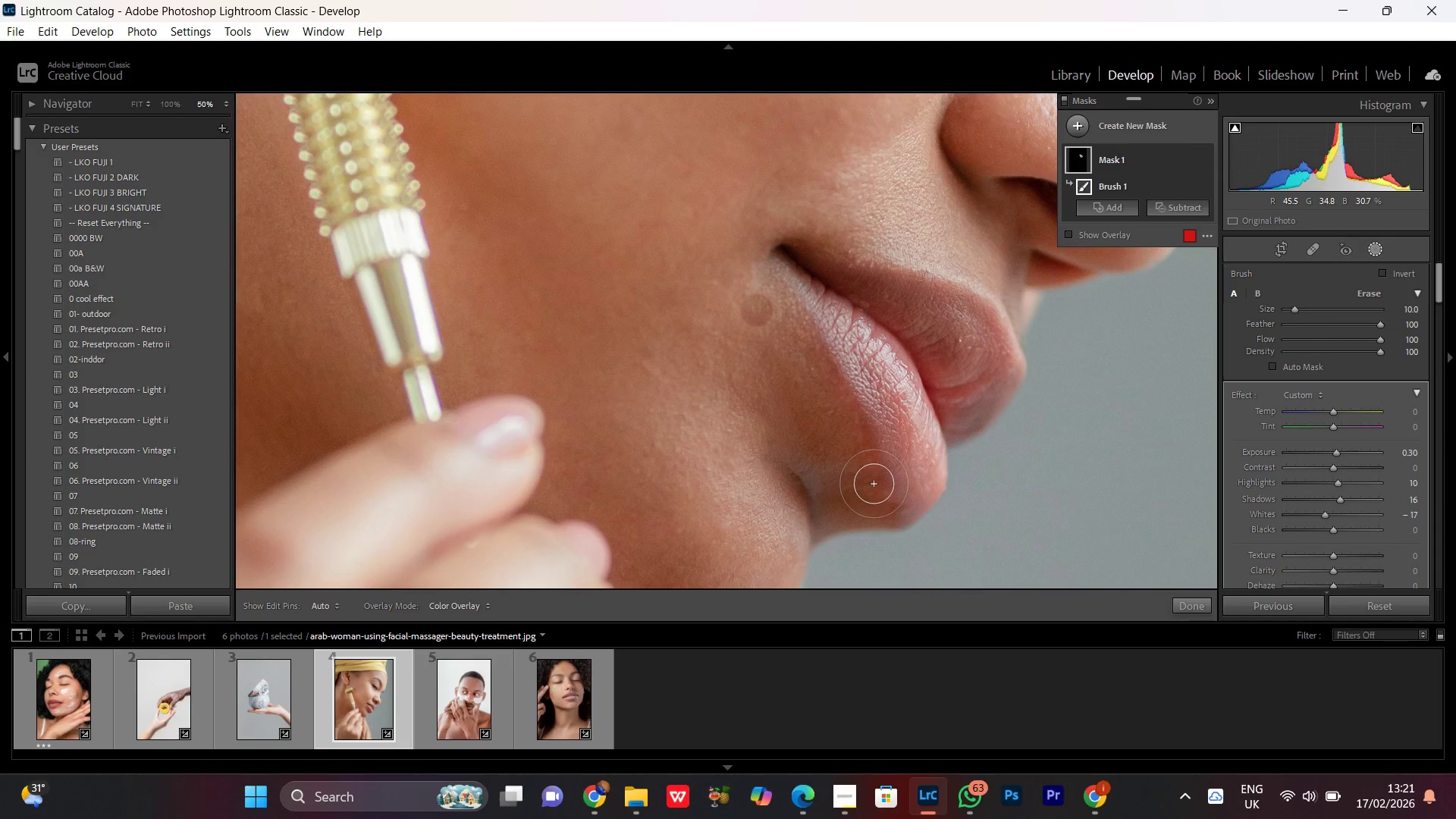 
key(Control+Minus)
 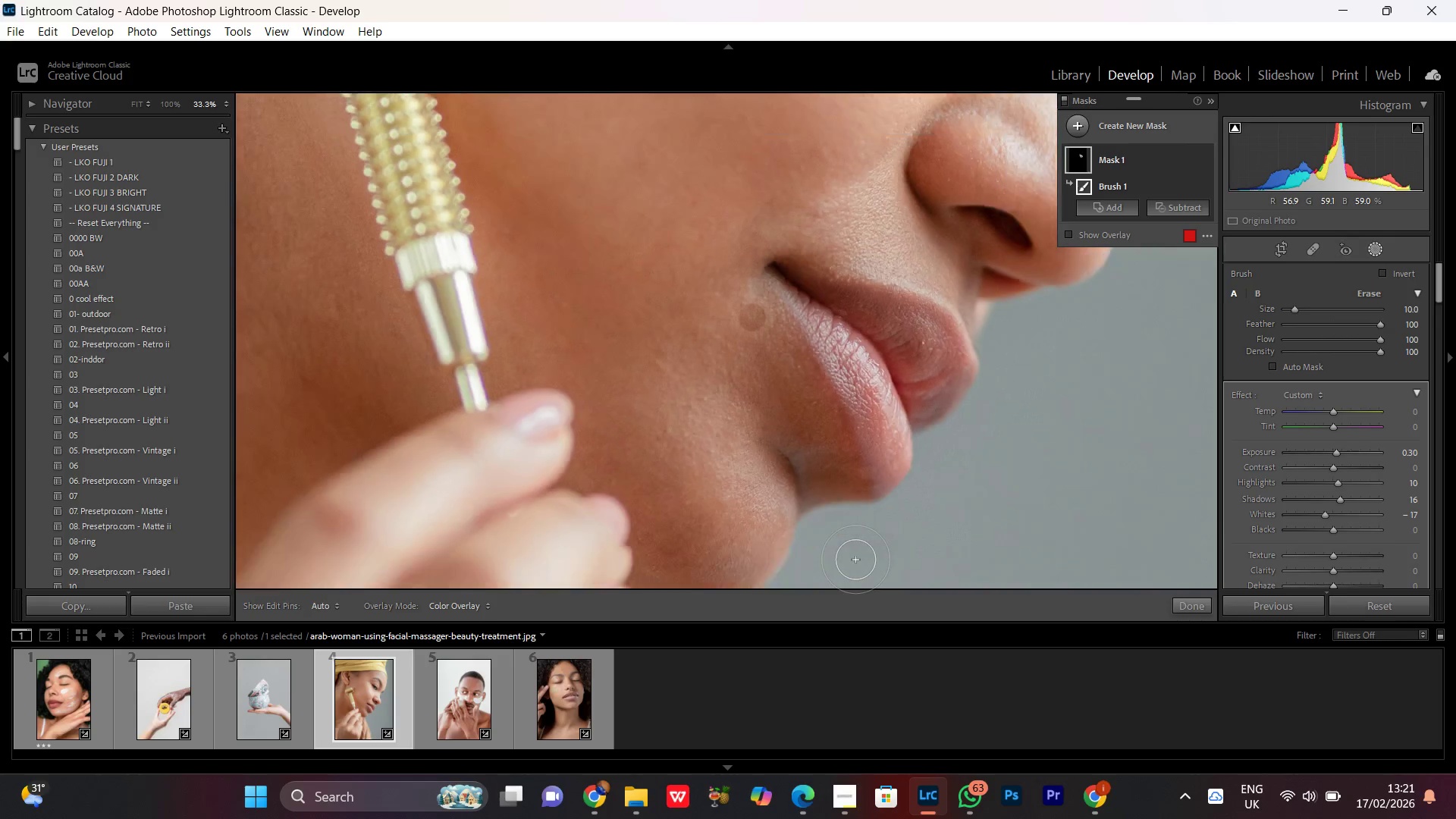 
key(Control+Minus)
 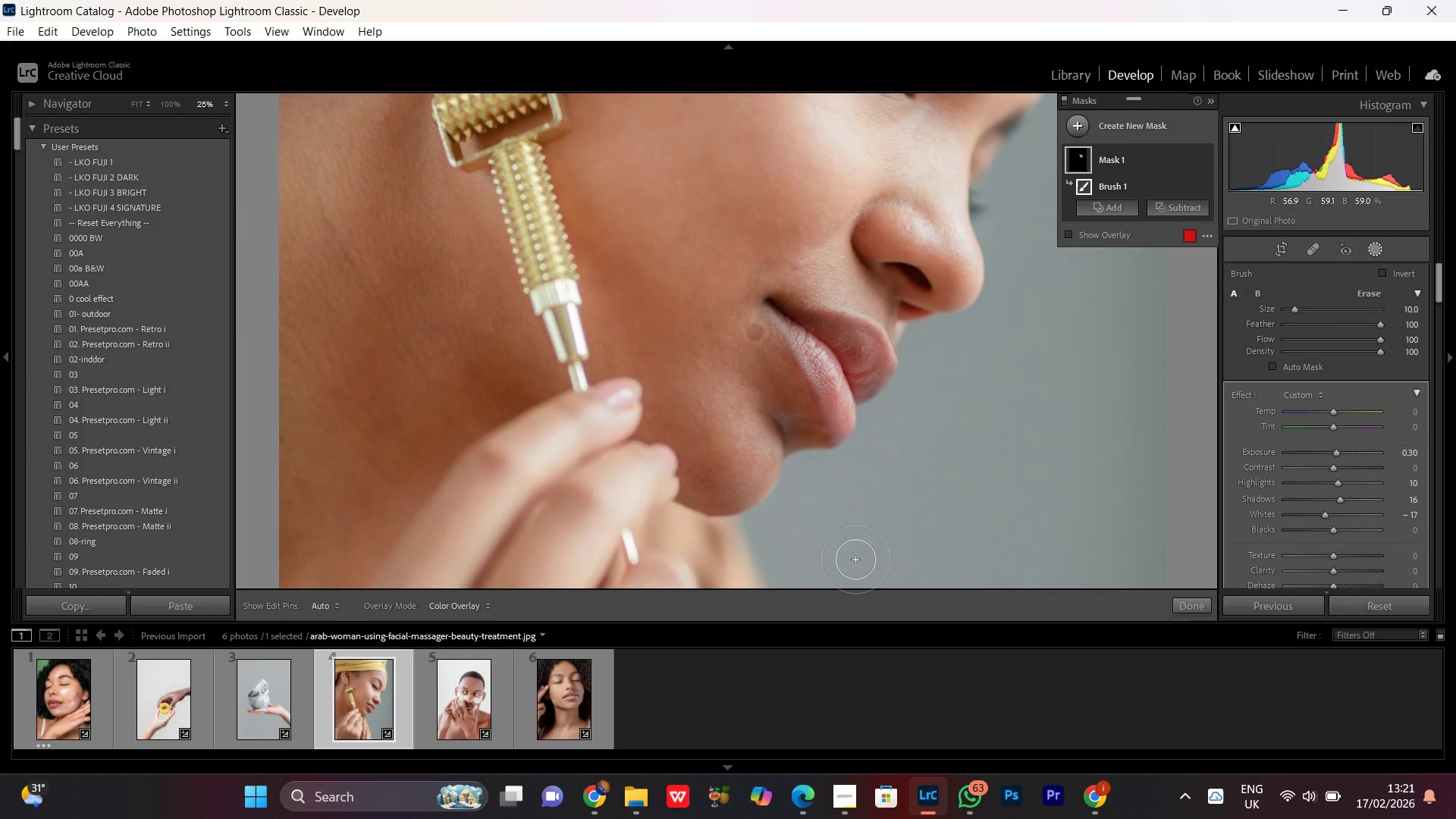 
key(Control+Minus)
 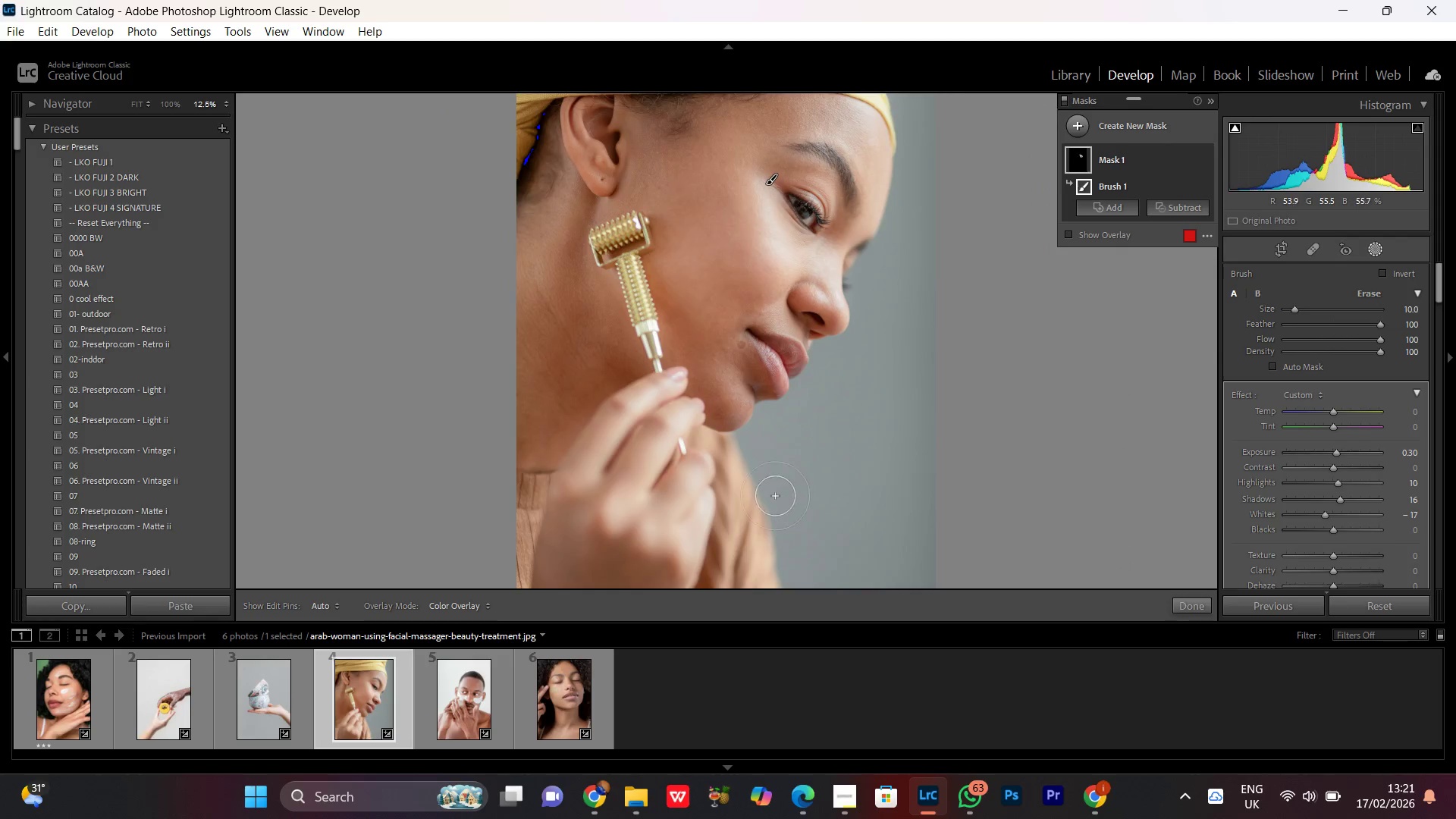 
key(Control+Equal)
 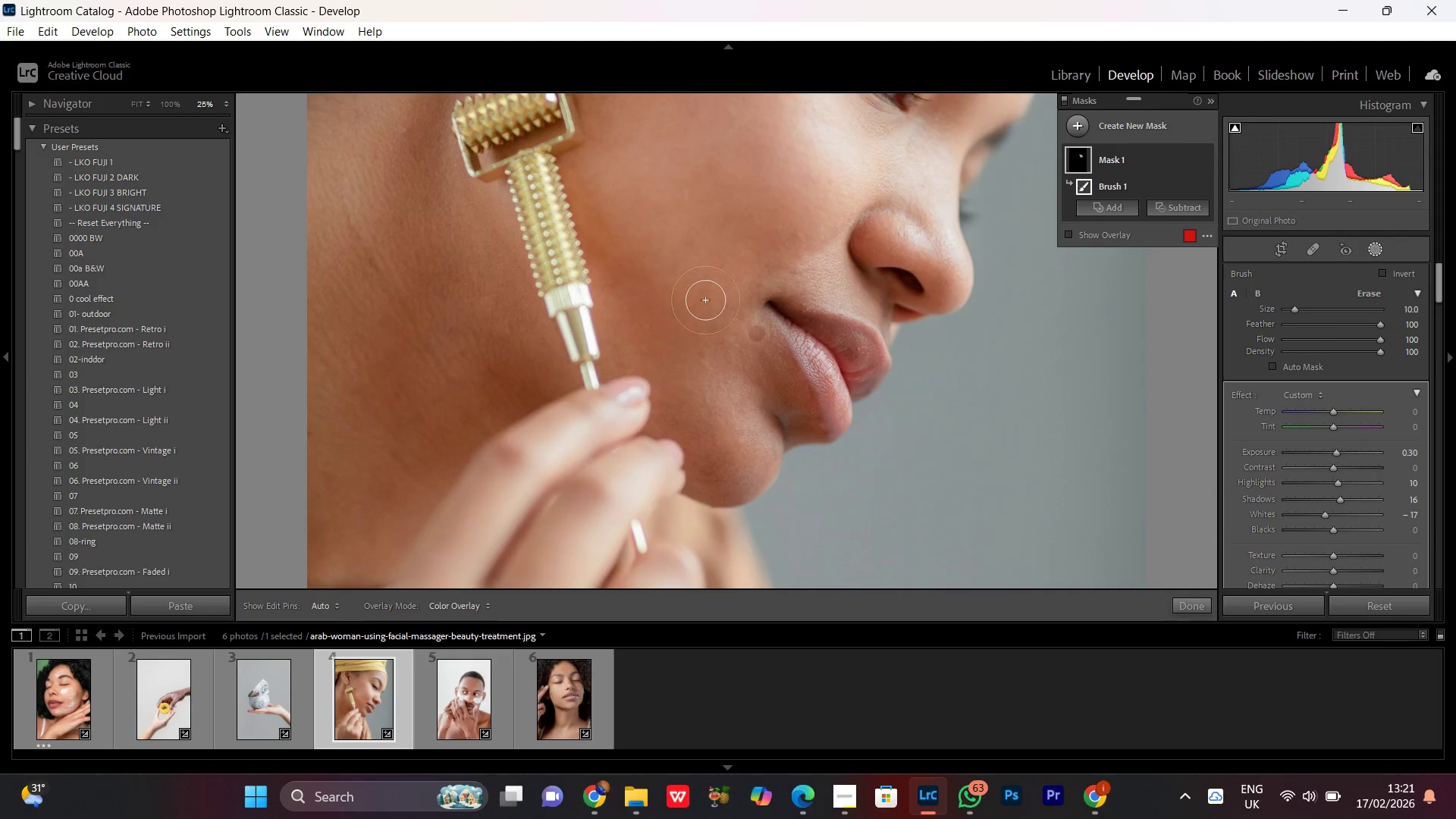 
hold_key(key=Space, duration=0.83)
 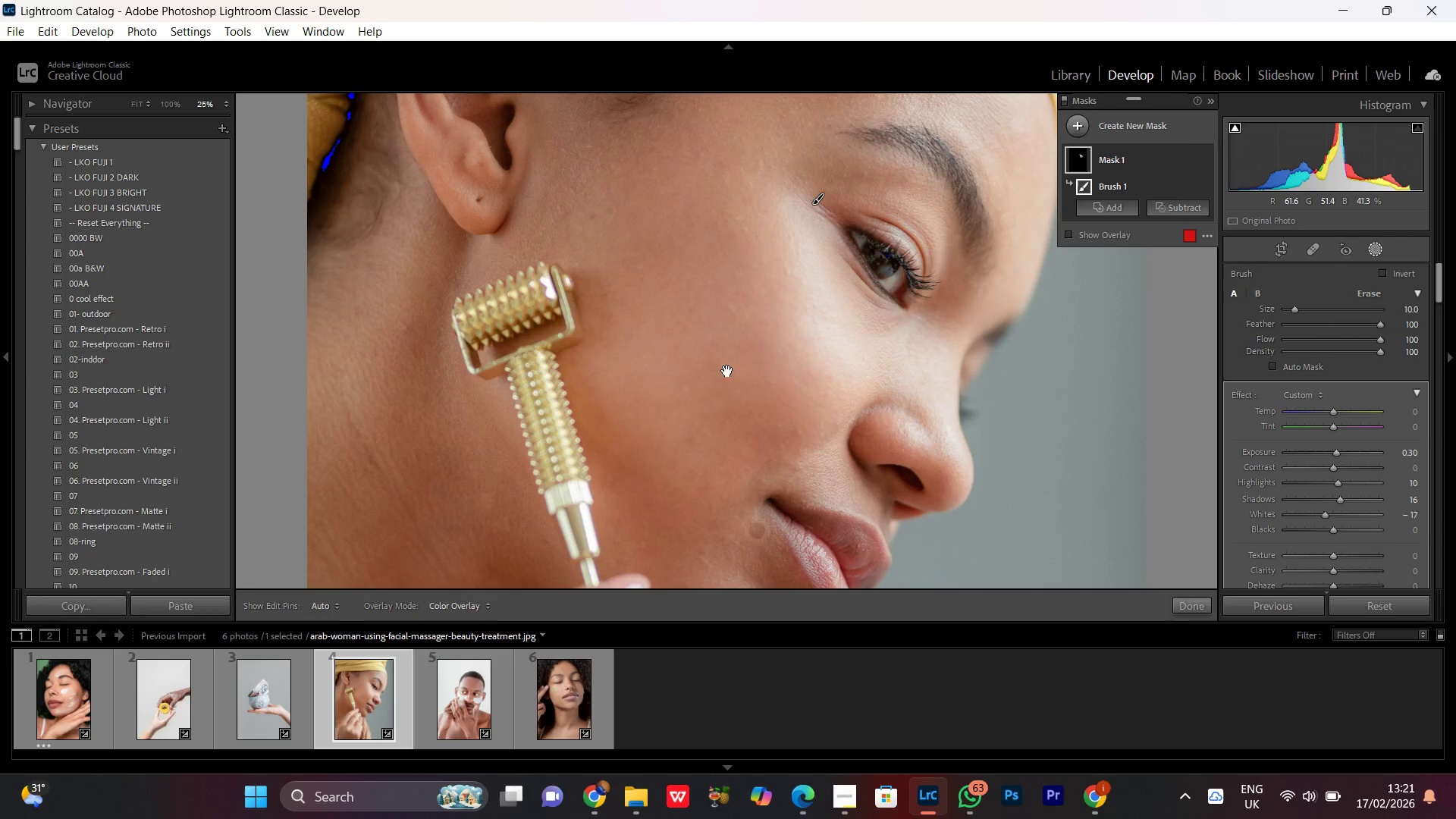 
left_click_drag(start_coordinate=[748, 213], to_coordinate=[707, 410])
 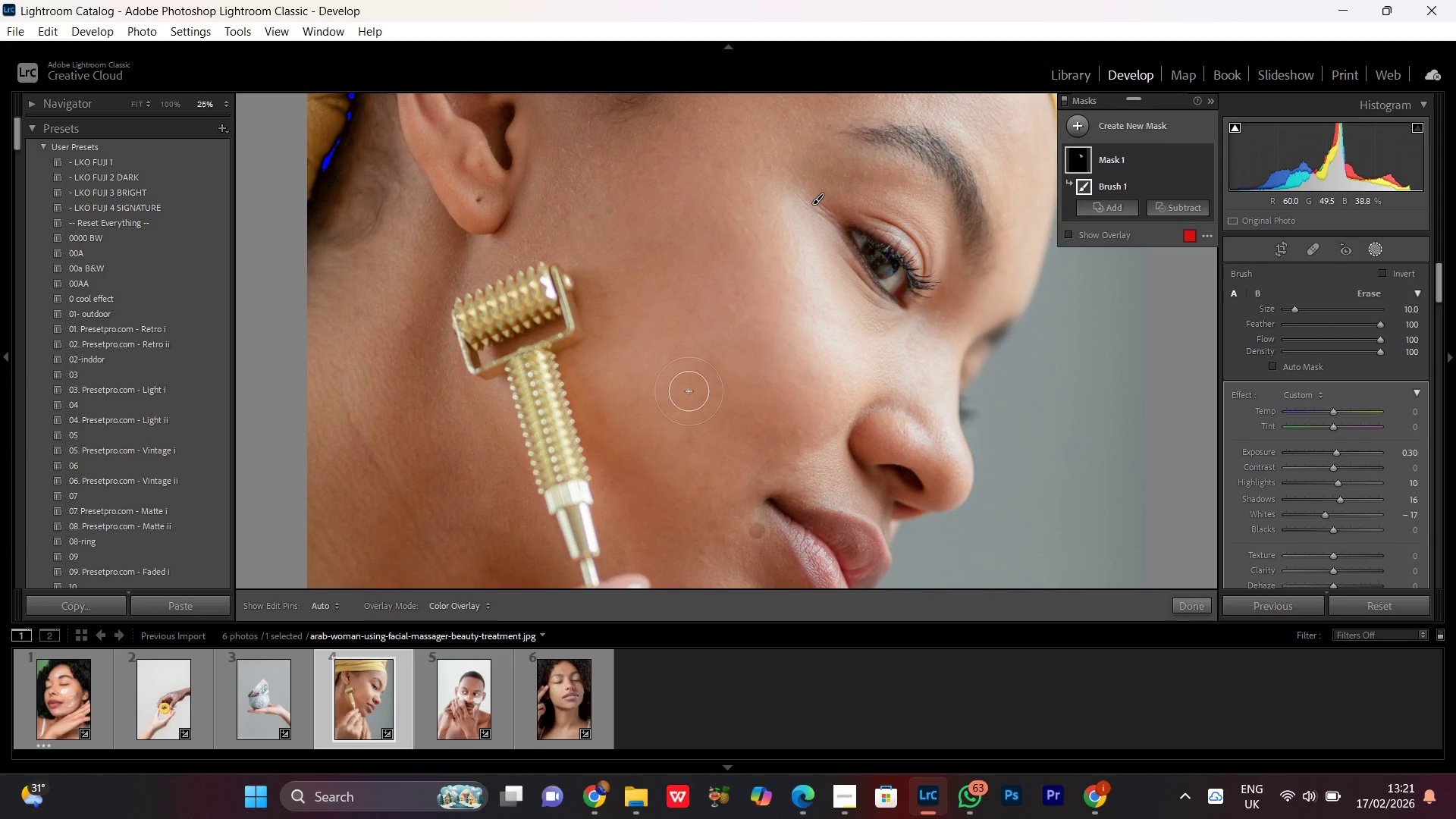 
hold_key(key=Space, duration=0.67)
 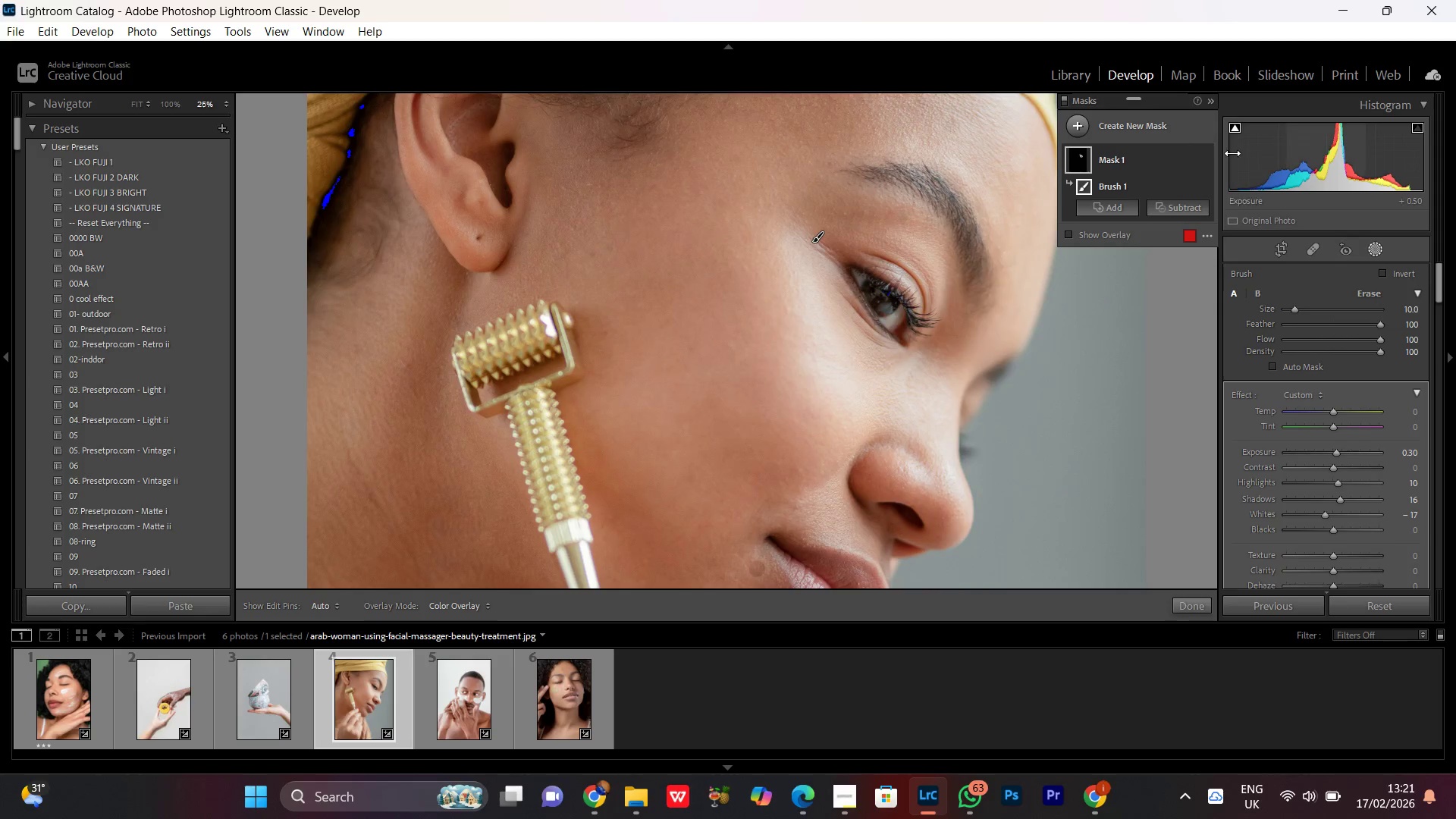 
left_click_drag(start_coordinate=[855, 318], to_coordinate=[822, 356])
 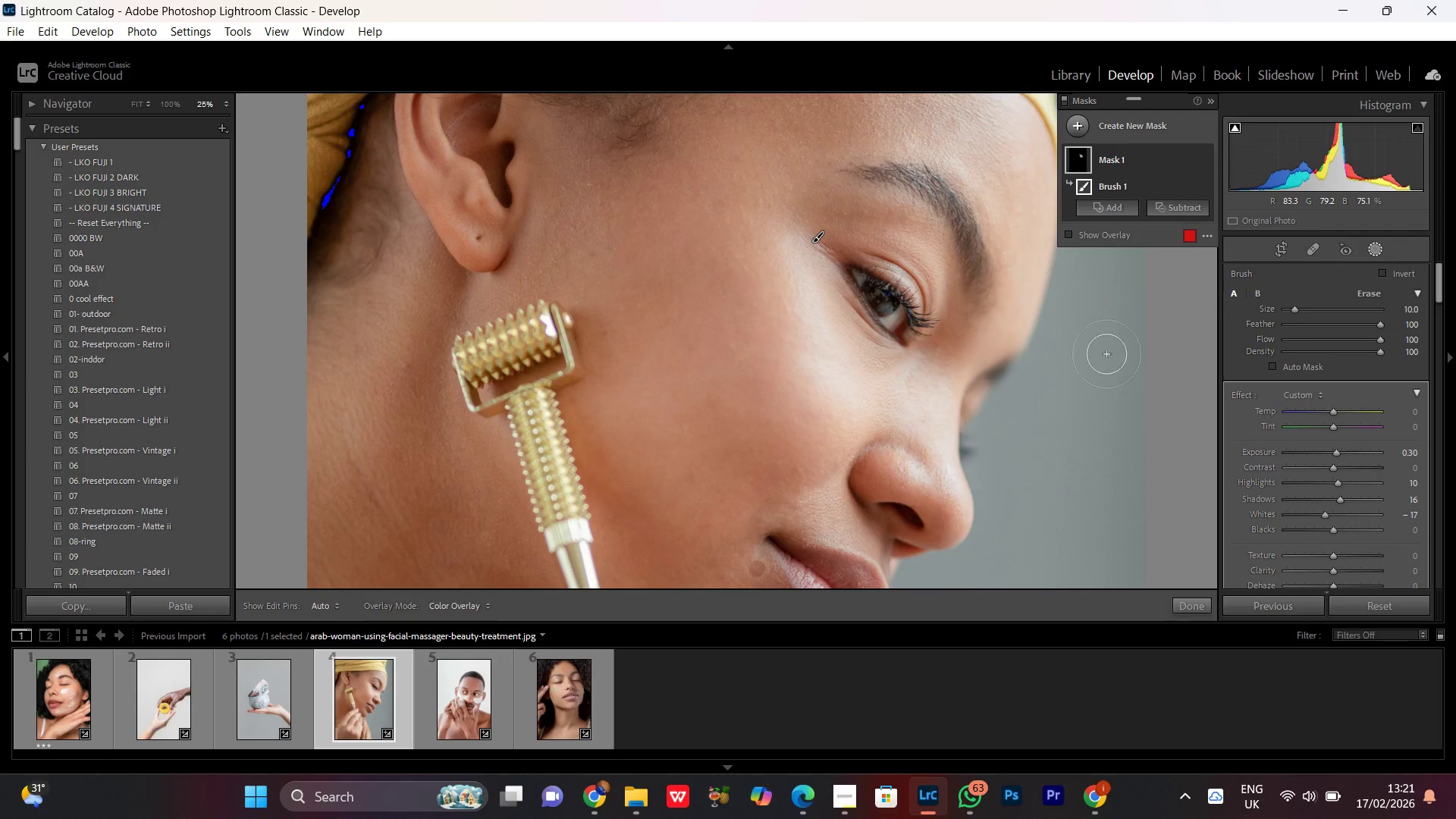 
left_click([1206, 159])
 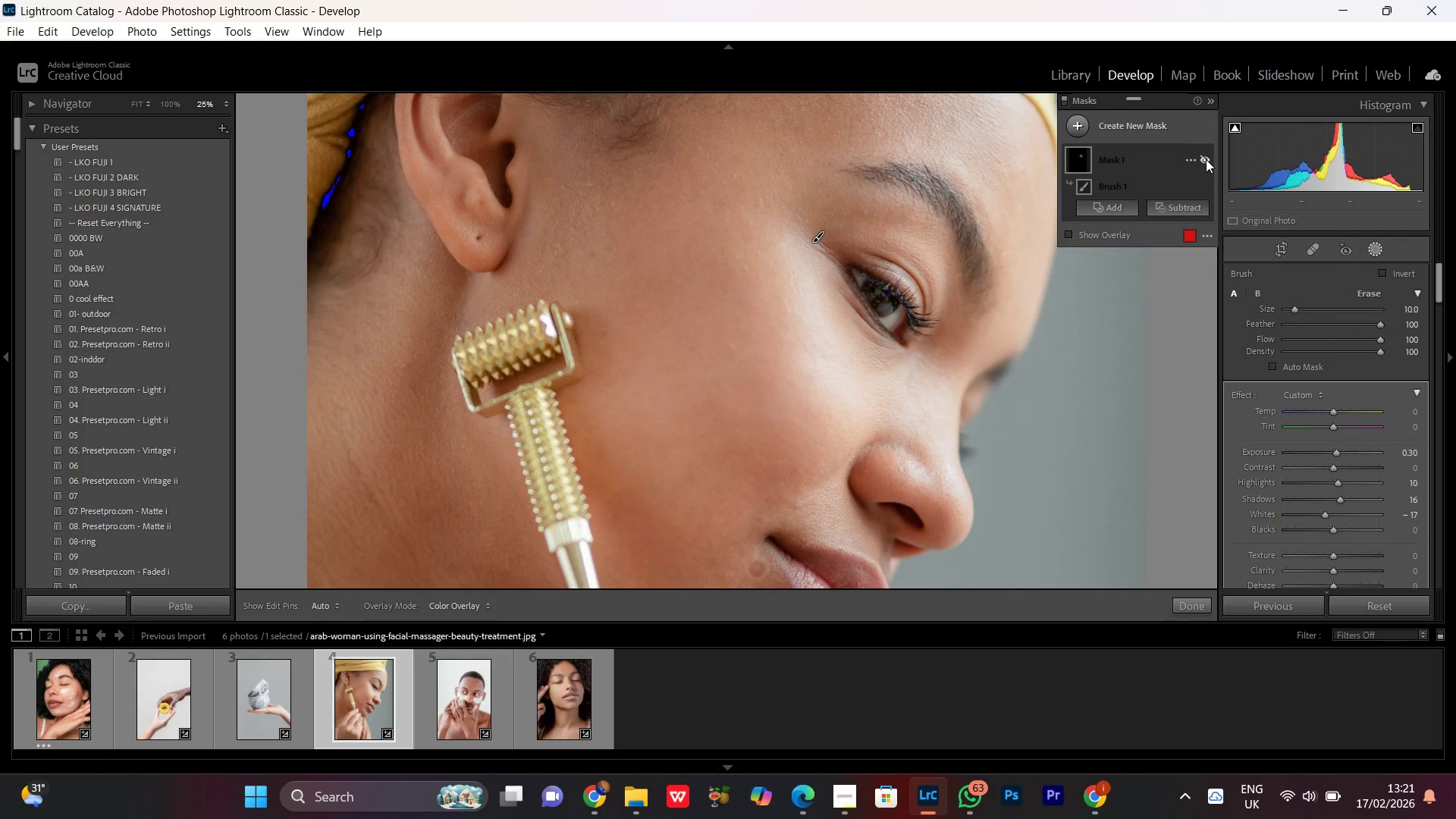 
left_click([1206, 159])
 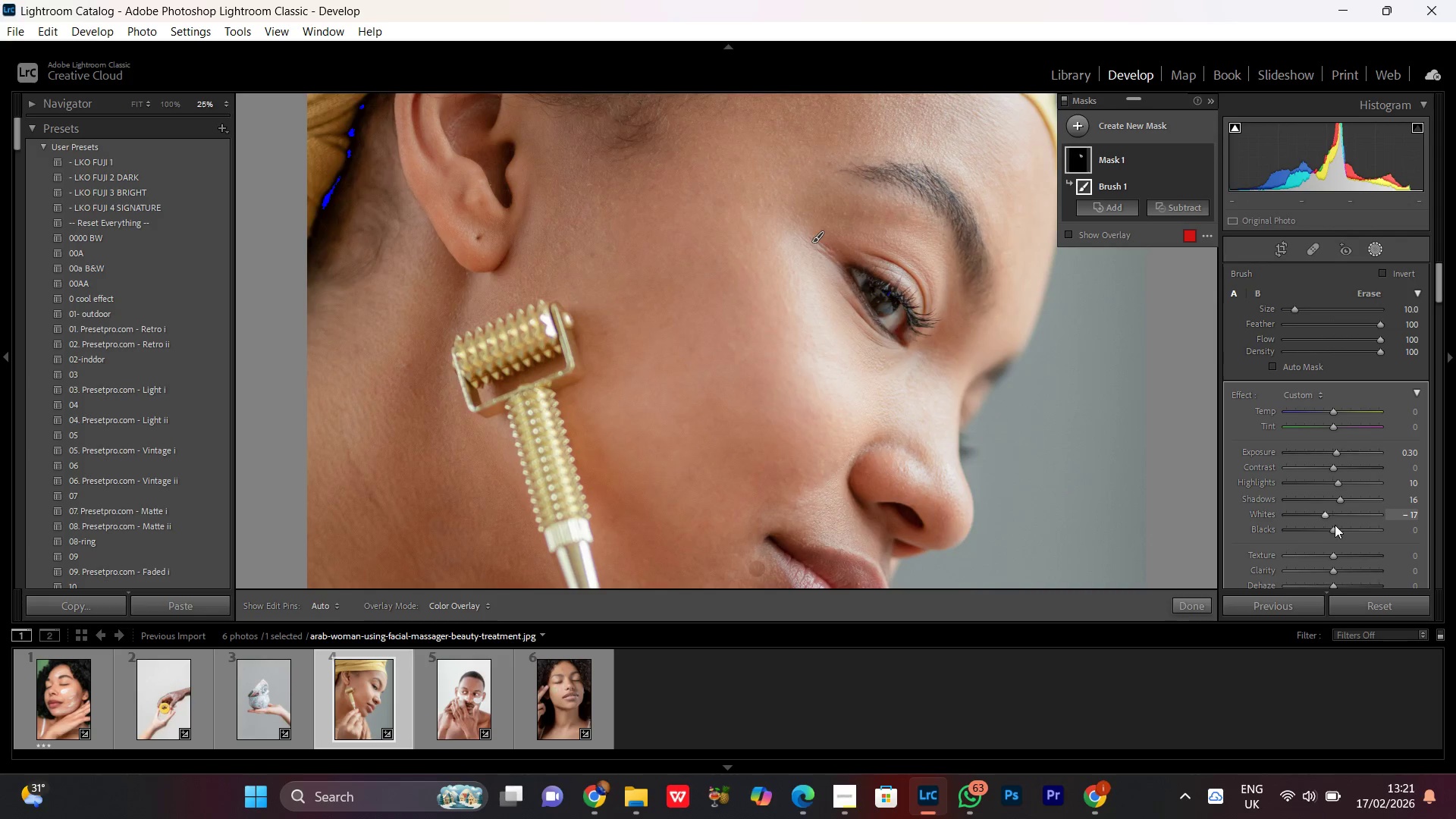 
left_click([1337, 529])
 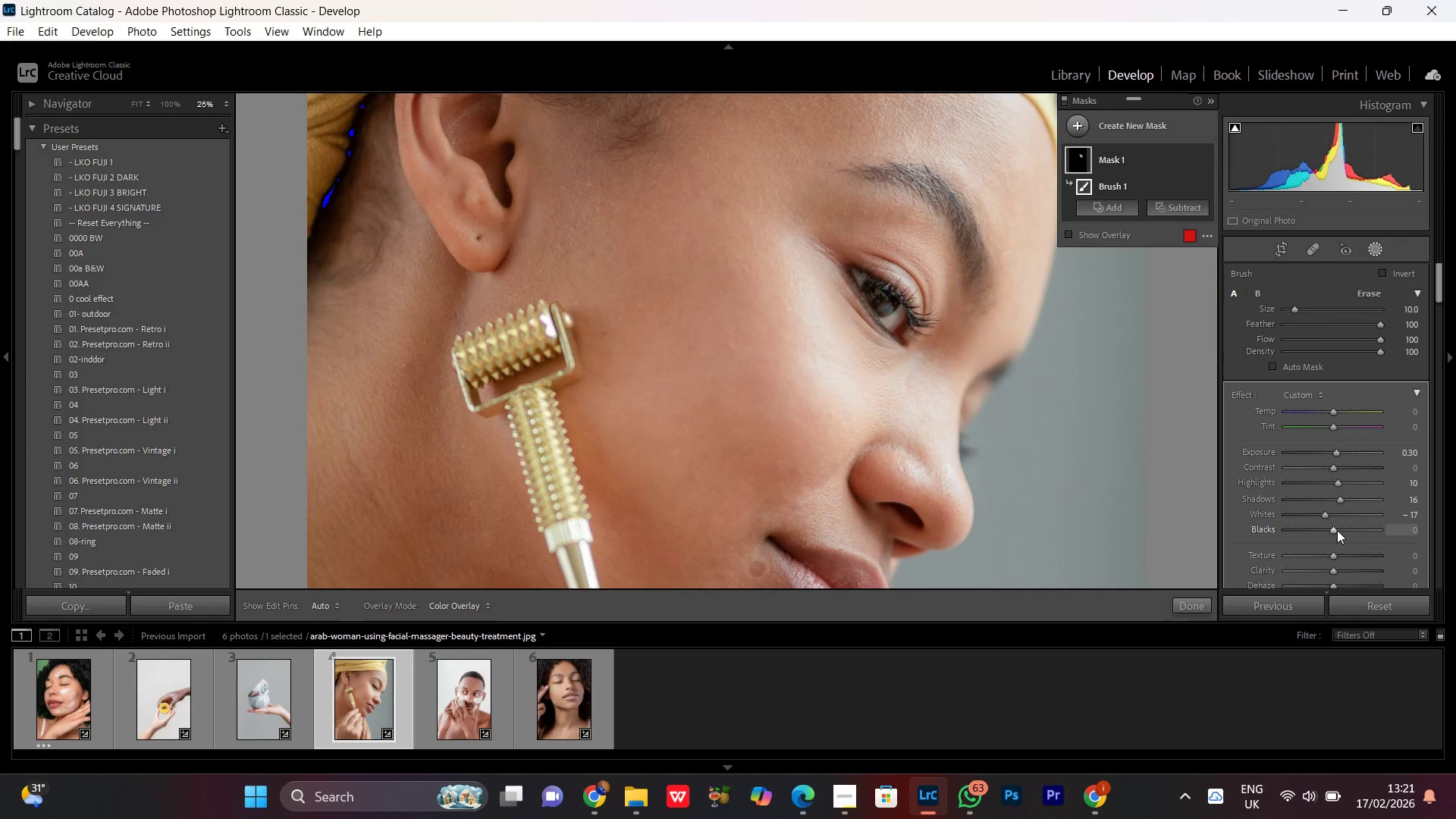 
scroll: coordinate [1337, 530], scroll_direction: up, amount: 11.0
 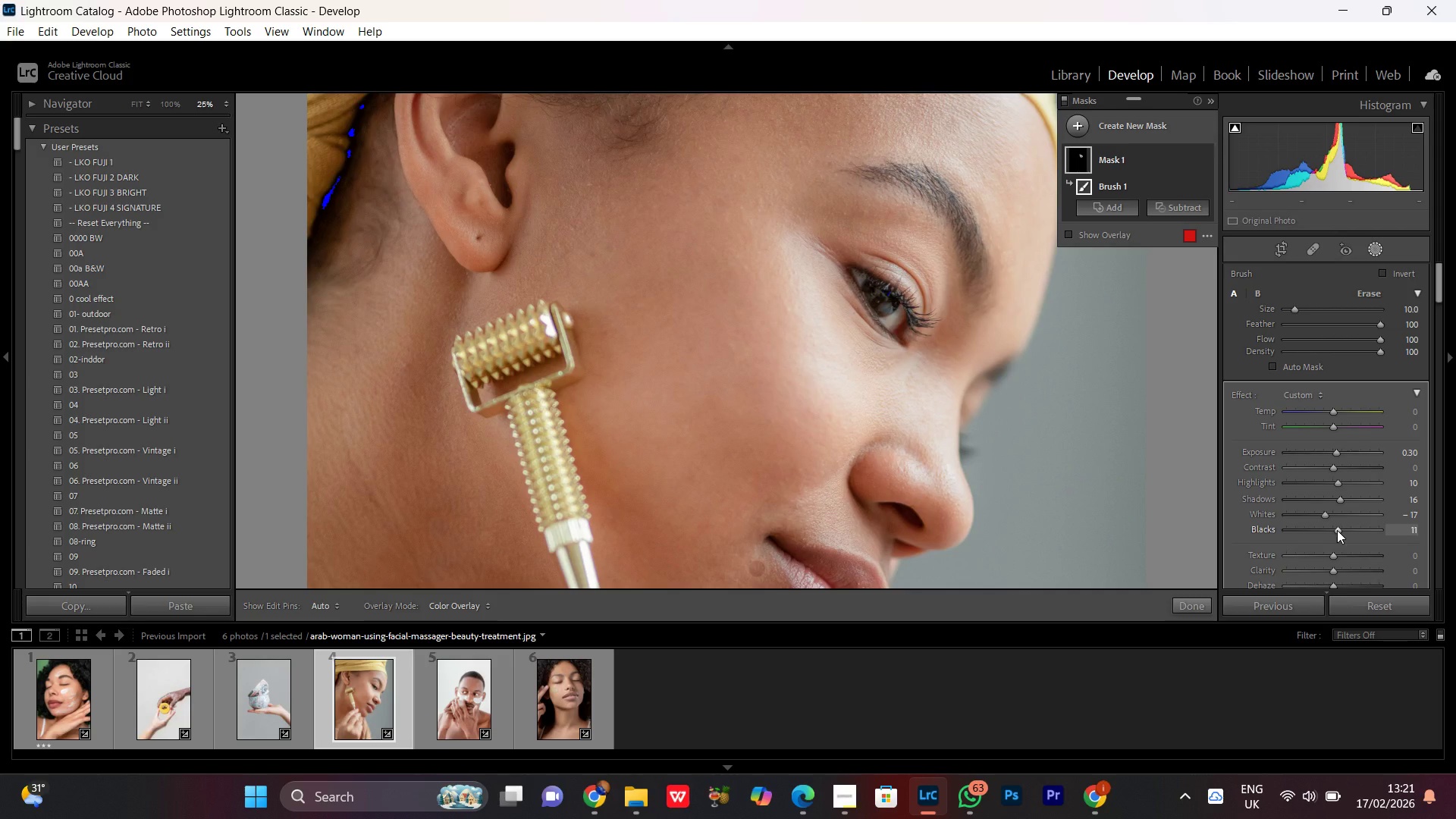 
scroll: coordinate [1337, 530], scroll_direction: down, amount: 1.0
 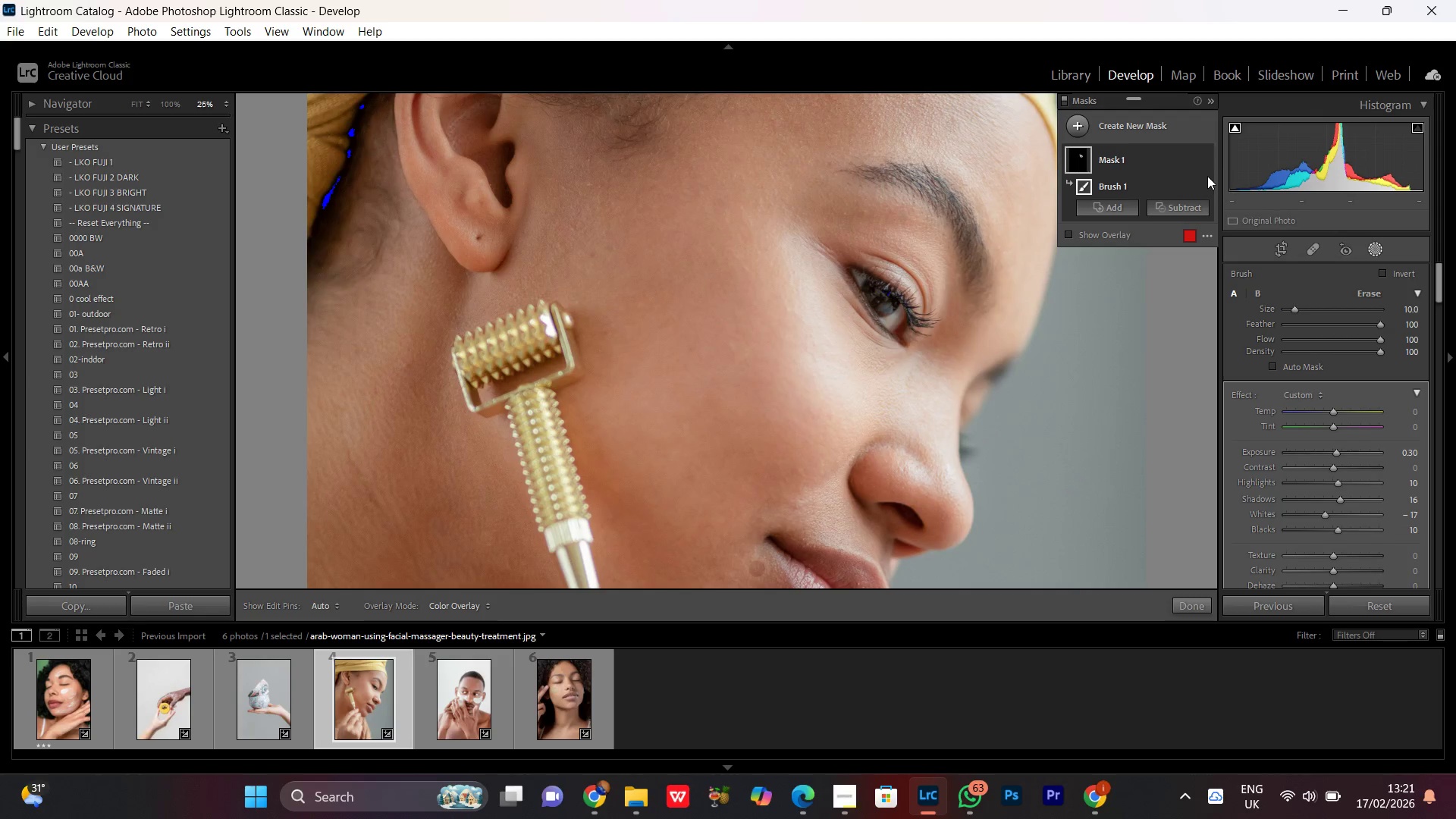 
left_click([1205, 163])
 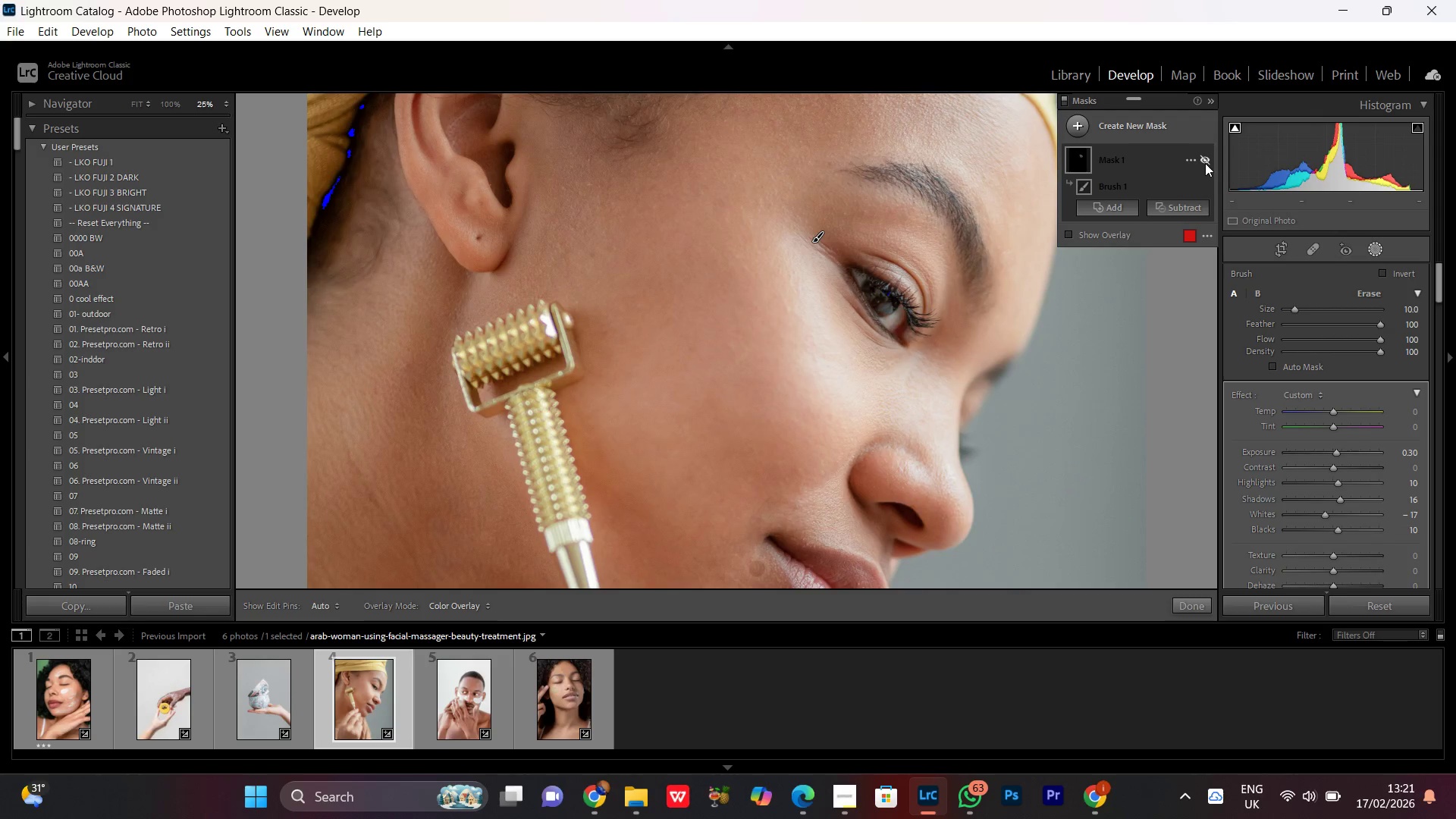 
left_click([1205, 163])
 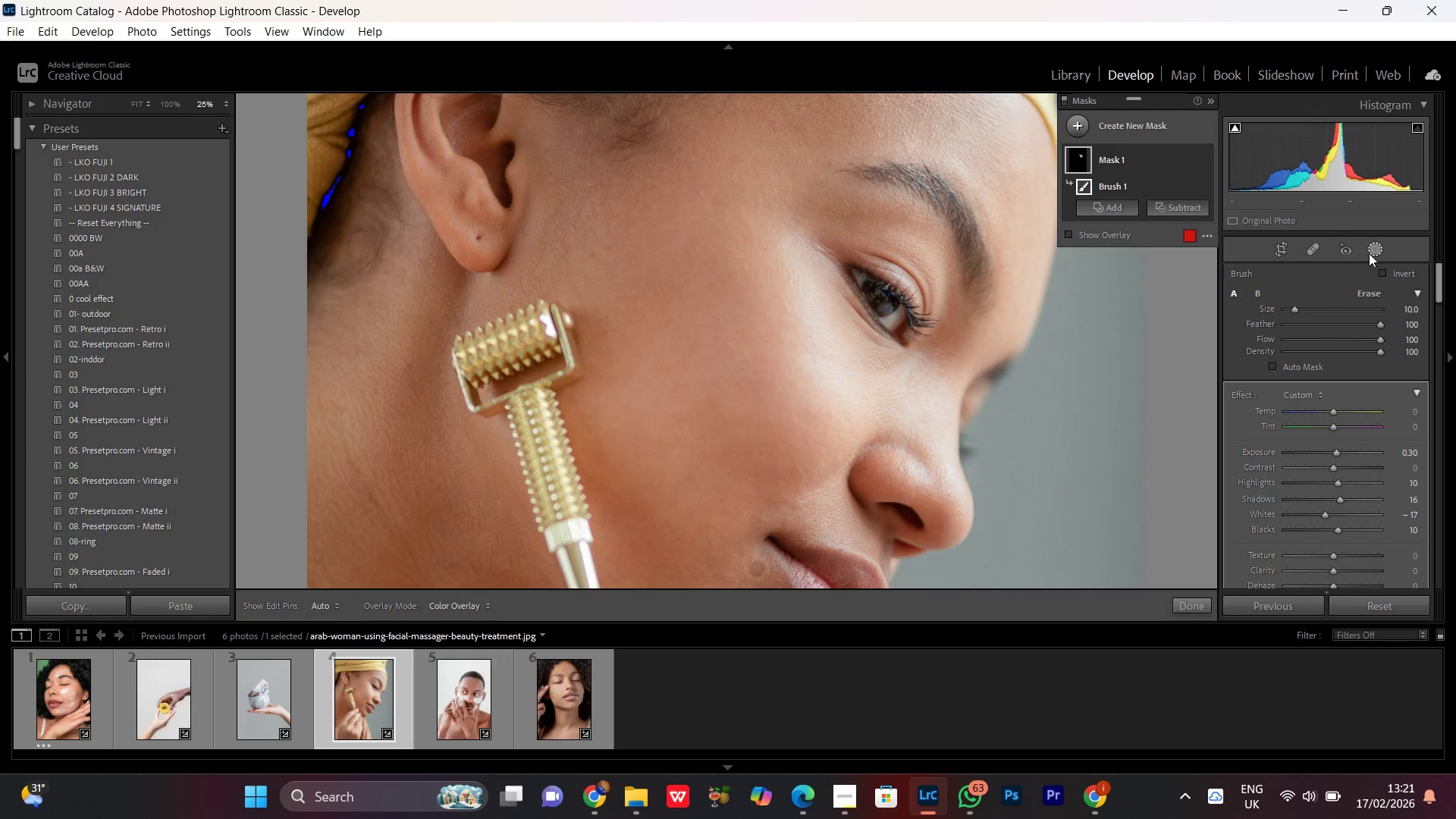 
left_click([1377, 247])
 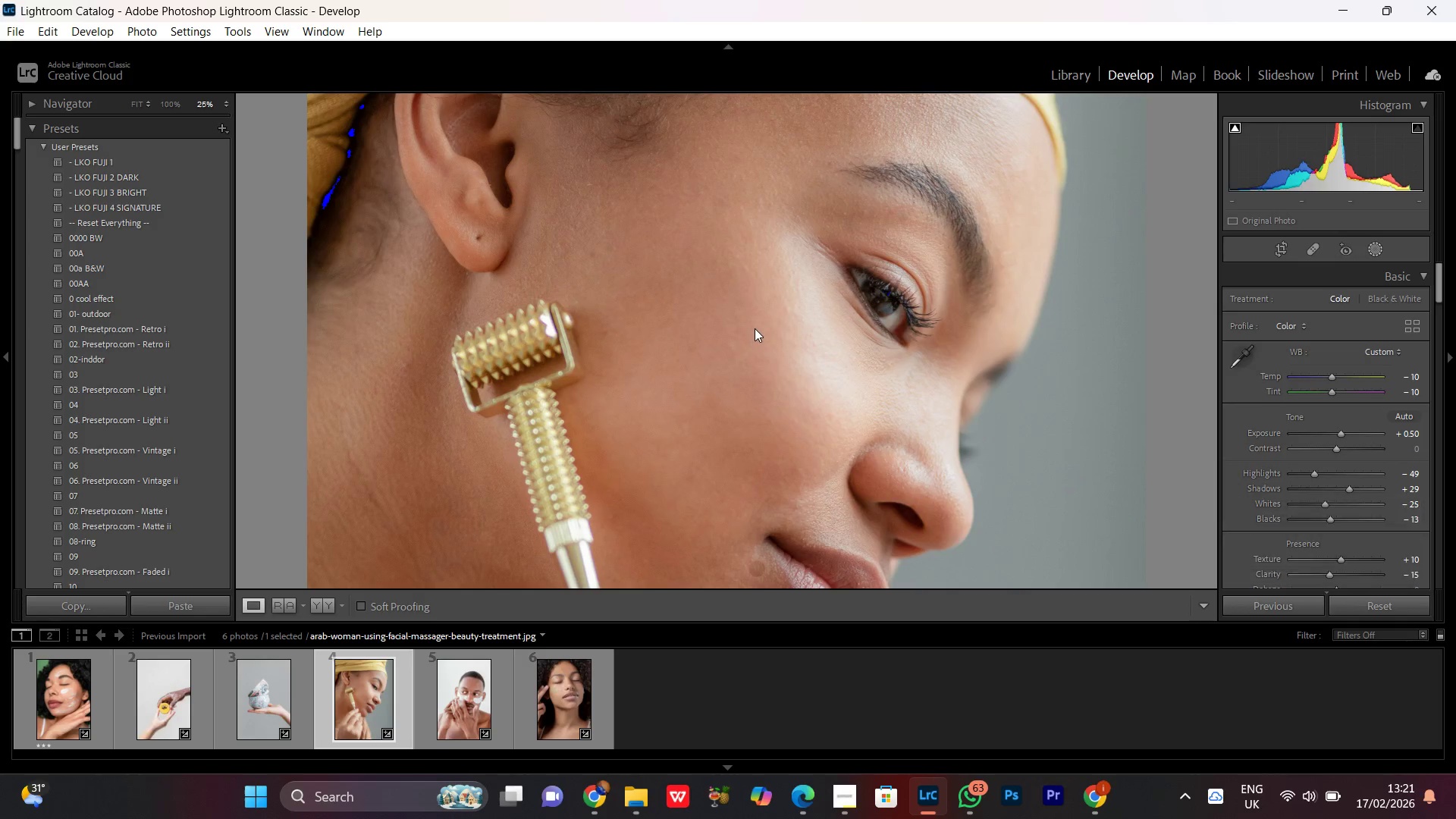 
left_click([755, 328])
 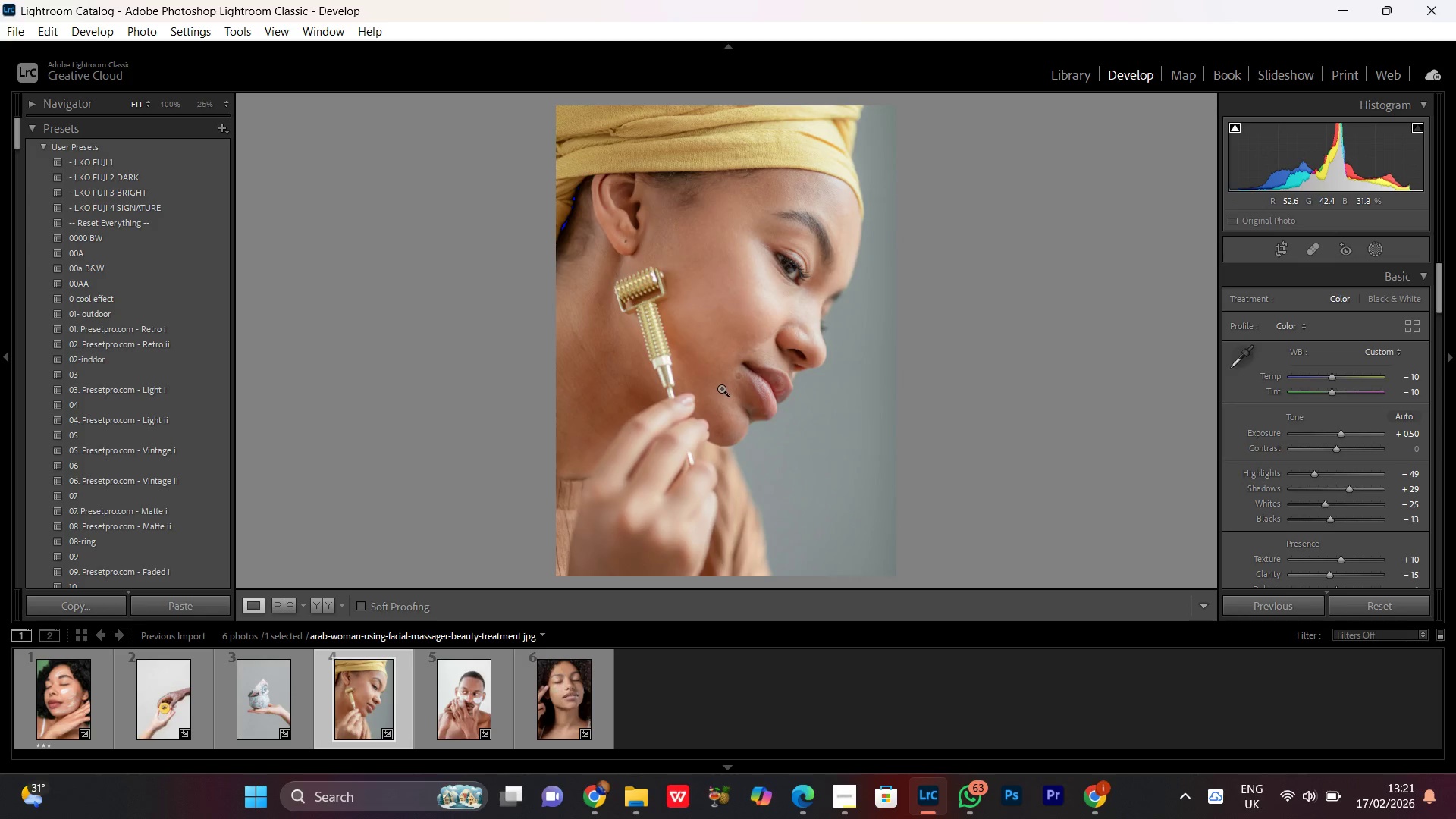 
left_click([722, 389])
 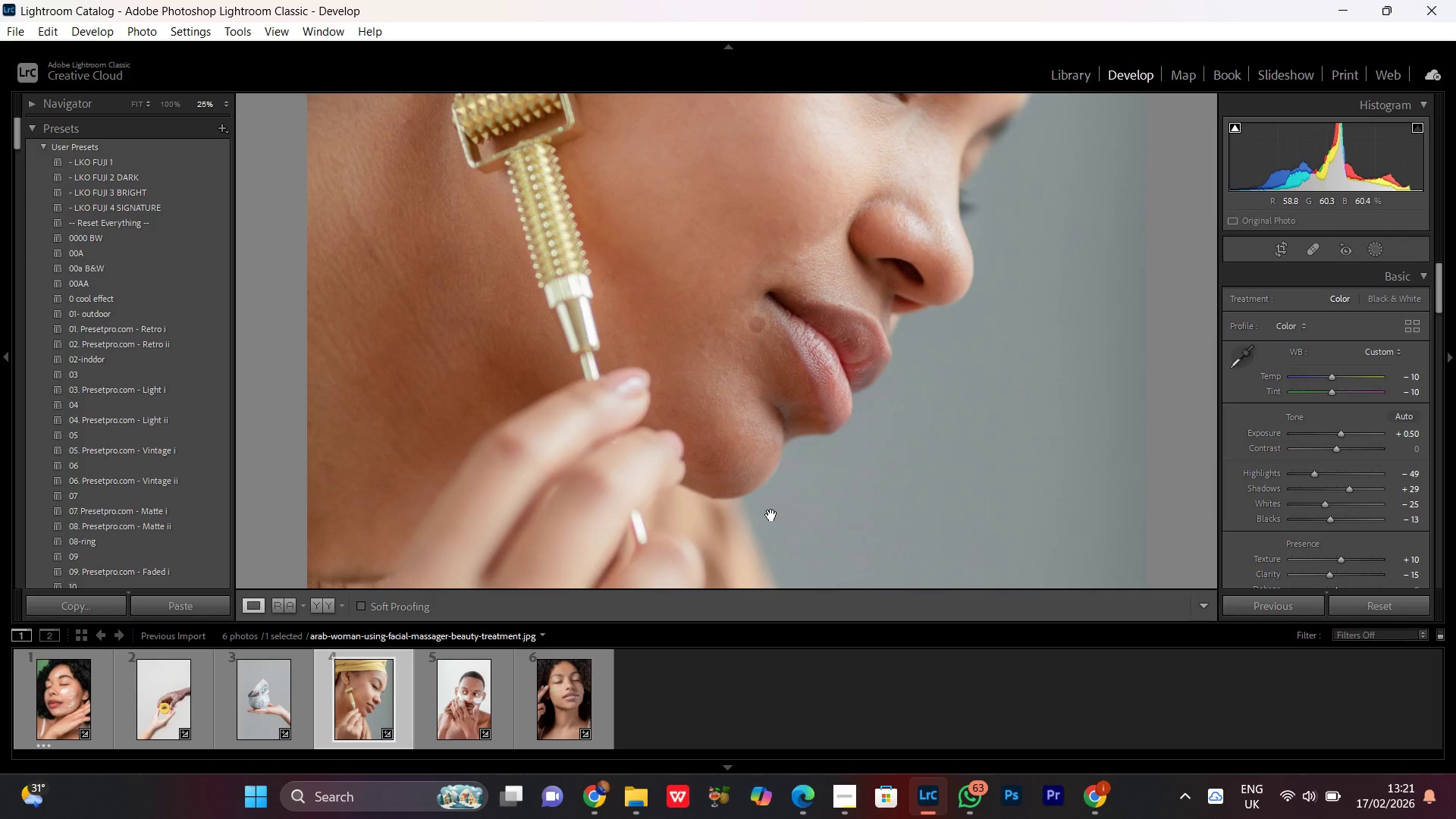 
key(Control+Equal)
 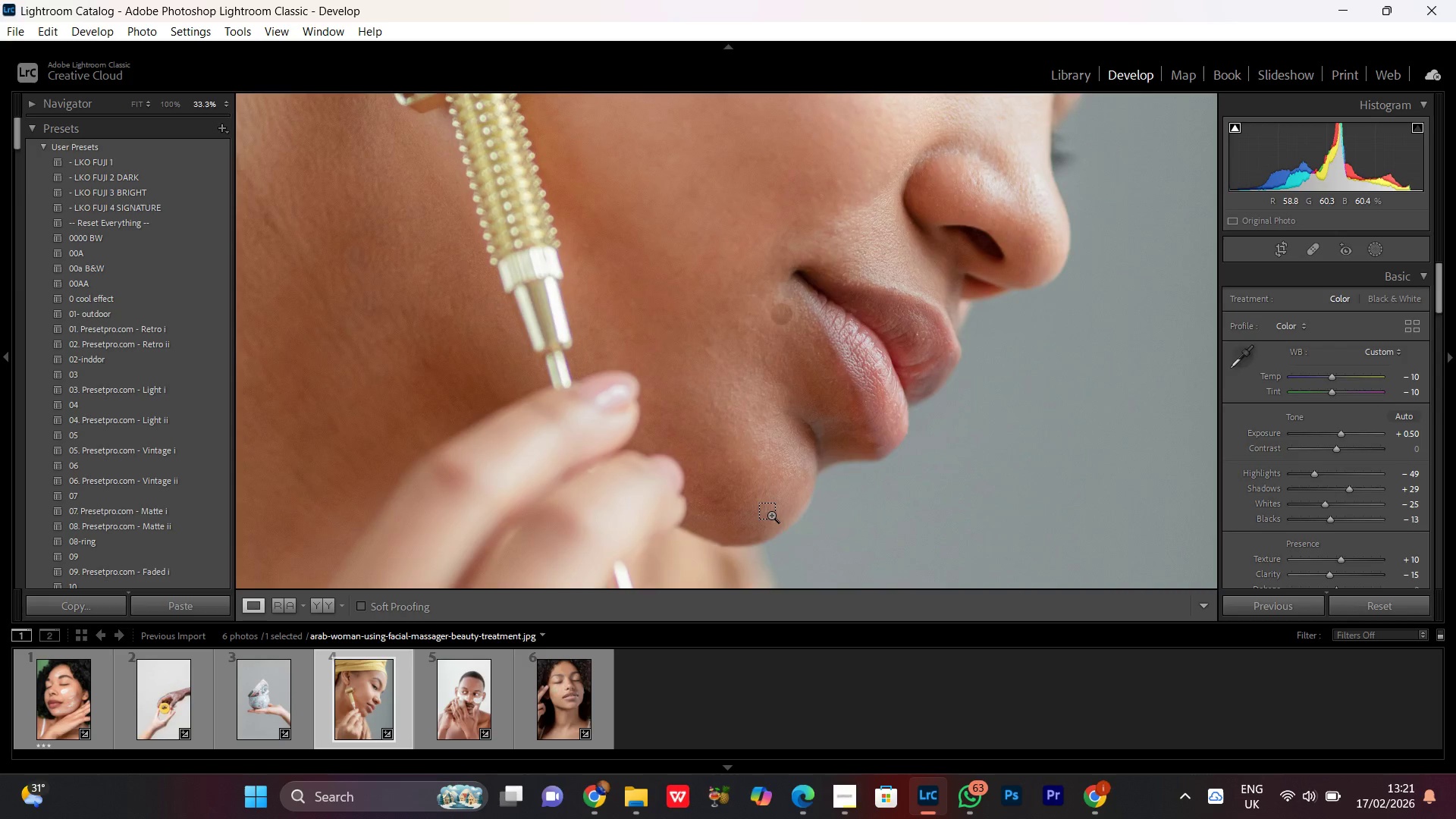 
key(Control+Equal)
 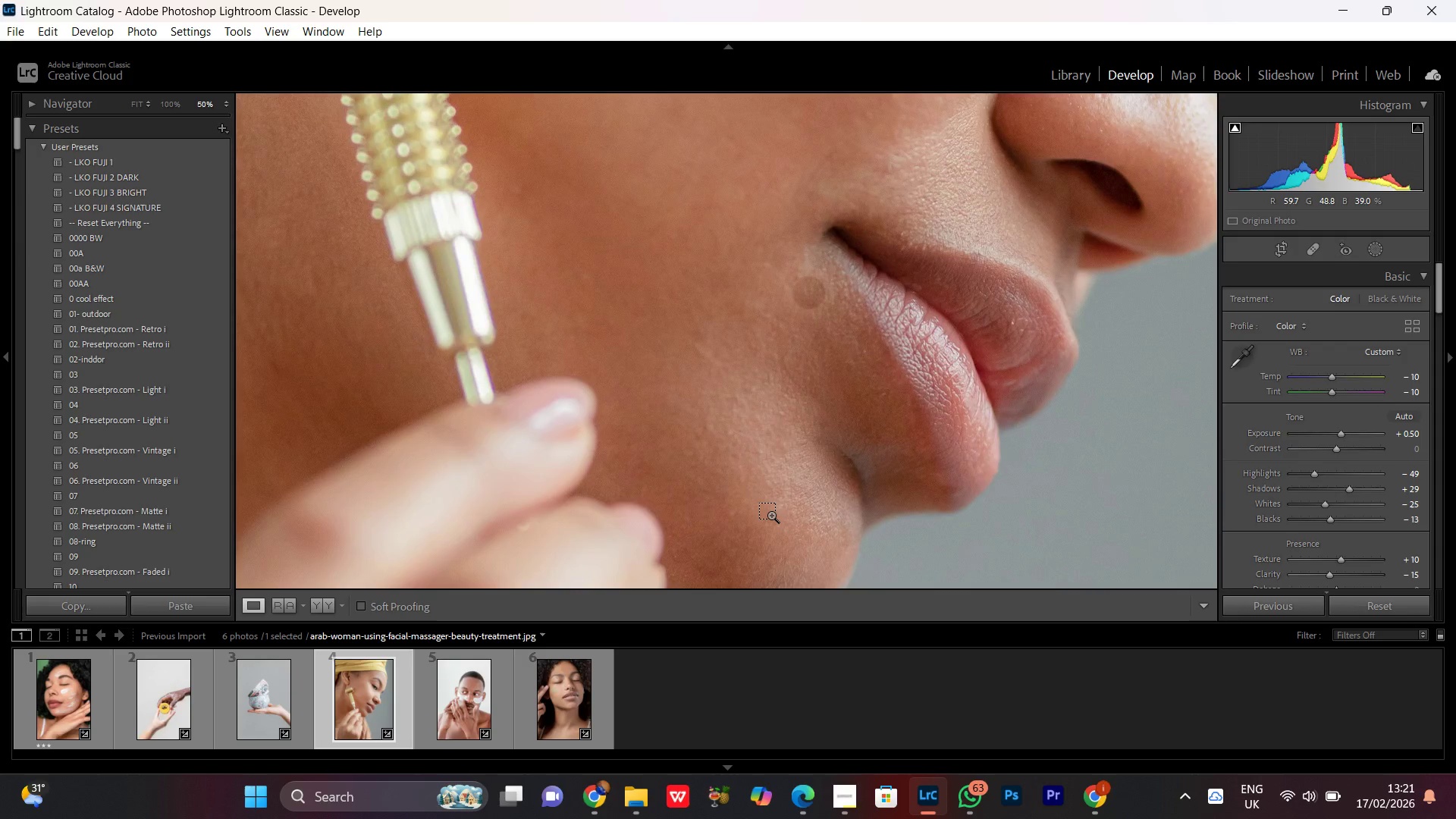 
key(Control+Equal)
 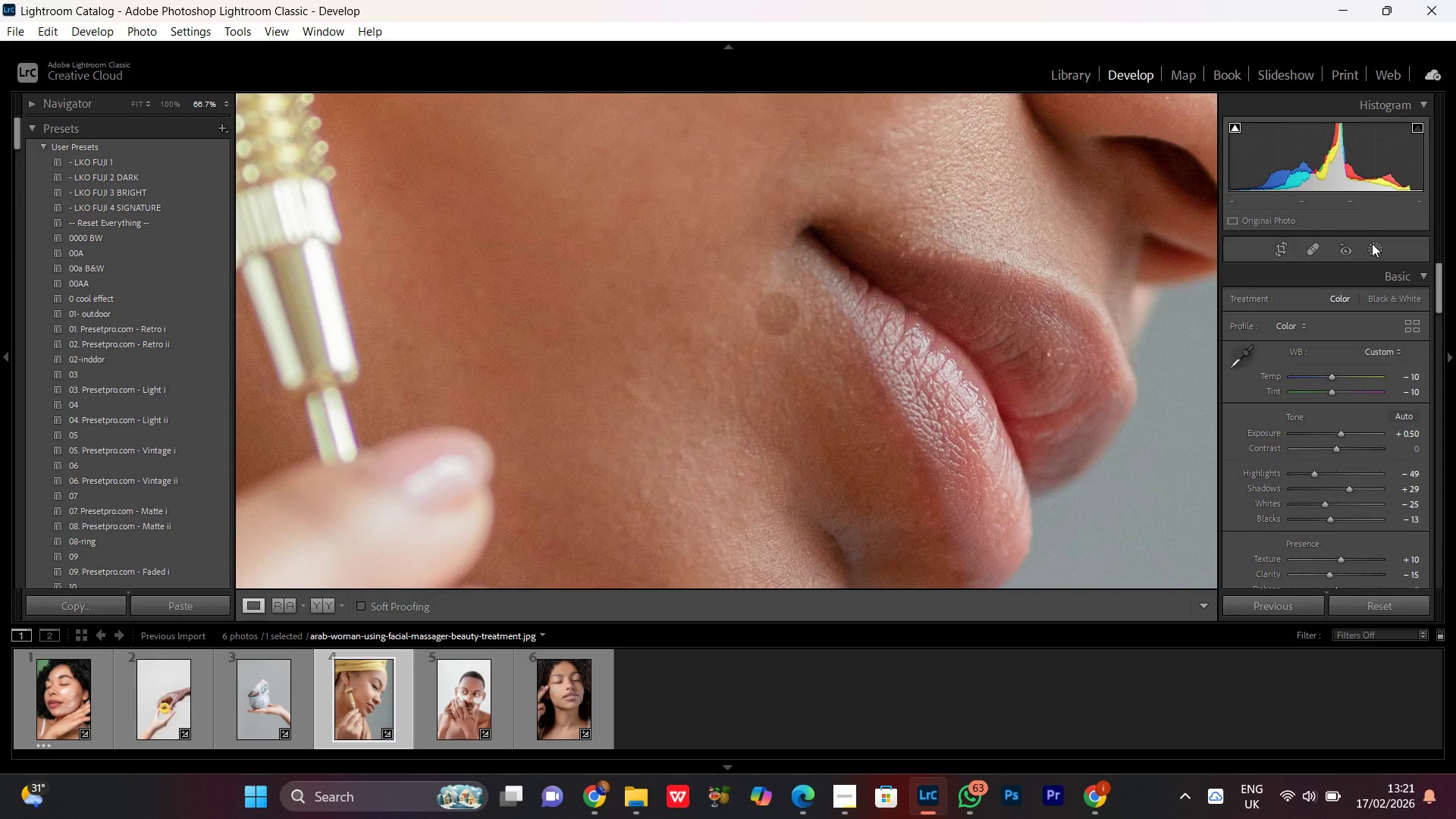 
left_click([1320, 249])
 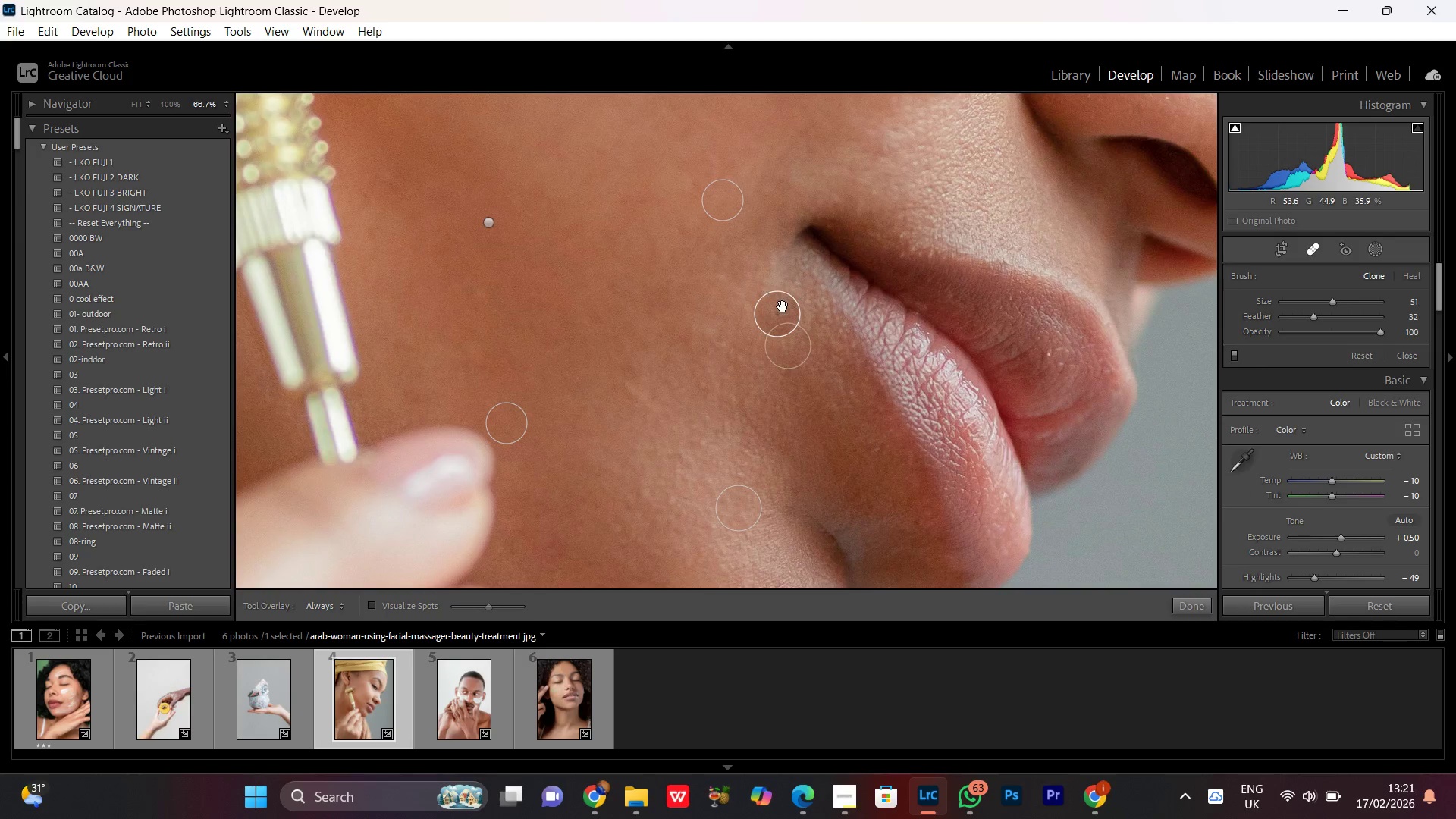 
left_click([777, 312])
 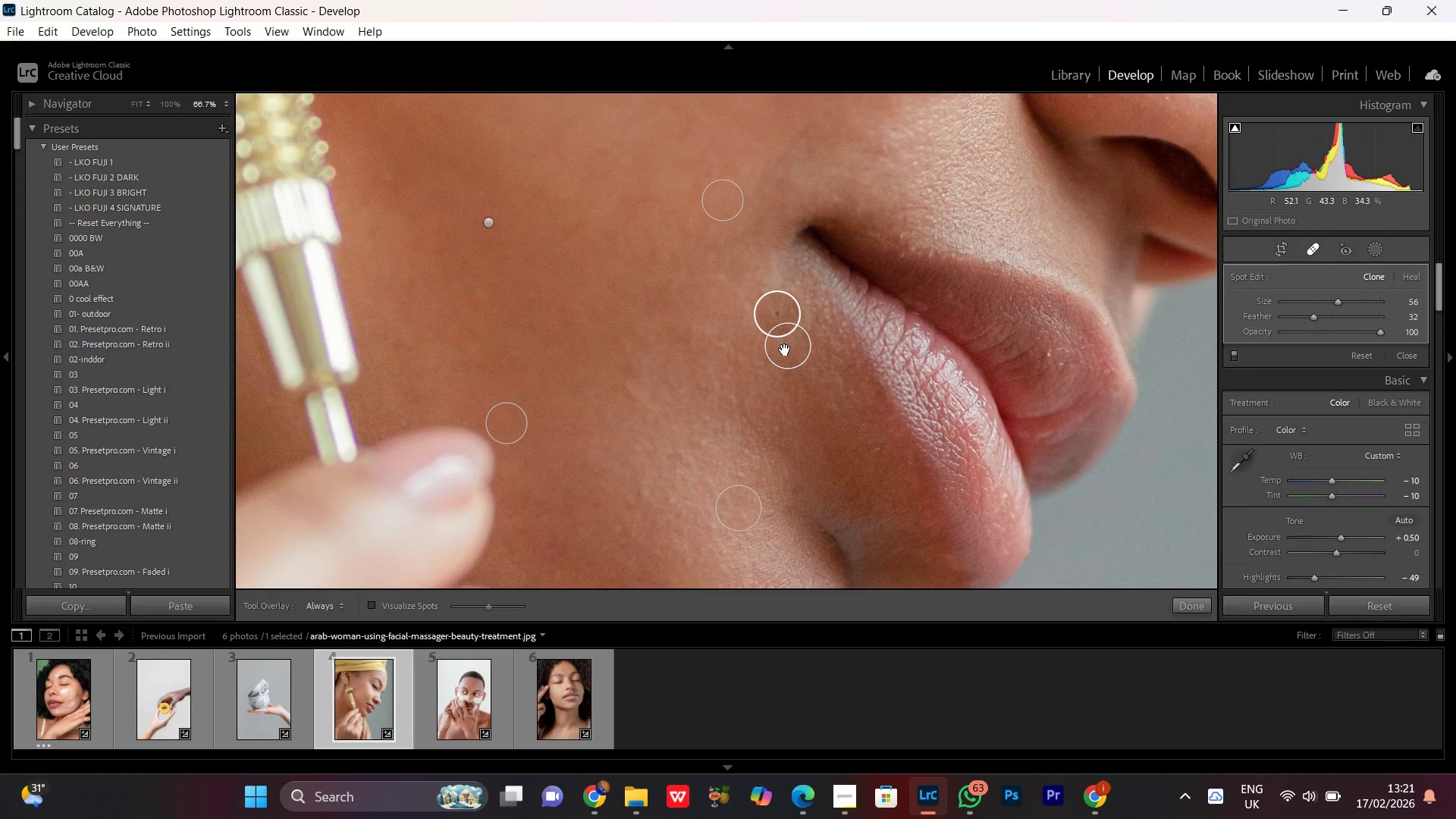 
left_click_drag(start_coordinate=[784, 350], to_coordinate=[732, 315])
 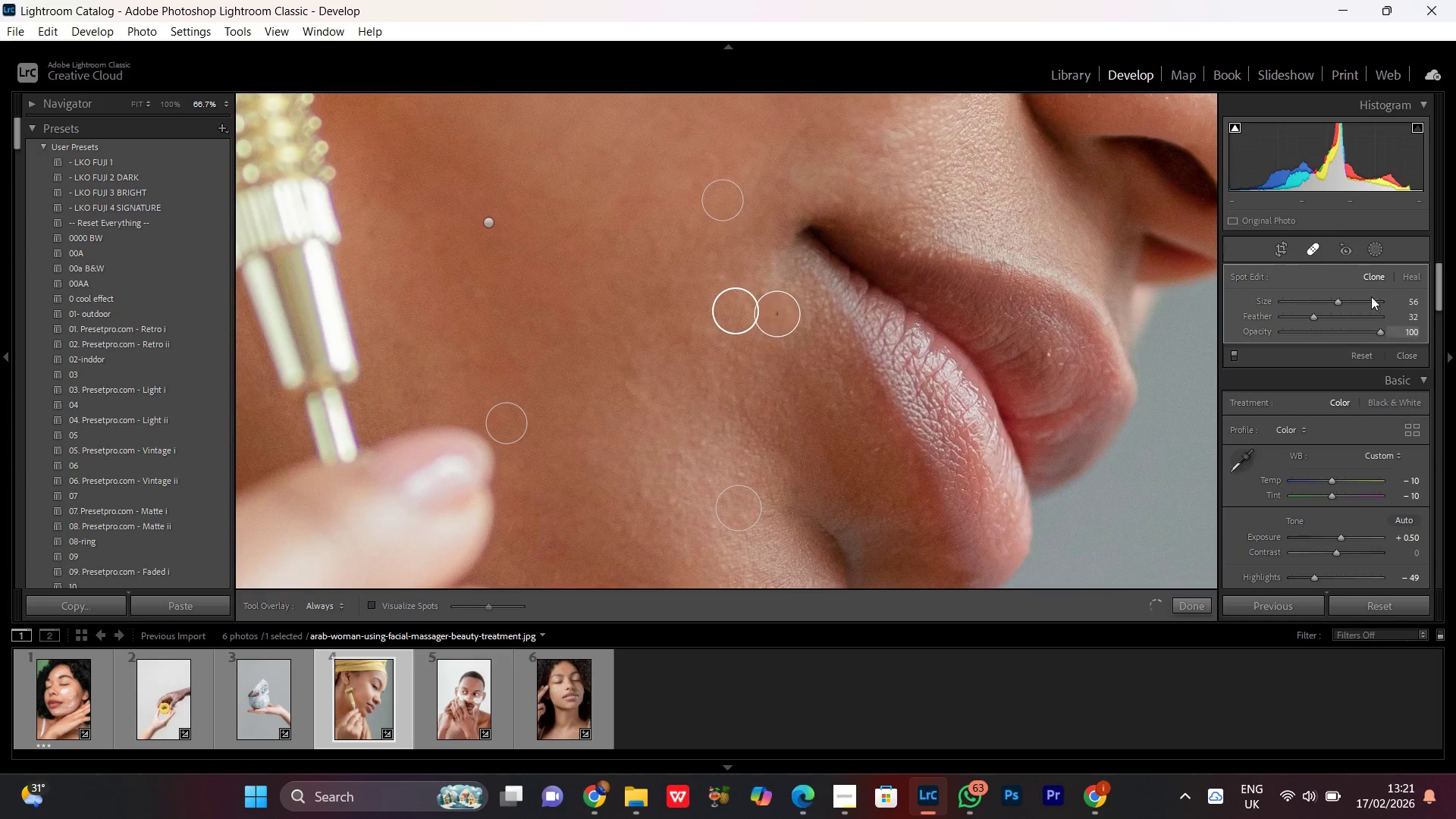 
left_click([1313, 243])
 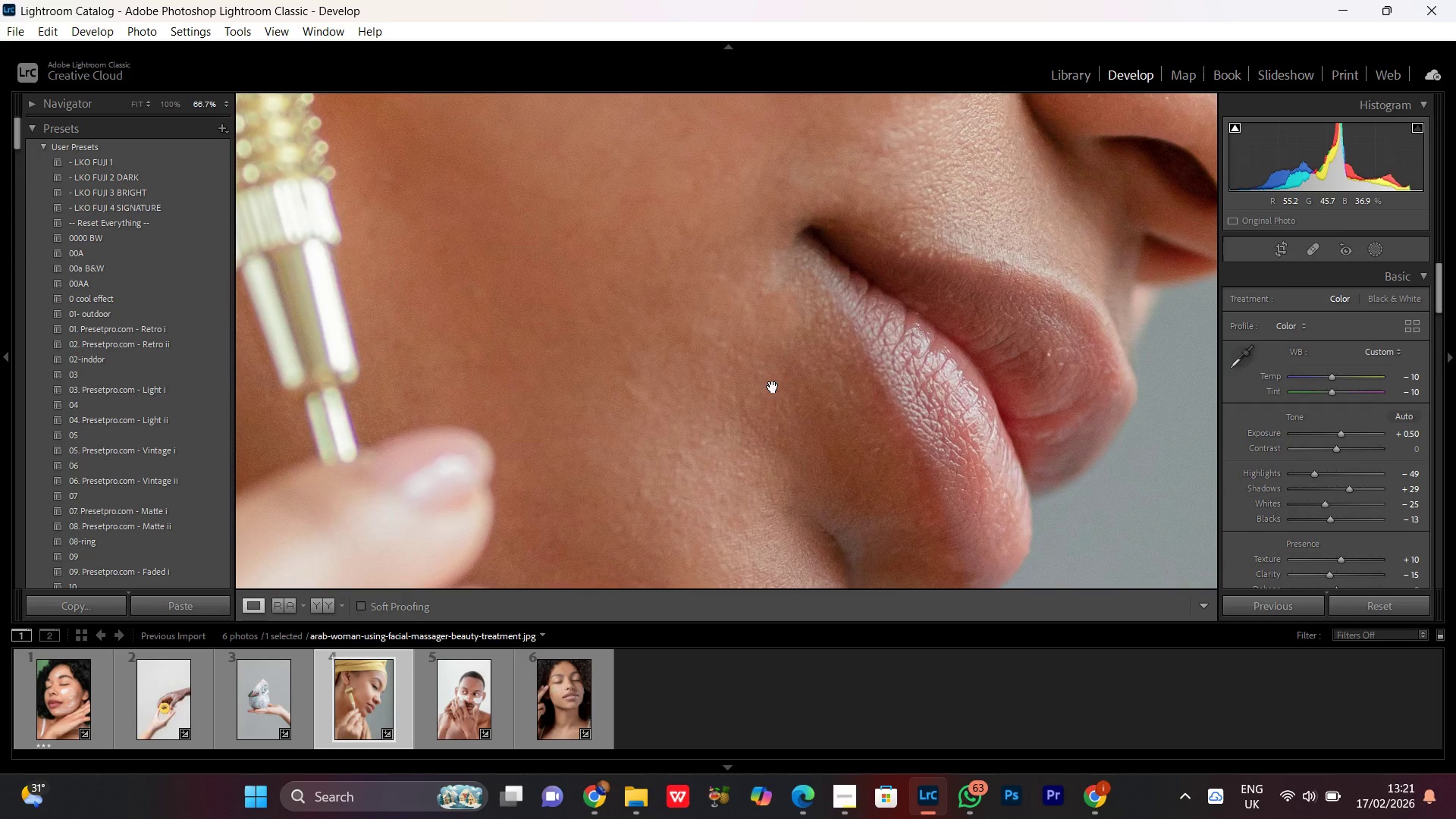 
left_click([812, 375])
 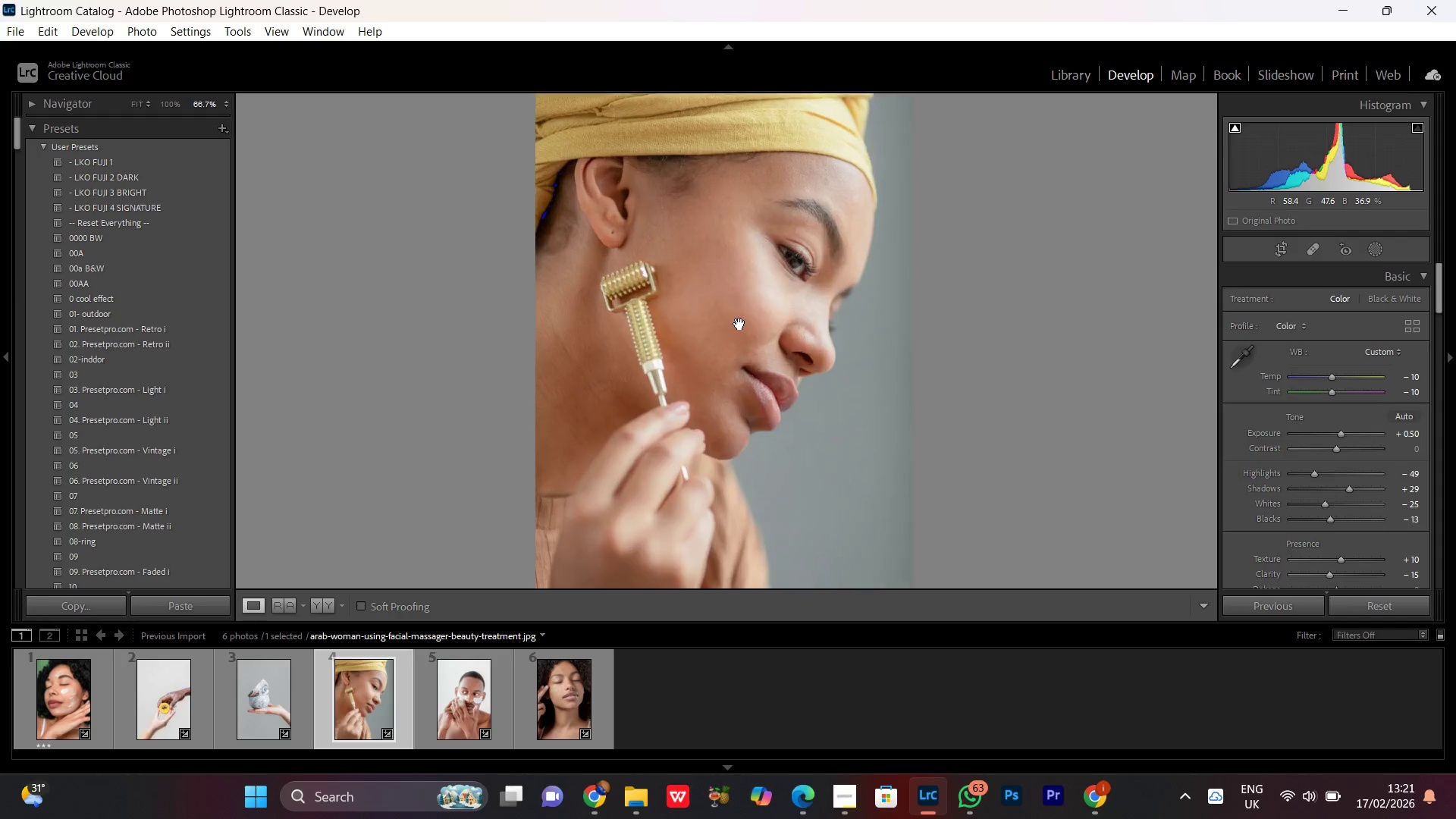 
double_click([739, 324])
 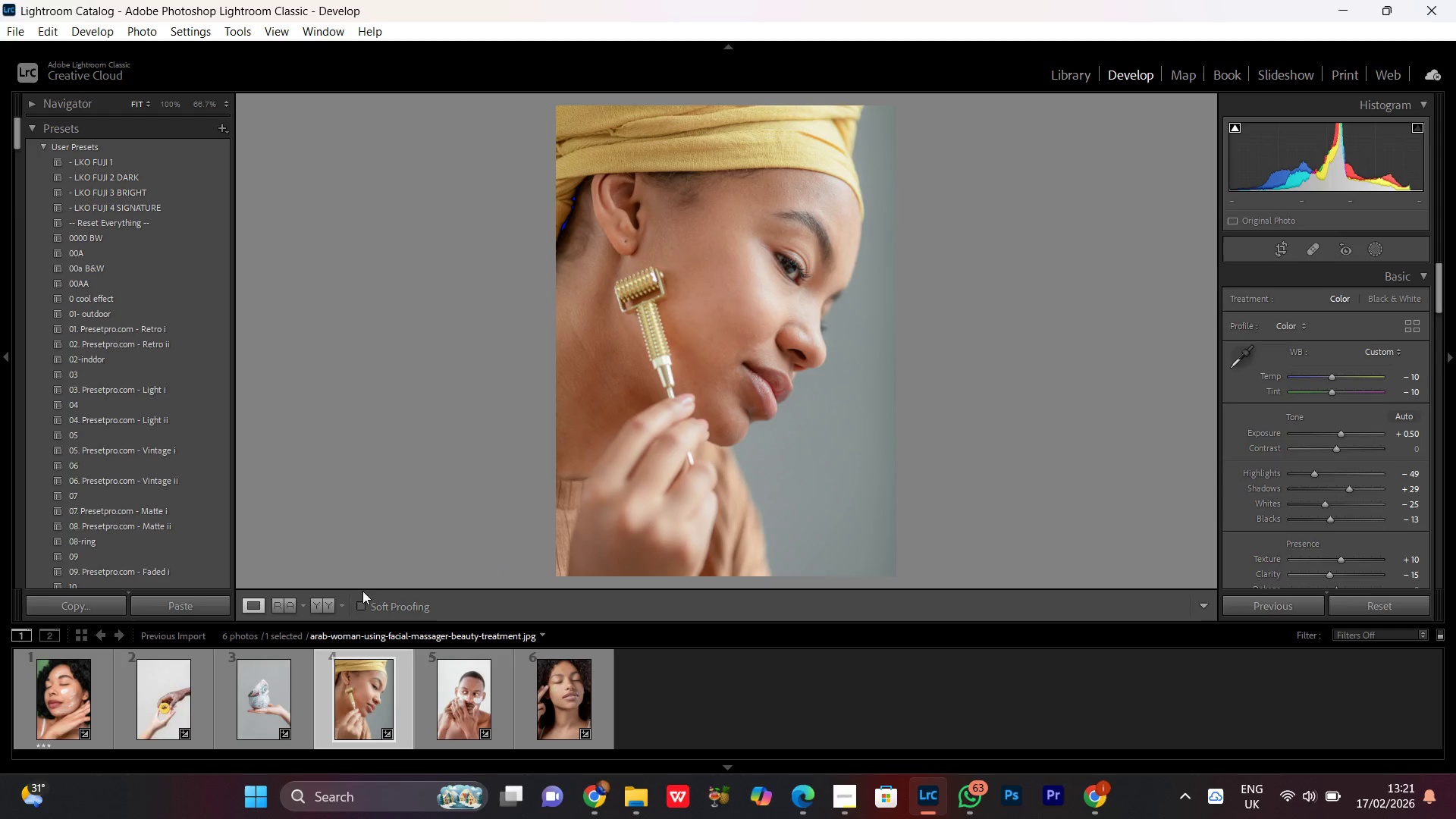 
left_click([329, 598])
 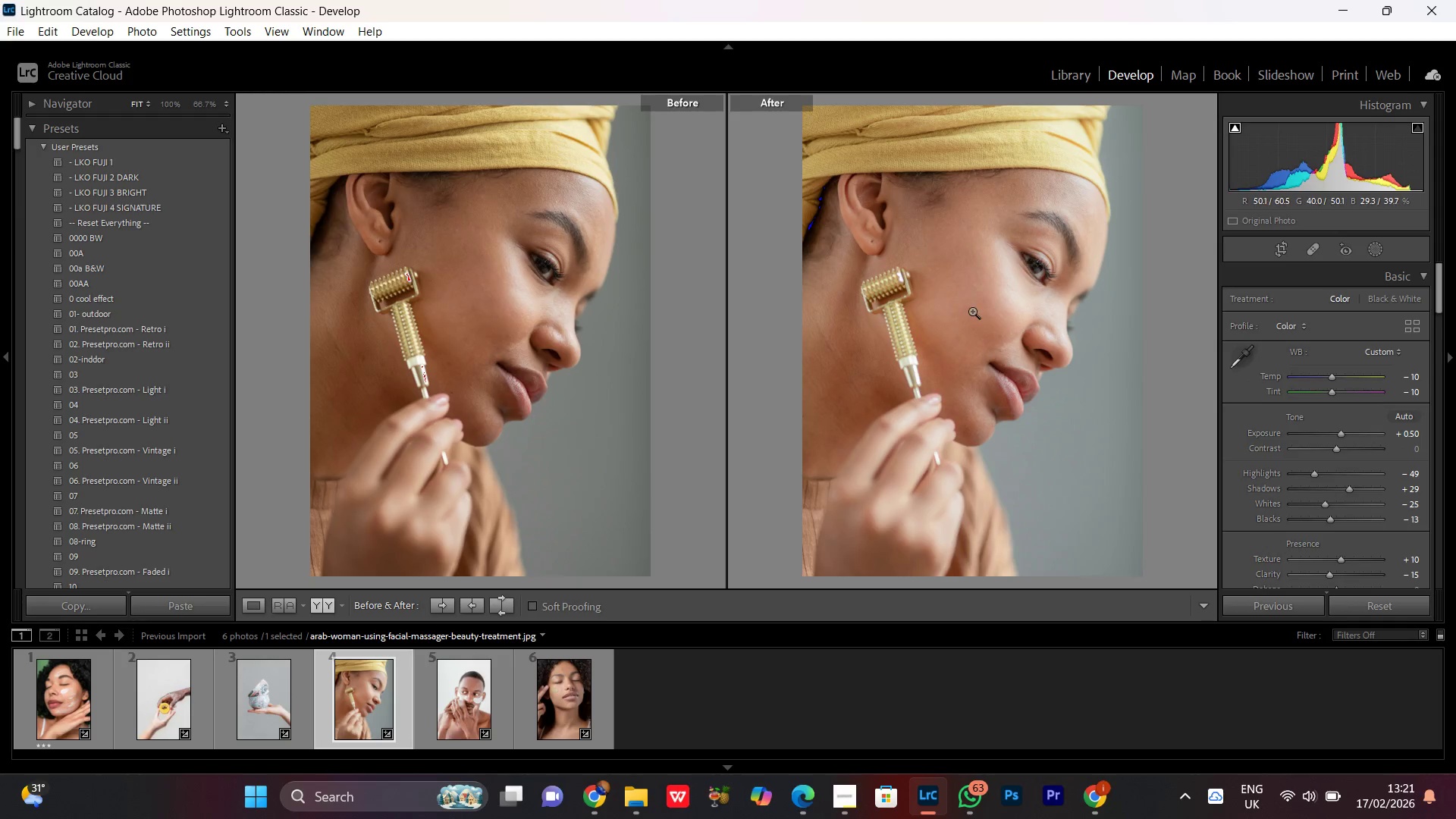 
double_click([972, 311])
 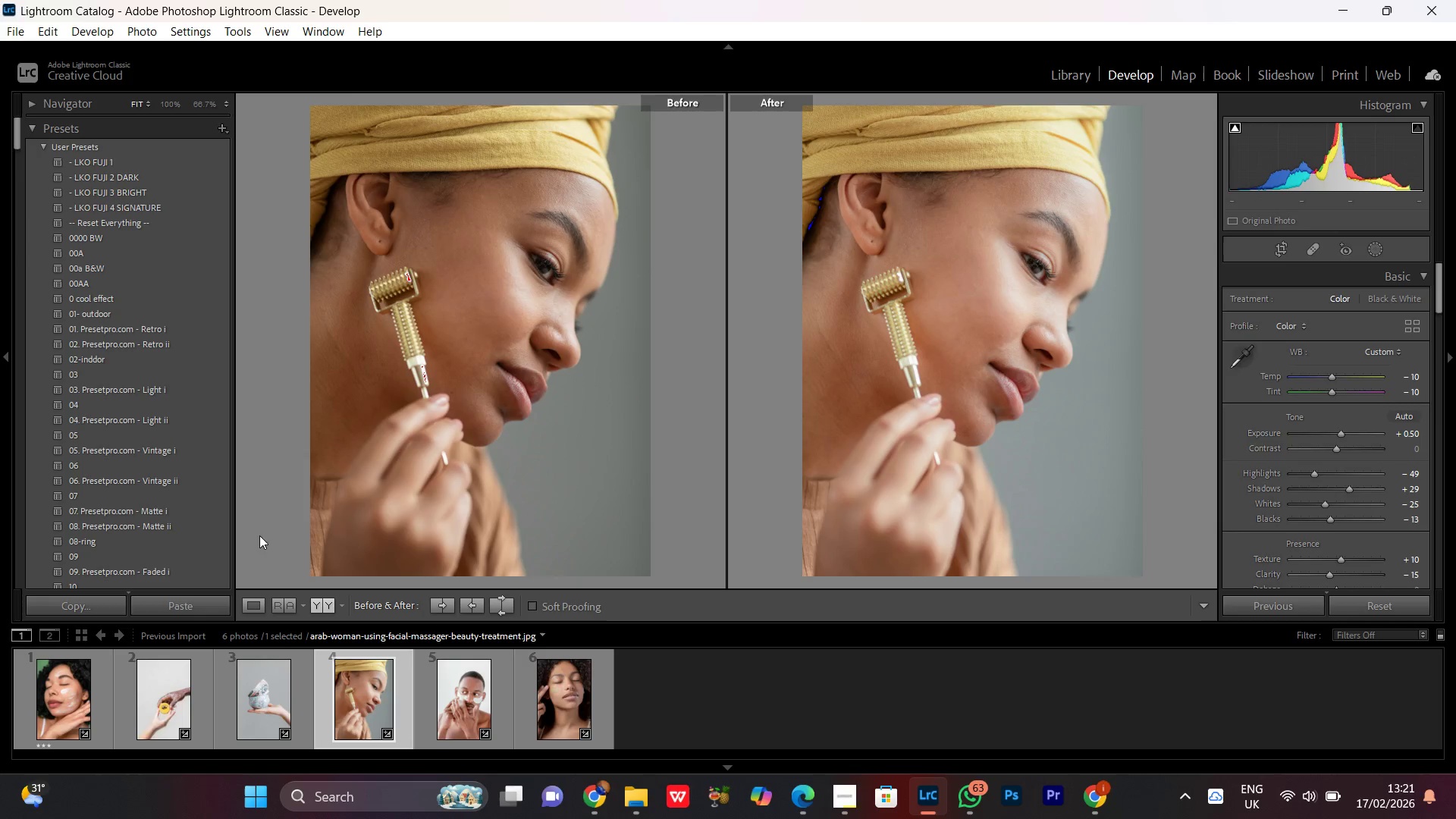 
left_click([253, 613])
 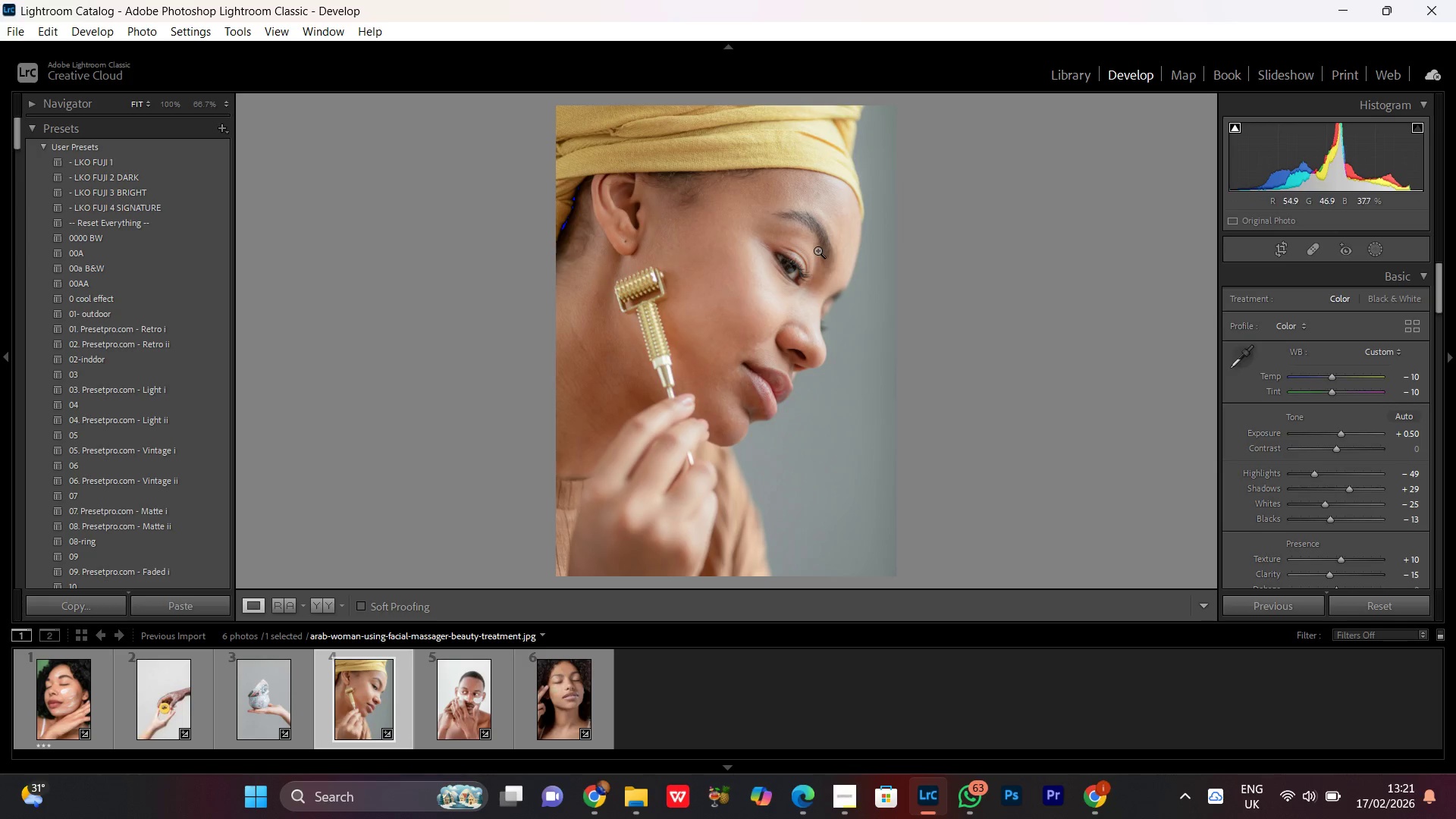 
left_click([805, 234])
 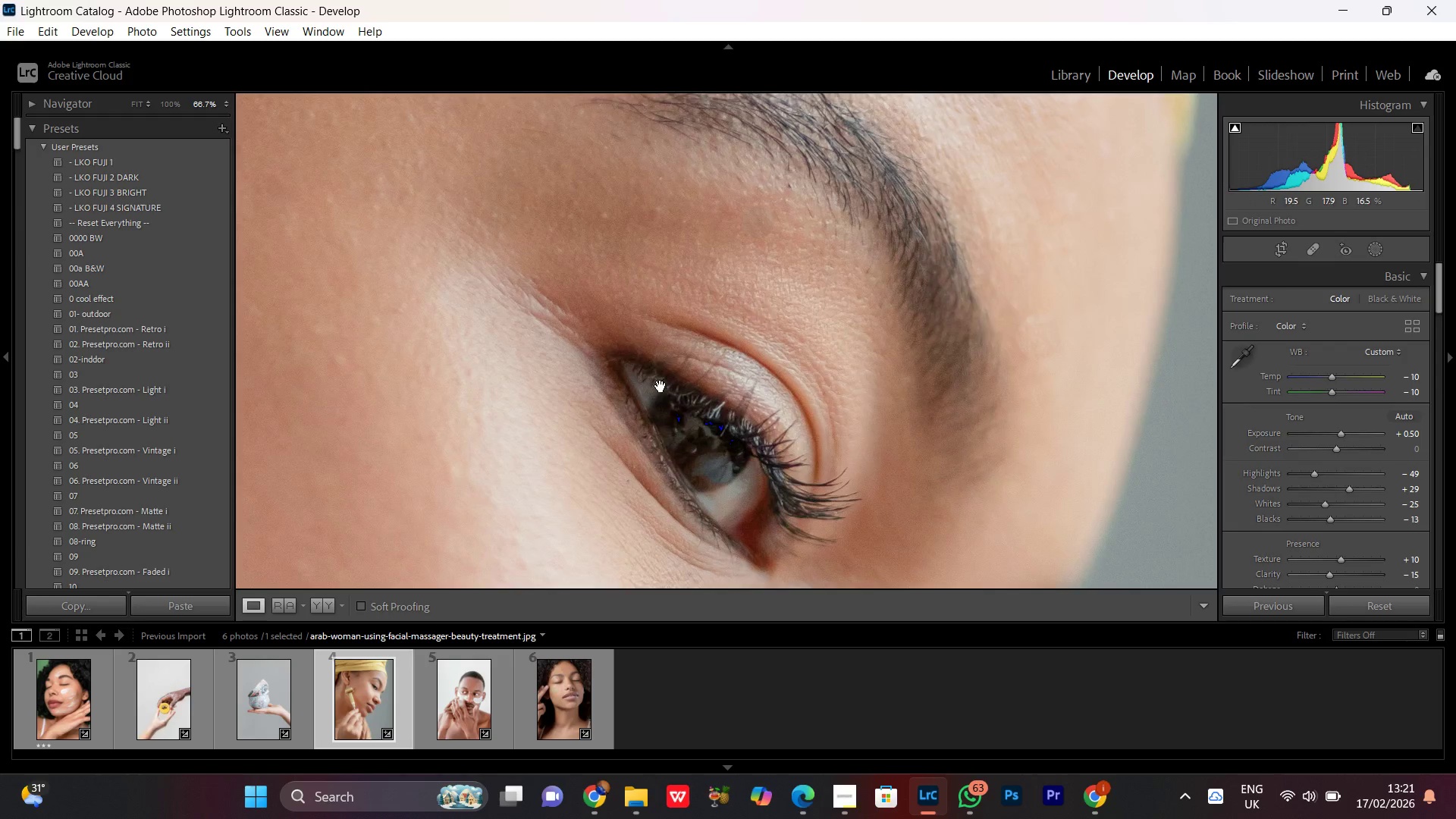 
left_click_drag(start_coordinate=[661, 386], to_coordinate=[928, 283])
 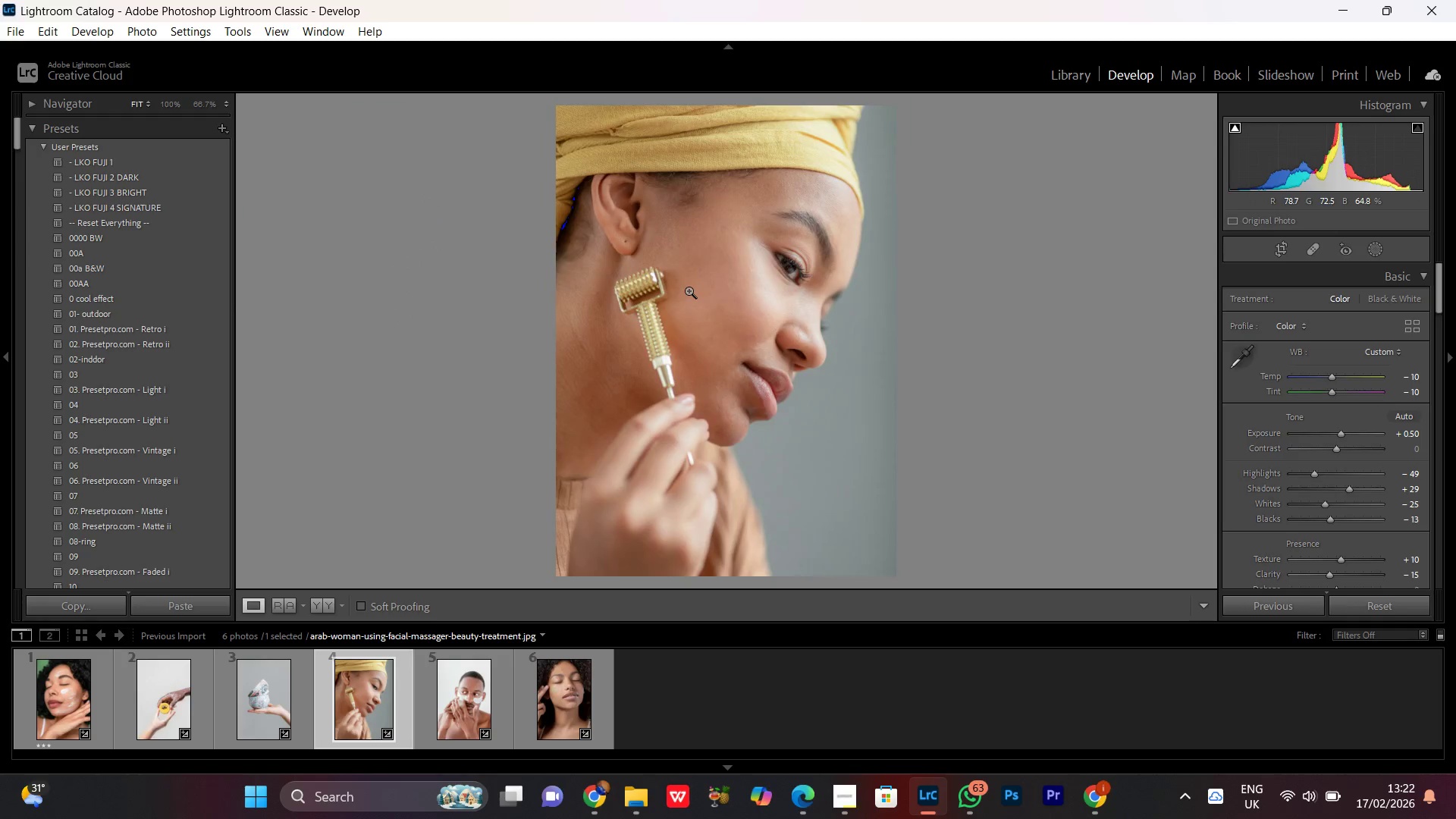 
double_click([687, 284])
 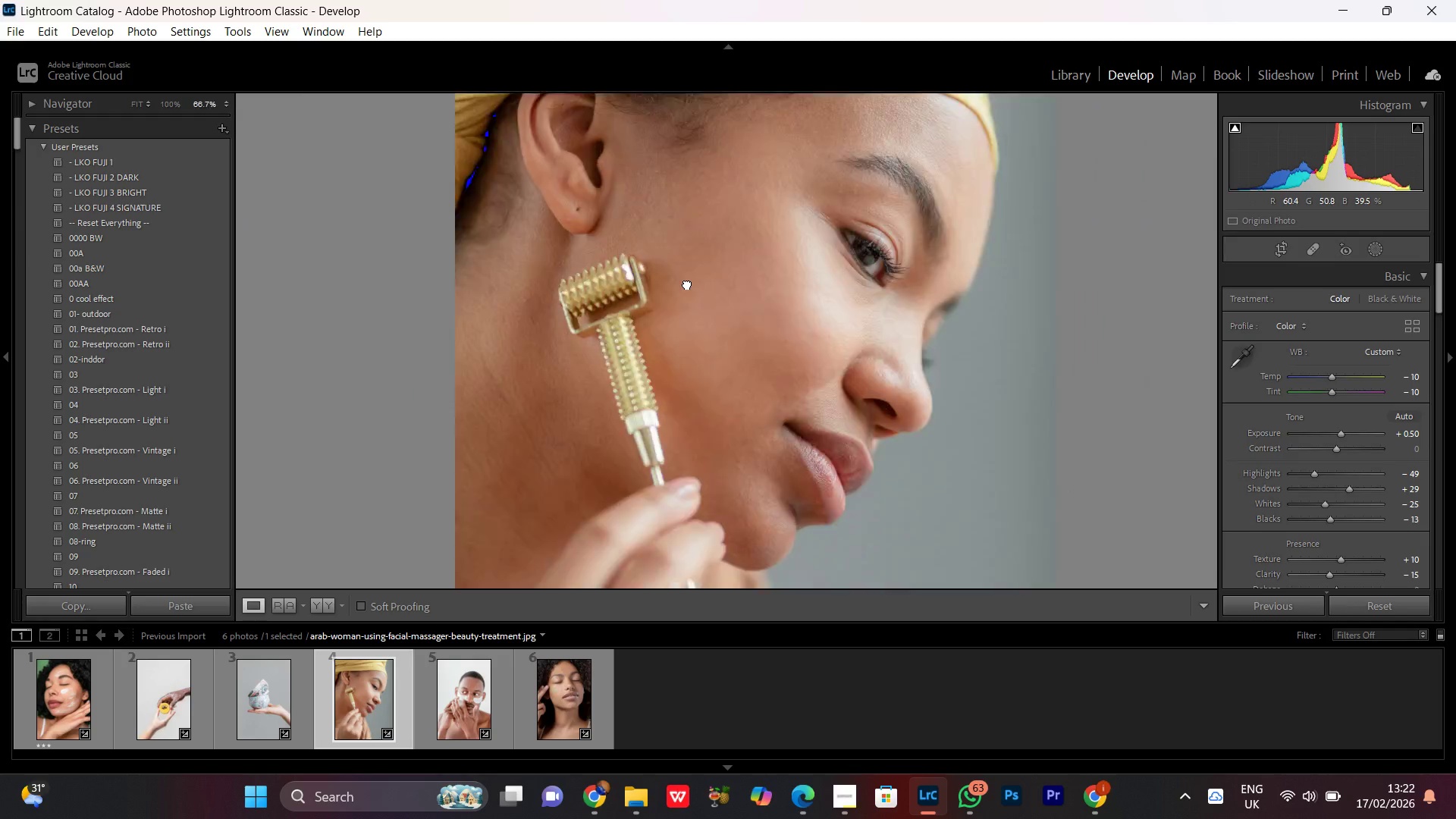 
double_click([689, 281])
 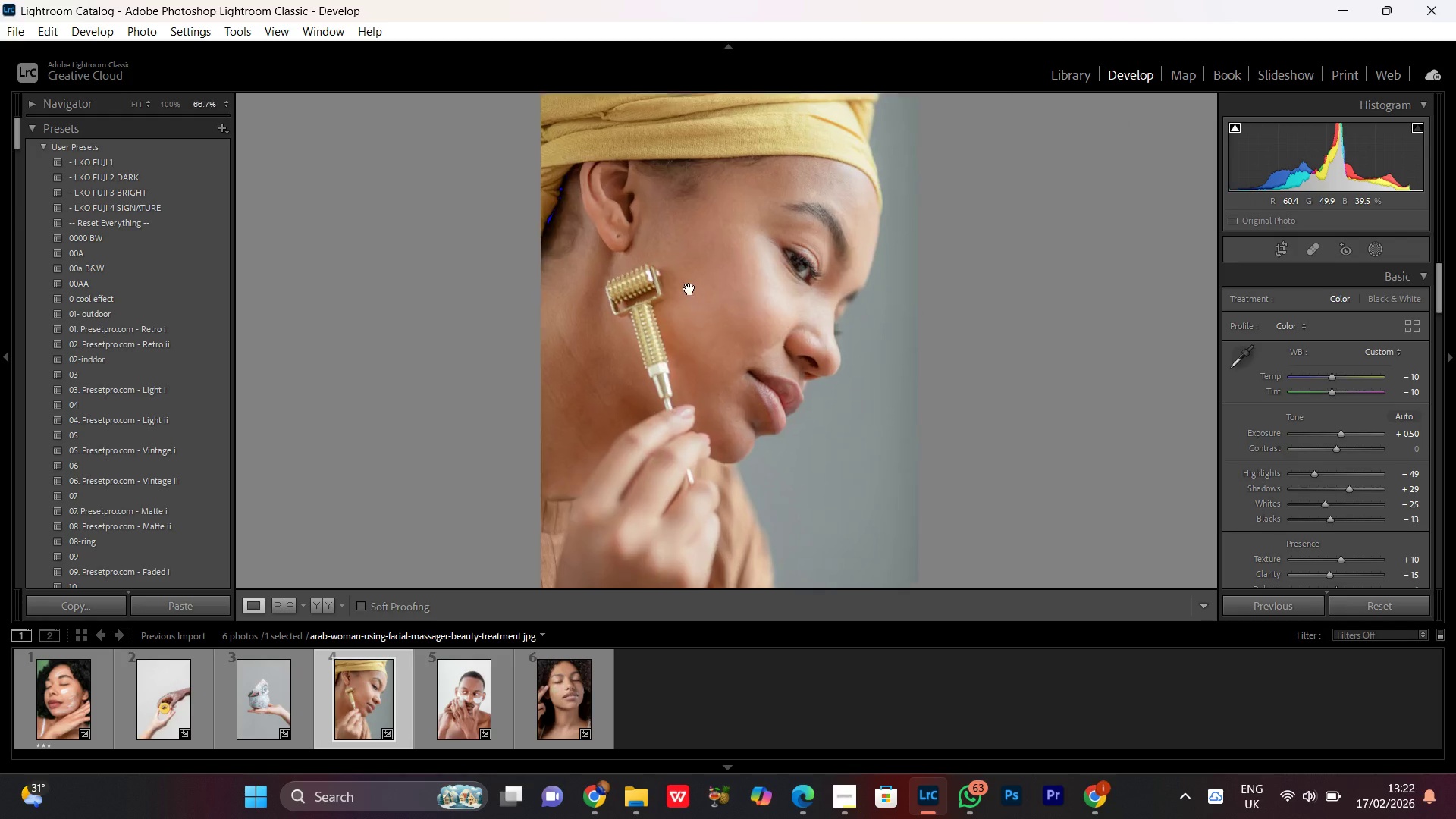 
double_click([692, 278])
 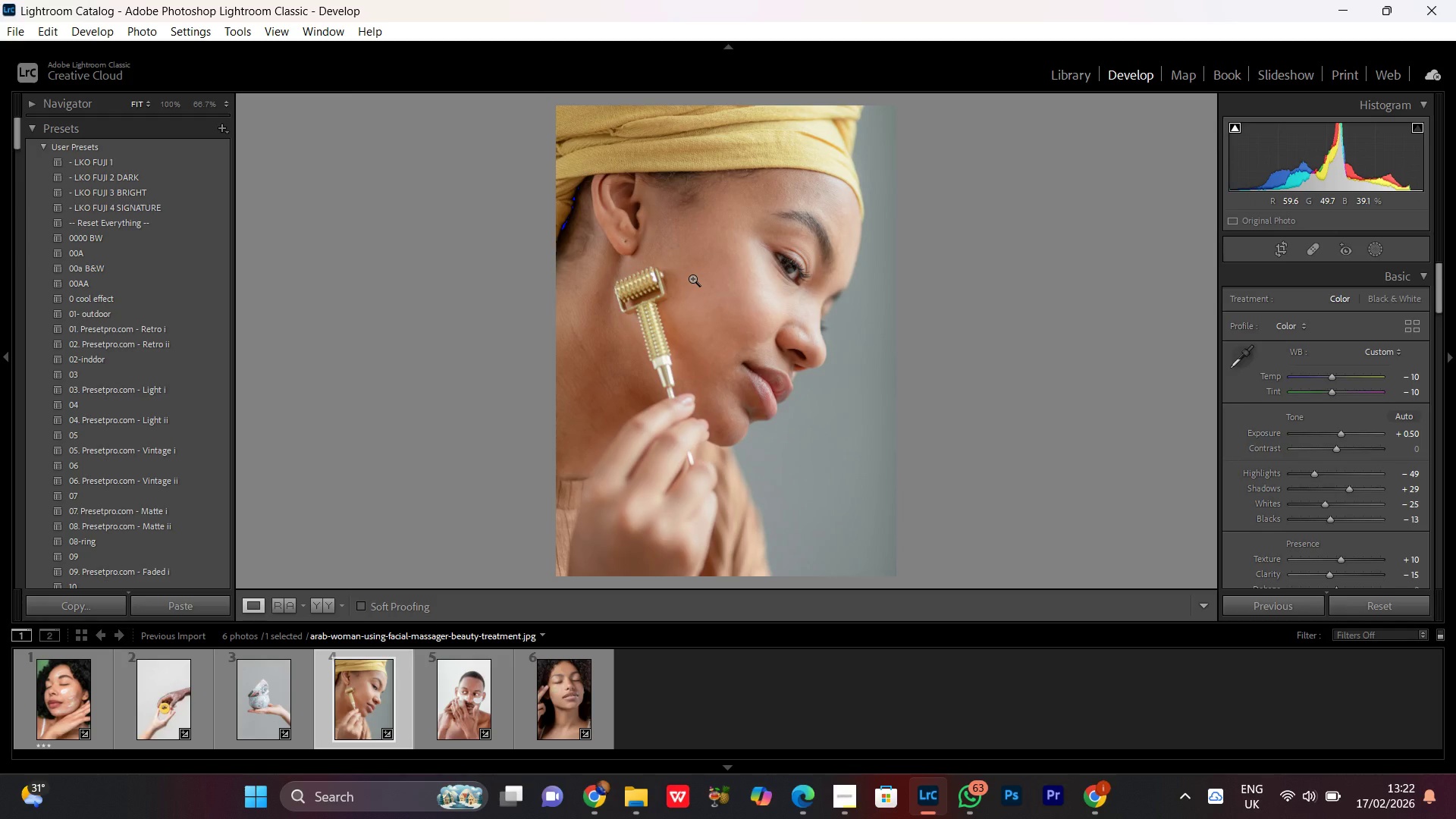 
wait(10.36)
 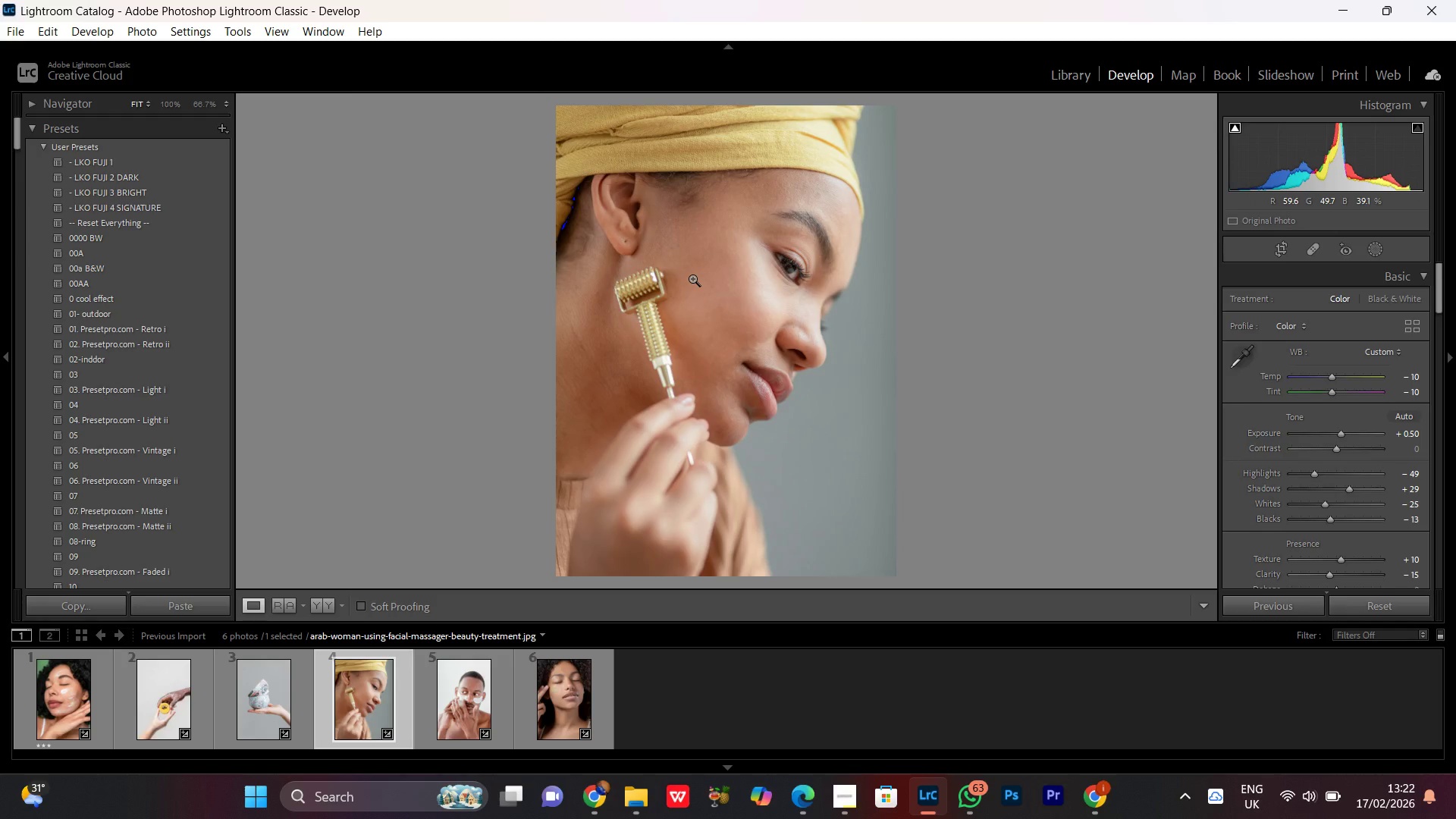 
double_click([734, 287])